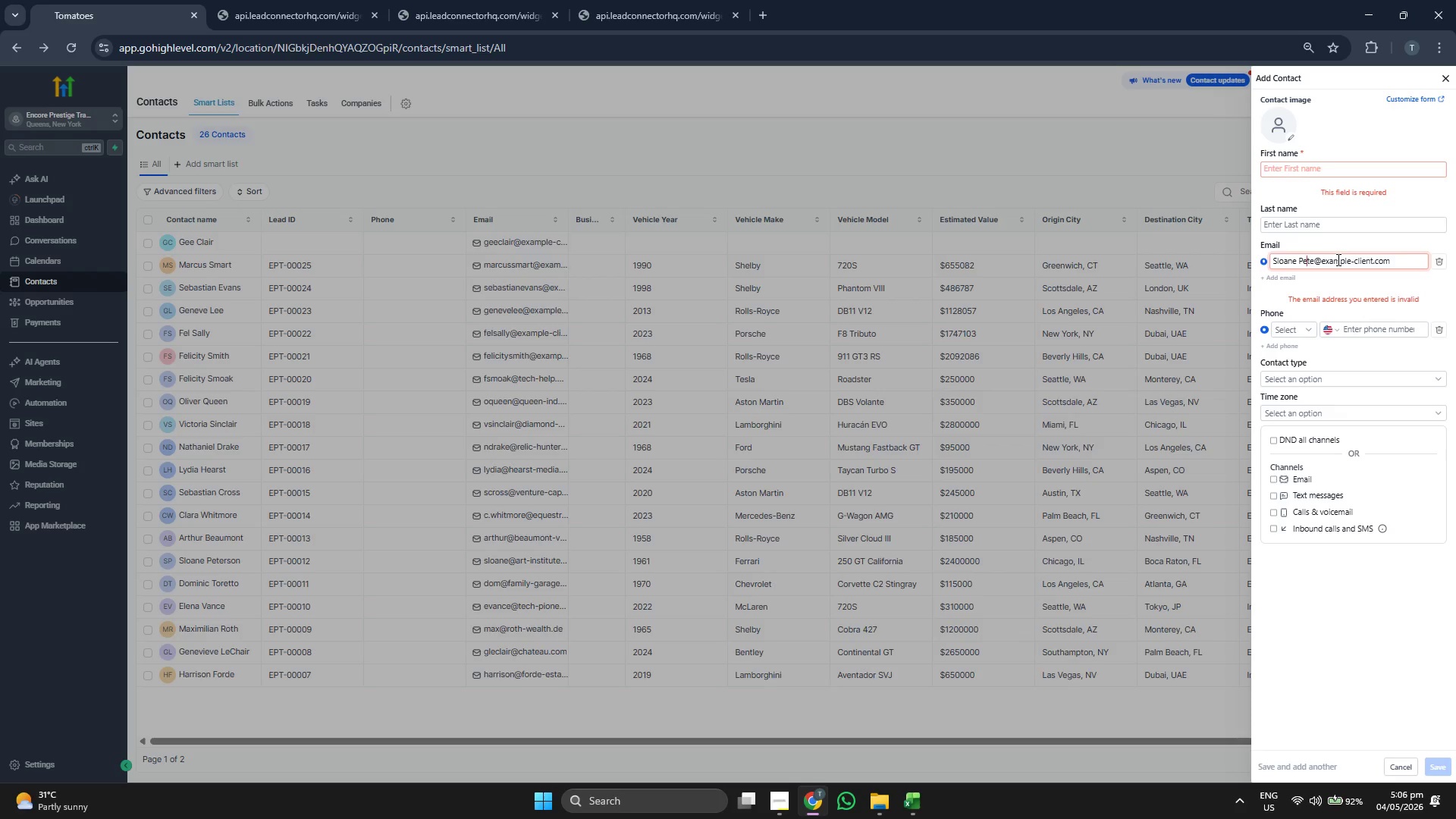 
key(ArrowLeft)
 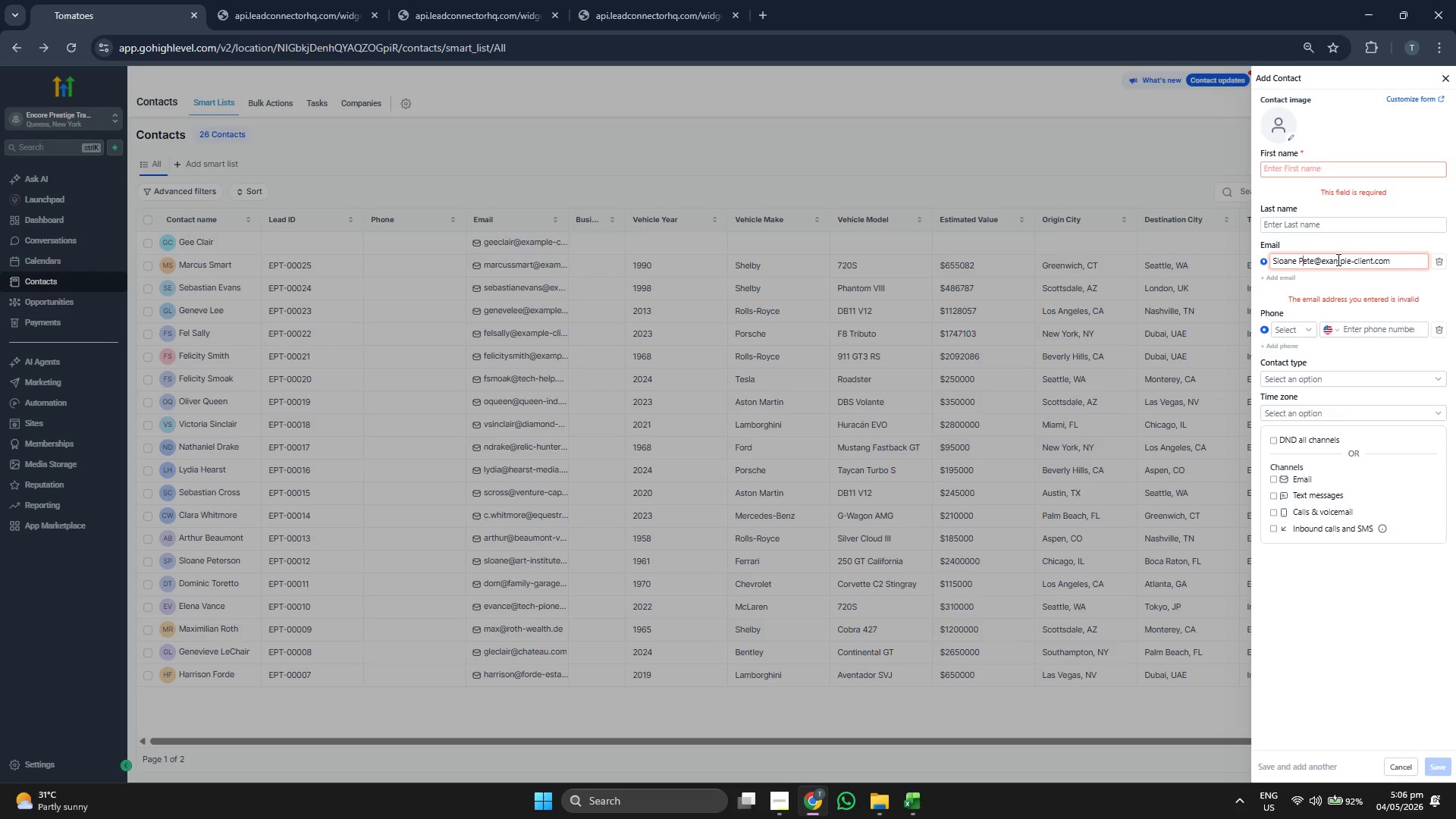 
key(ArrowLeft)
 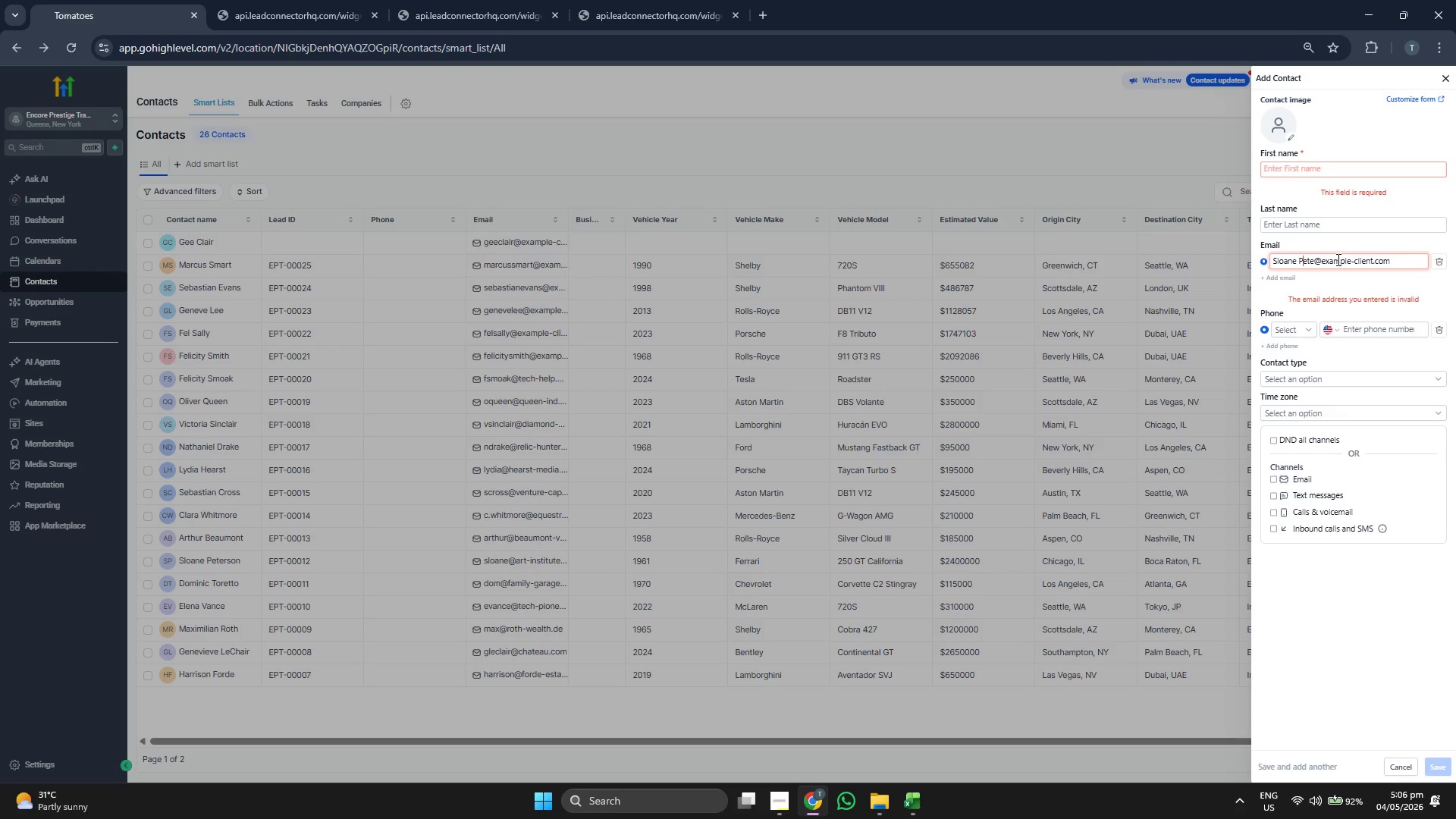 
key(ArrowLeft)
 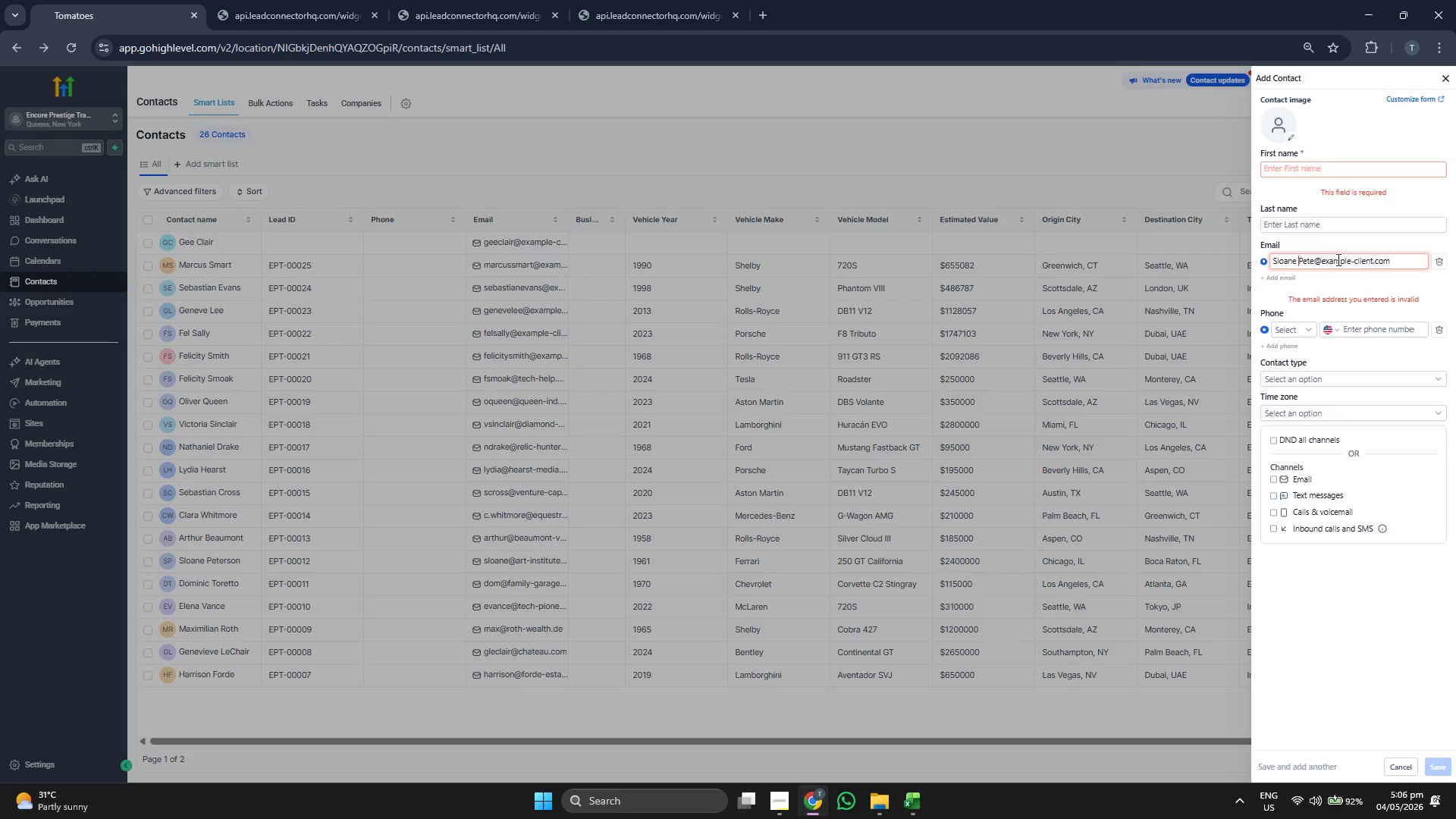 
key(Backspace)
 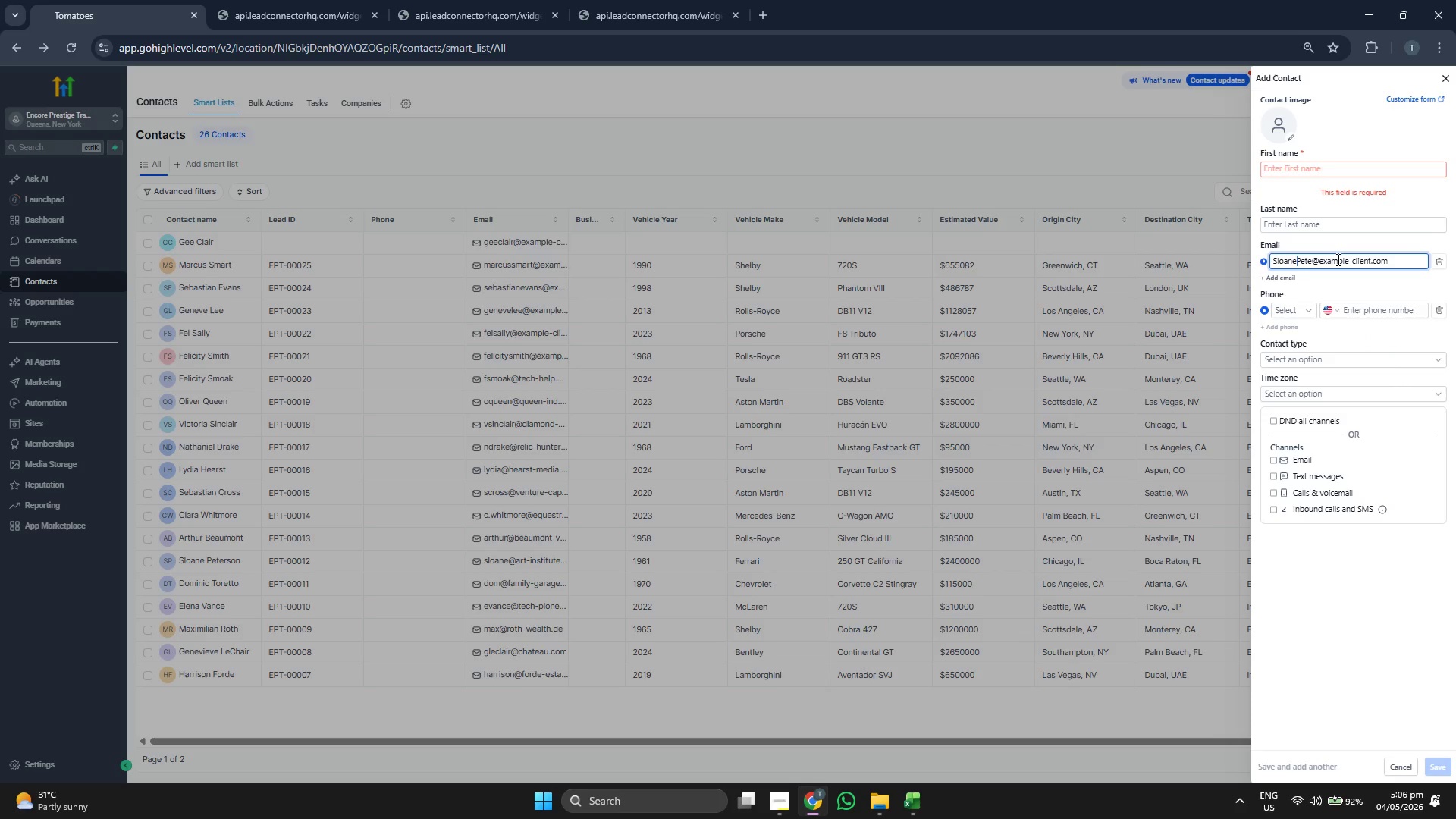 
left_click([1295, 171])
 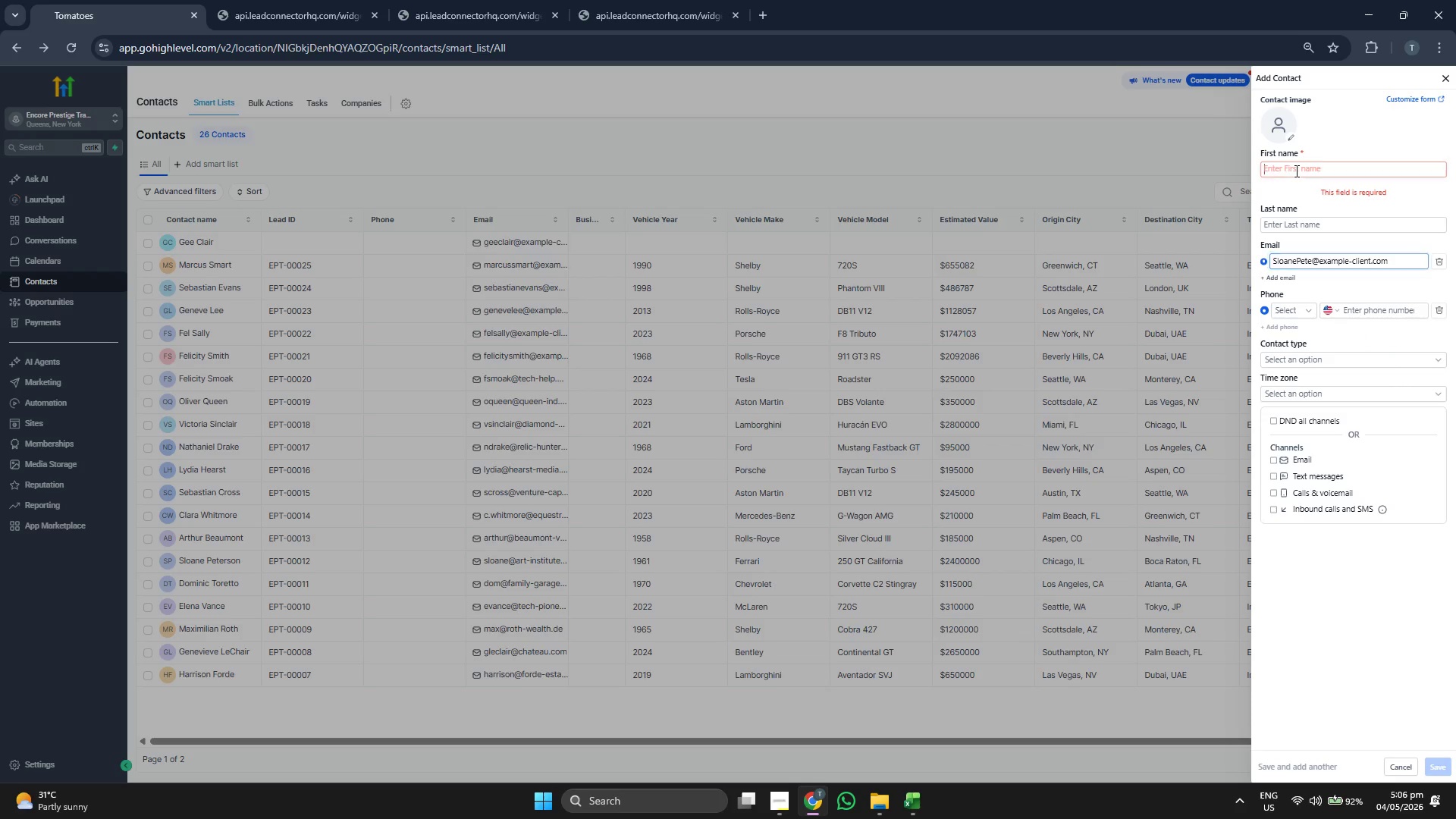 
hold_key(key=CapsLock, duration=0.33)
 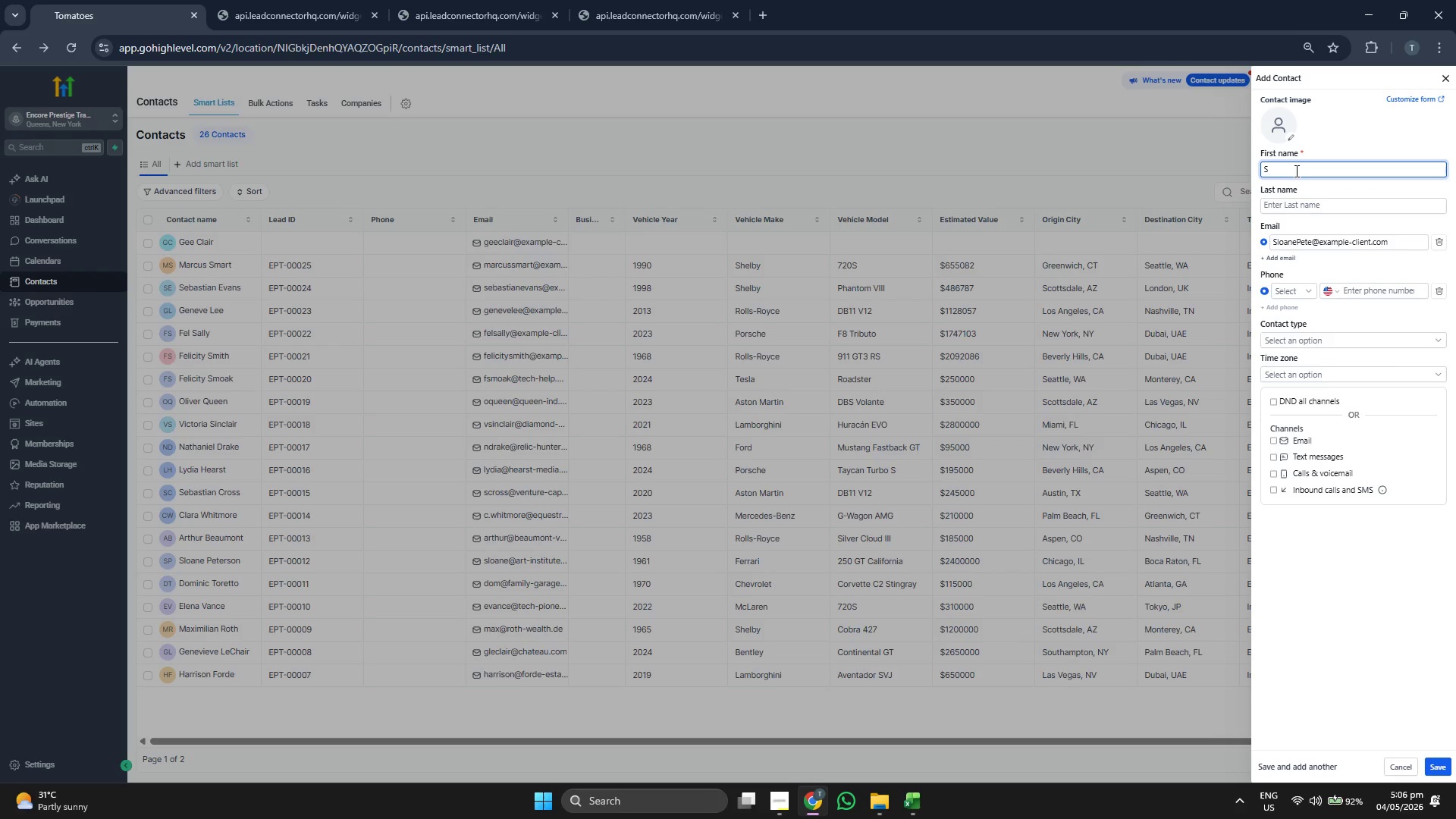 
type(SLOANE)
key(Backspace)
key(Backspace)
key(Backspace)
key(Backspace)
key(Backspace)
type(loane)
key(Tab)
type(Pete)
 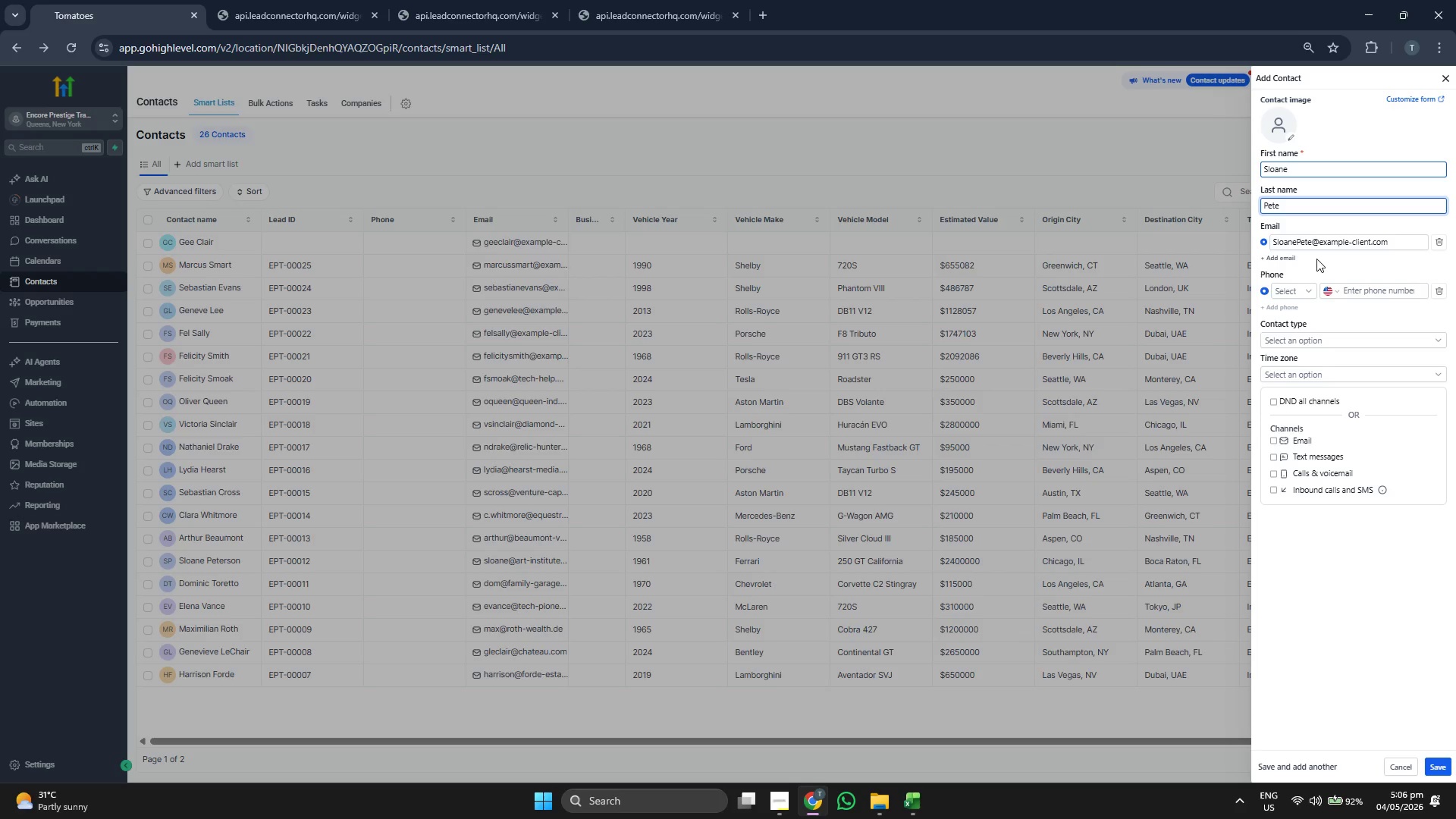 
left_click([1316, 632])
 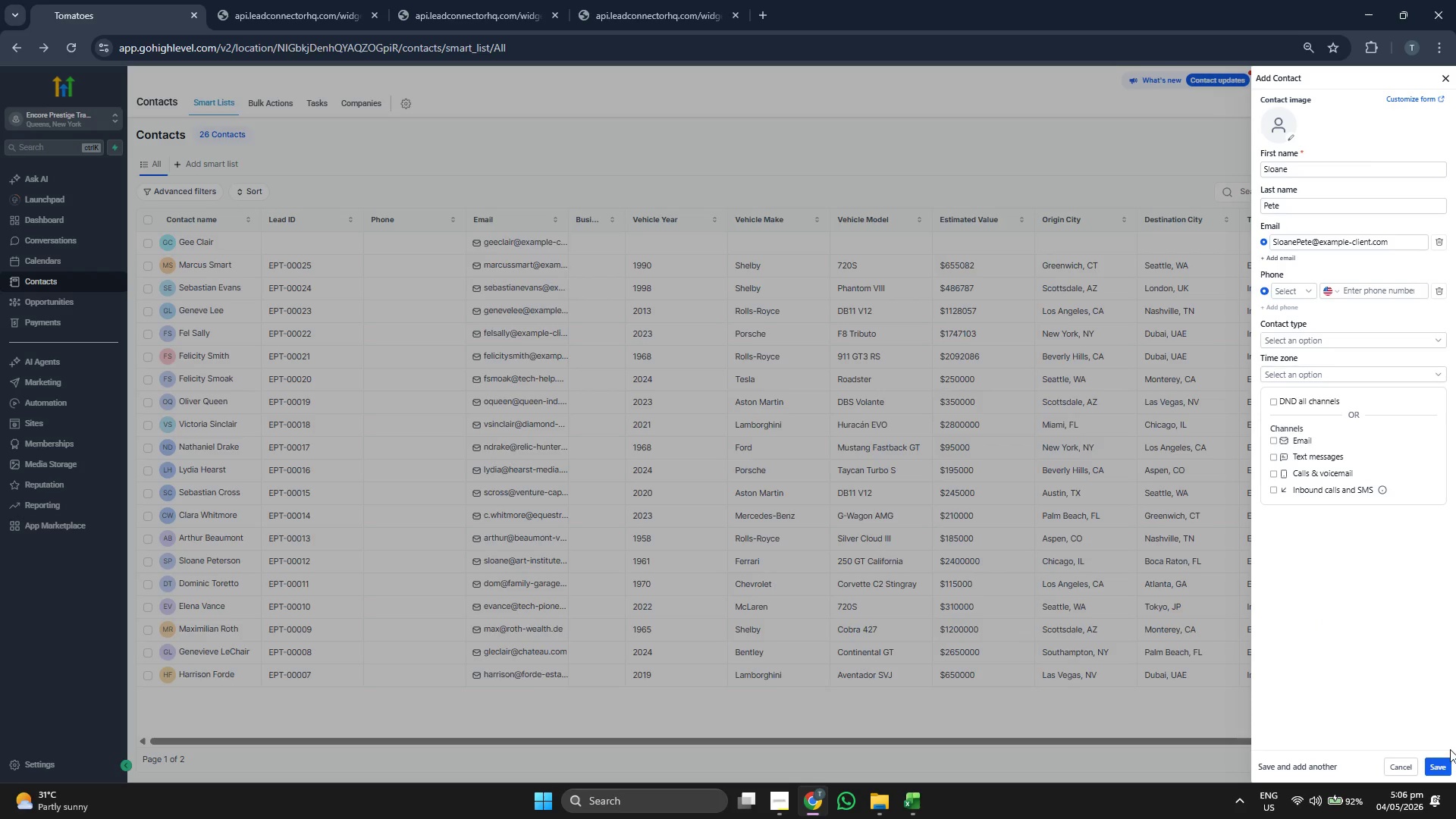 
left_click([1451, 767])
 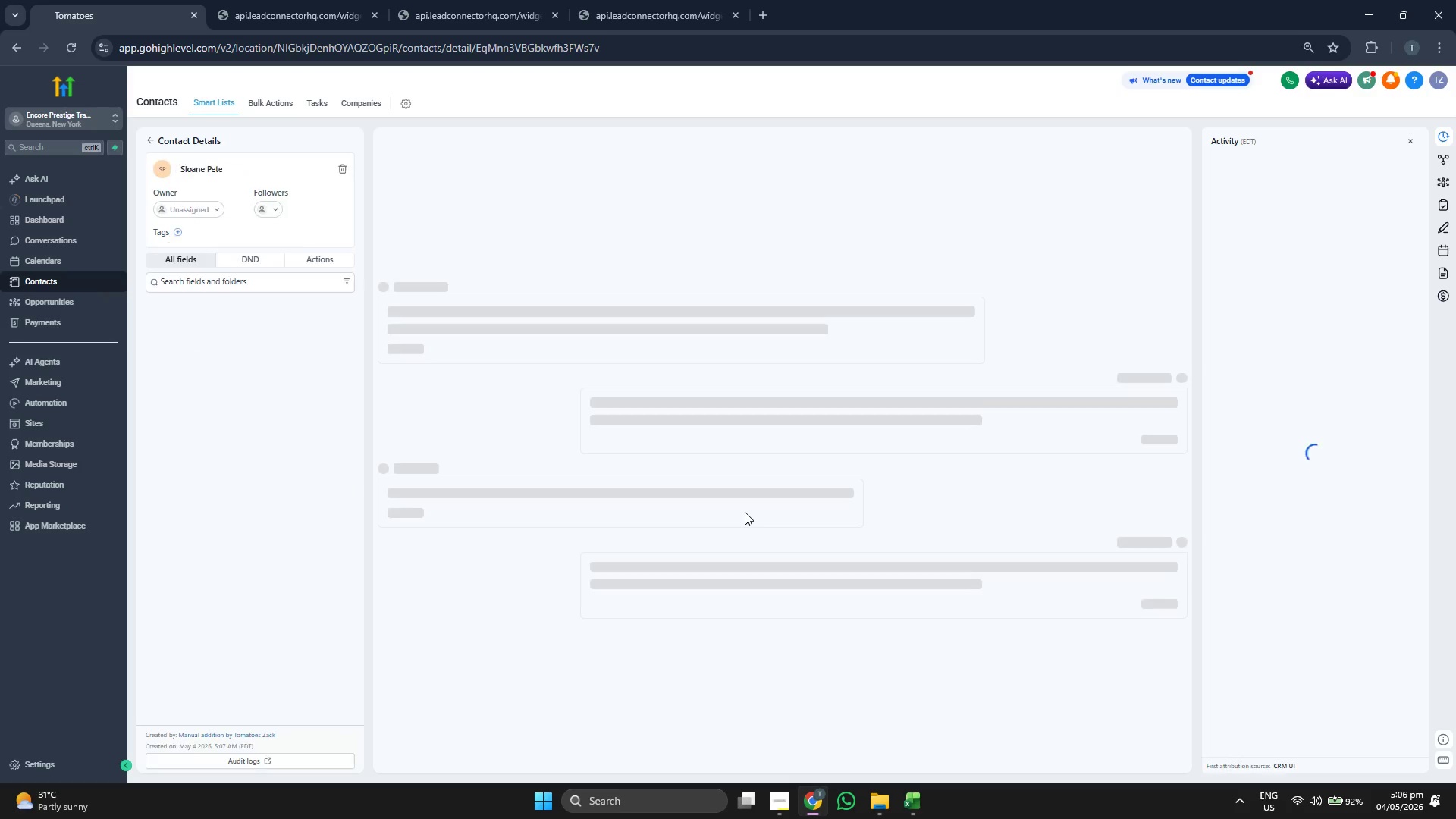 
scroll: coordinate [312, 423], scroll_direction: down, amount: 3.0
 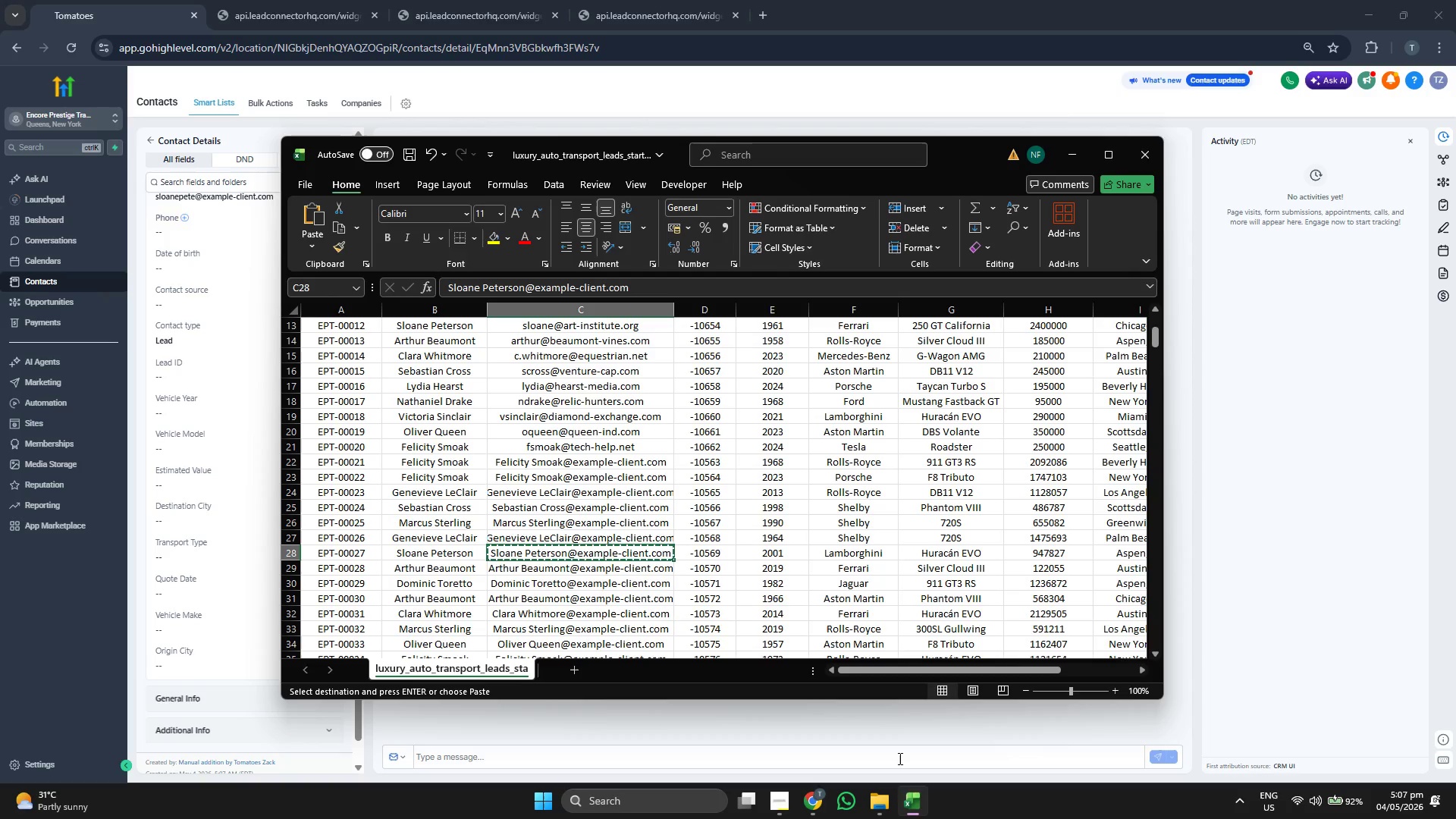 
key(ArrowLeft)
 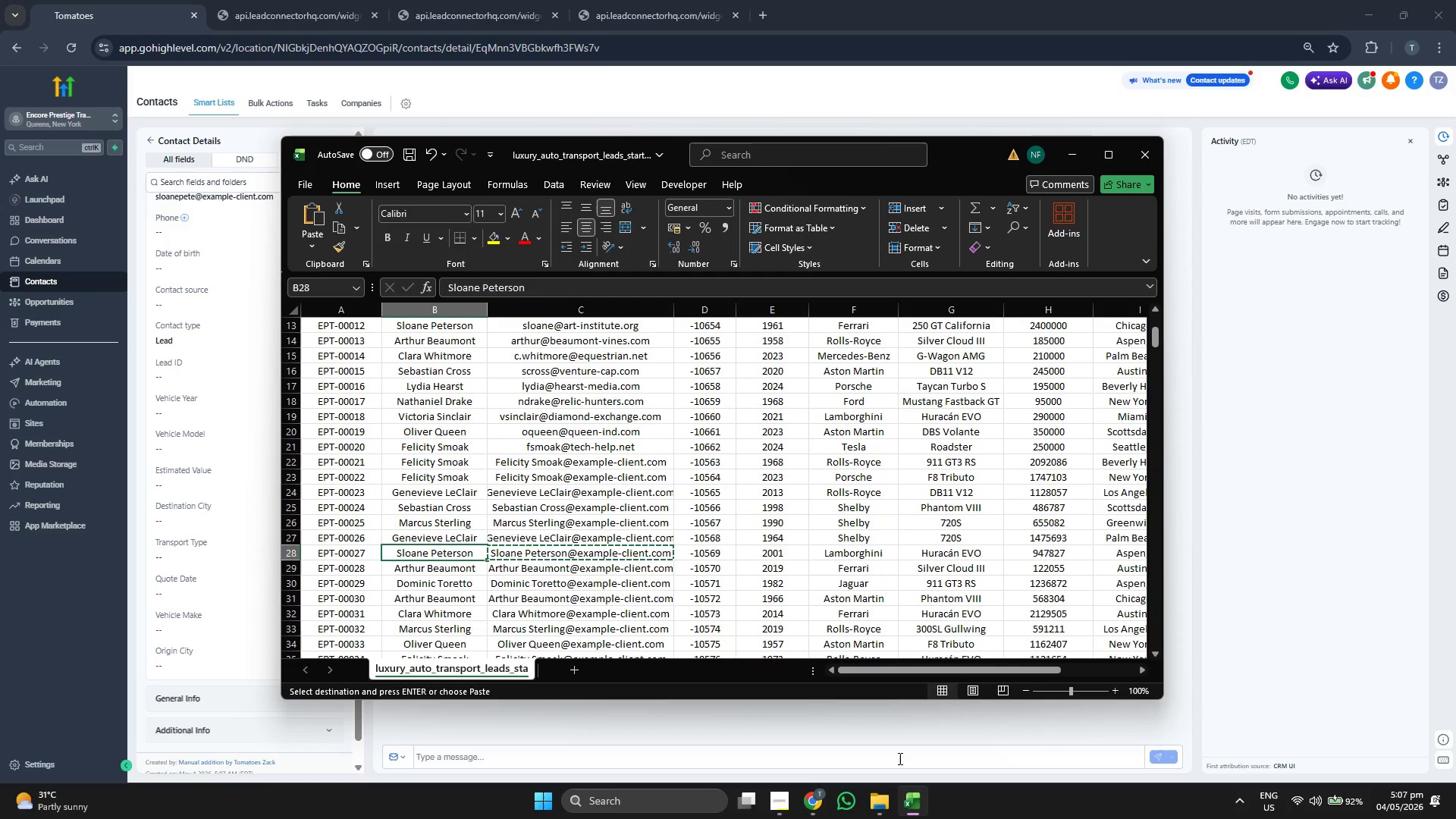 
key(ArrowLeft)
 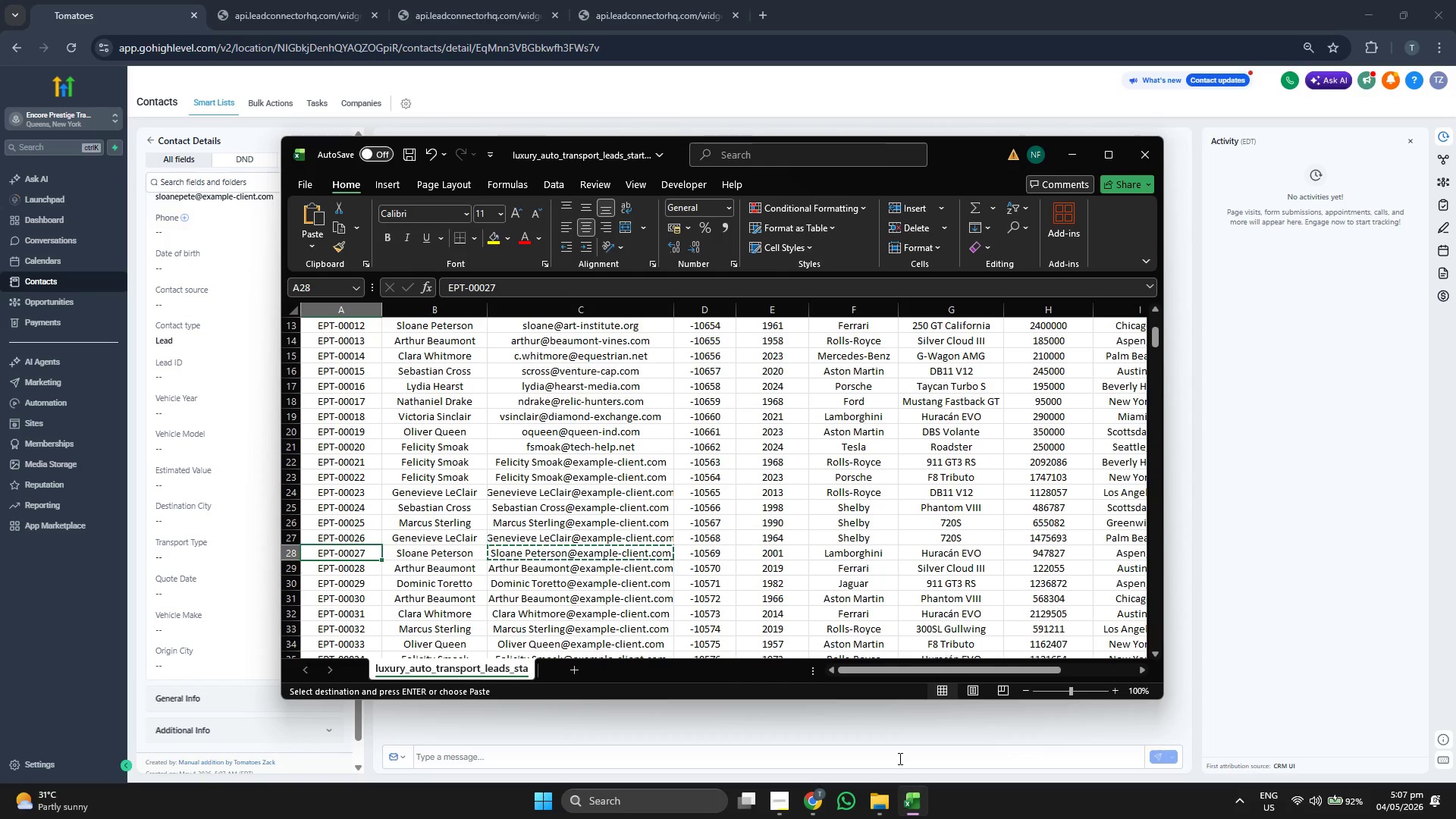 
key(Control+ControlLeft)
 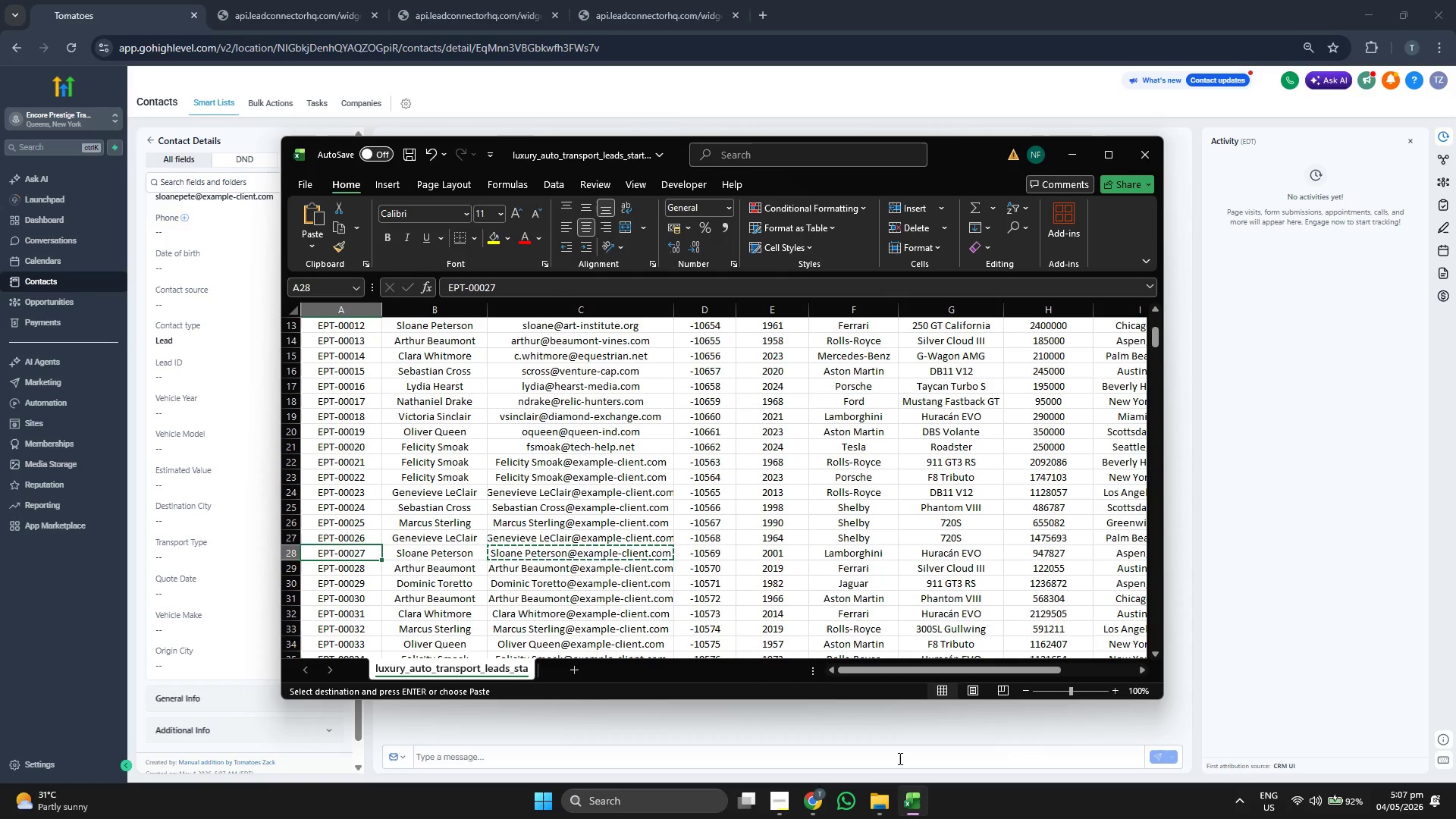 
key(Control+C)
 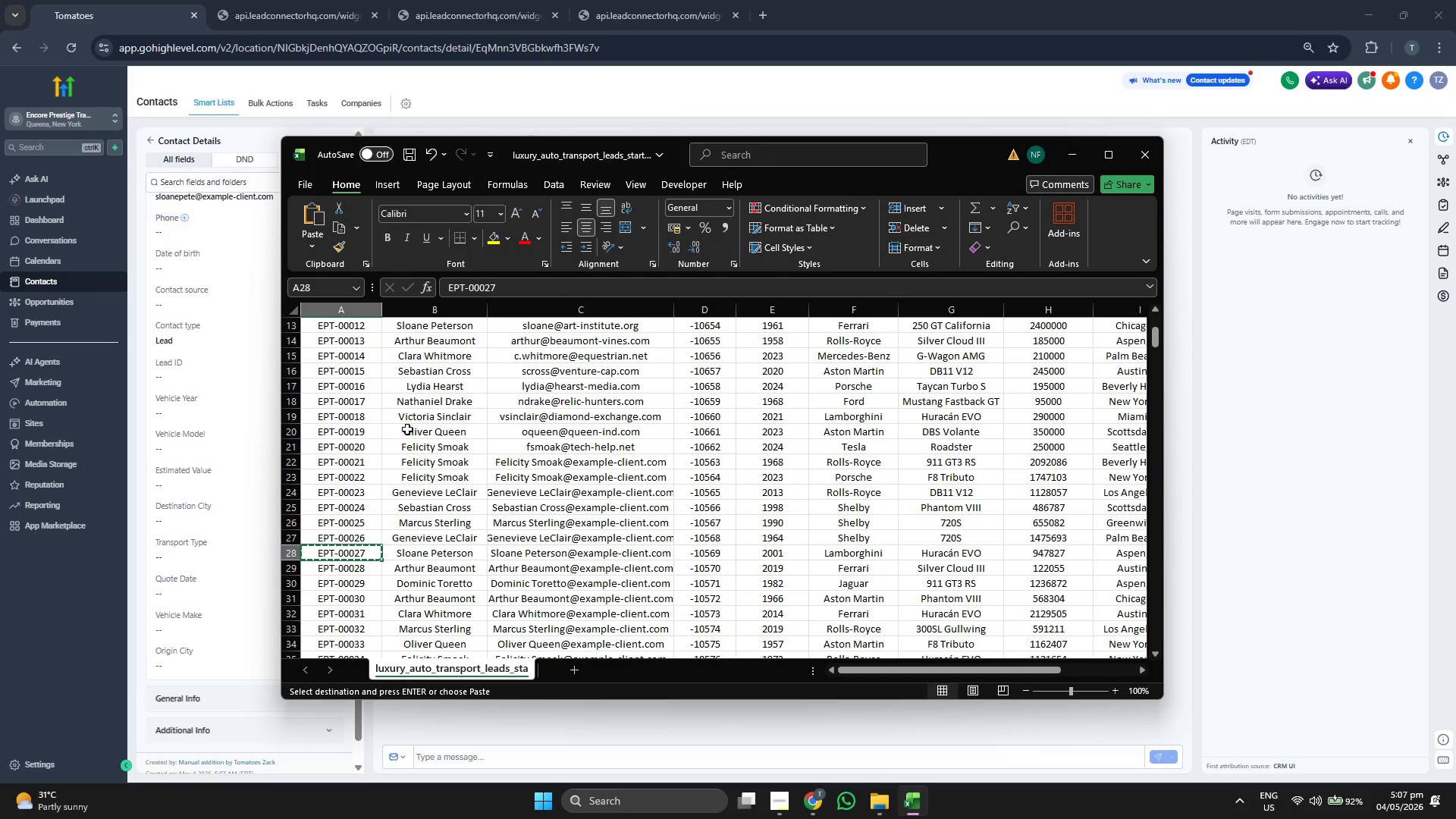 
left_click([228, 383])
 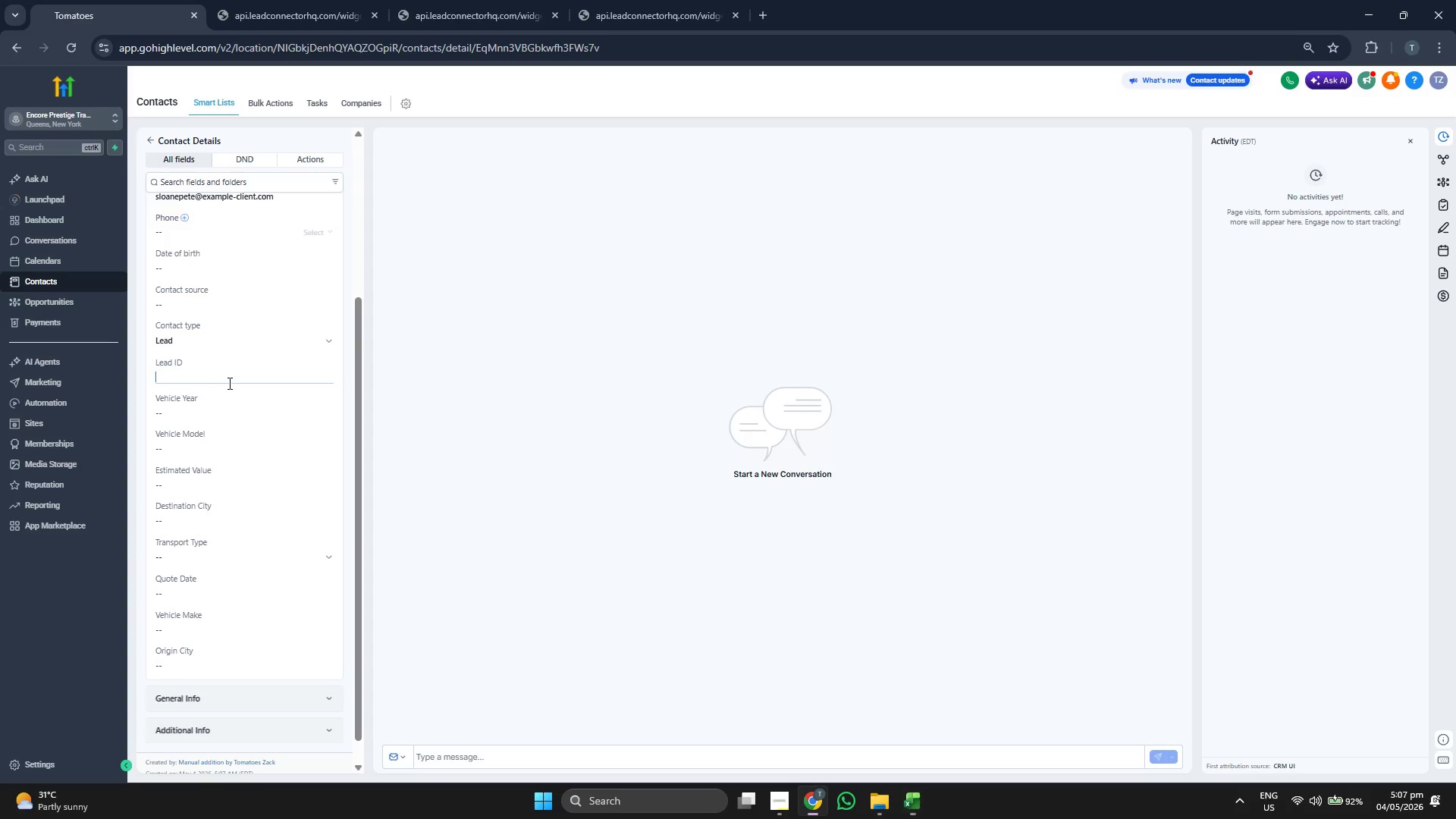 
key(Control+ControlLeft)
 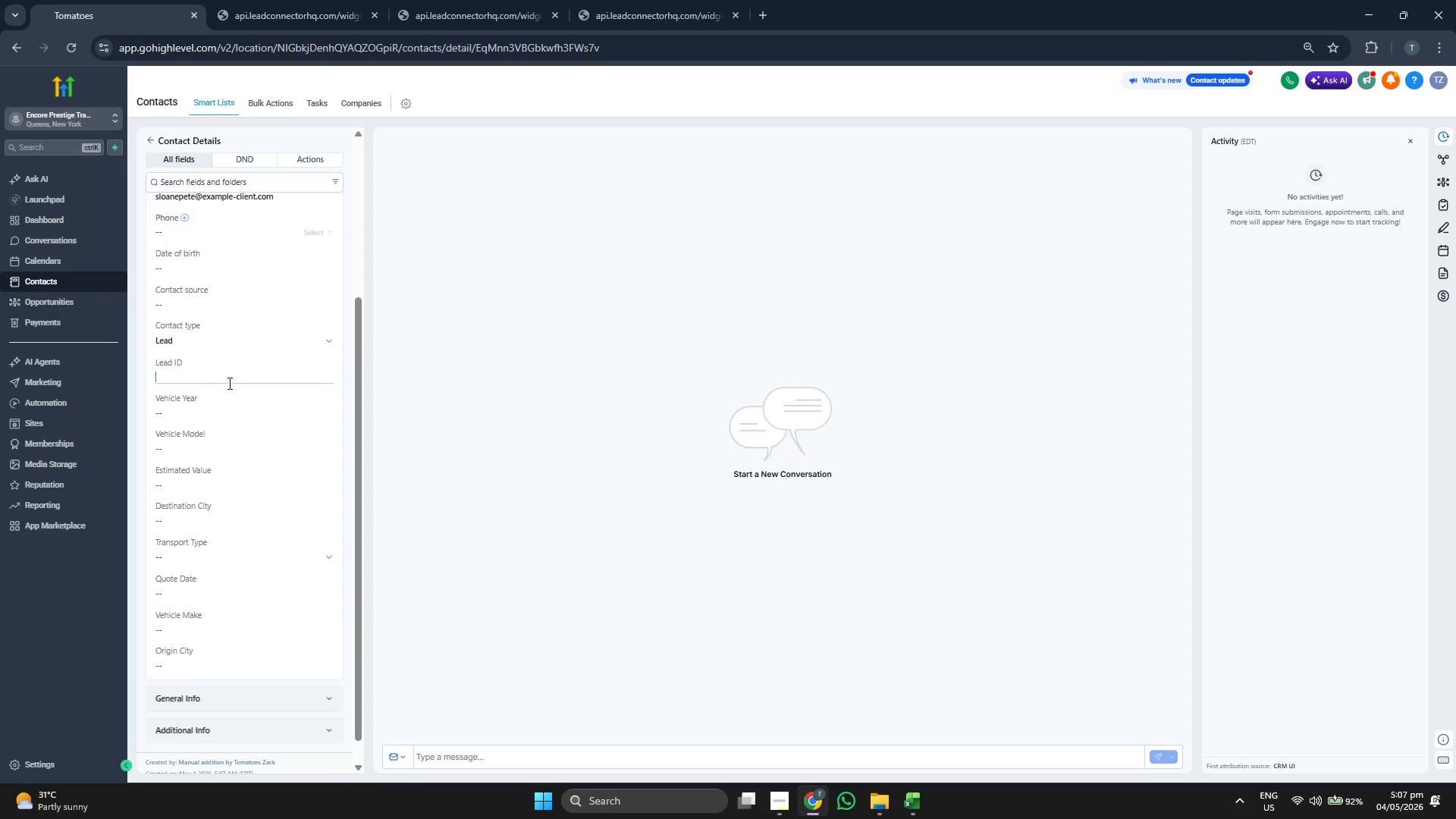 
key(Control+V)
 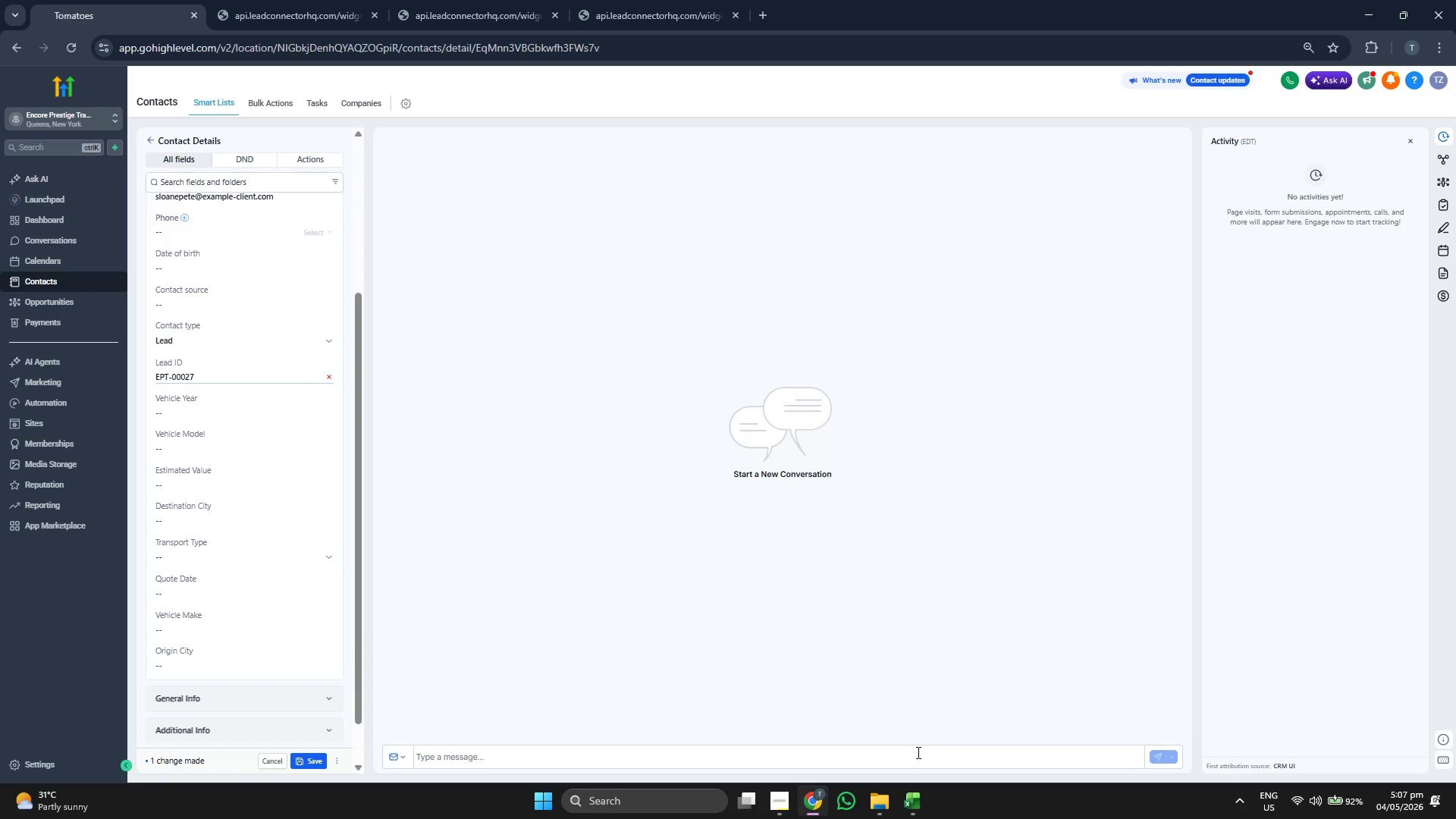 
key(ArrowRight)
 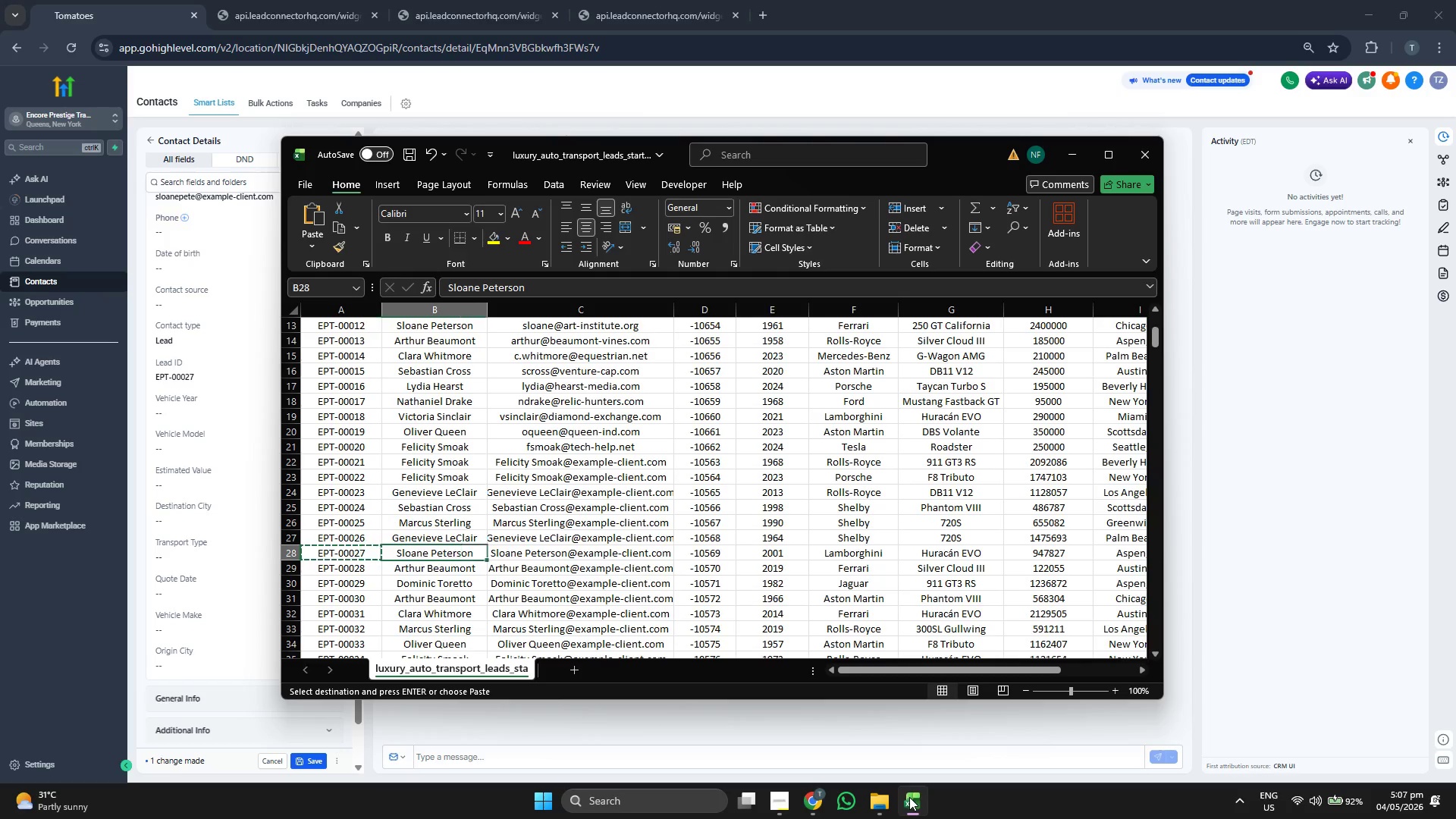 
key(ArrowRight)
 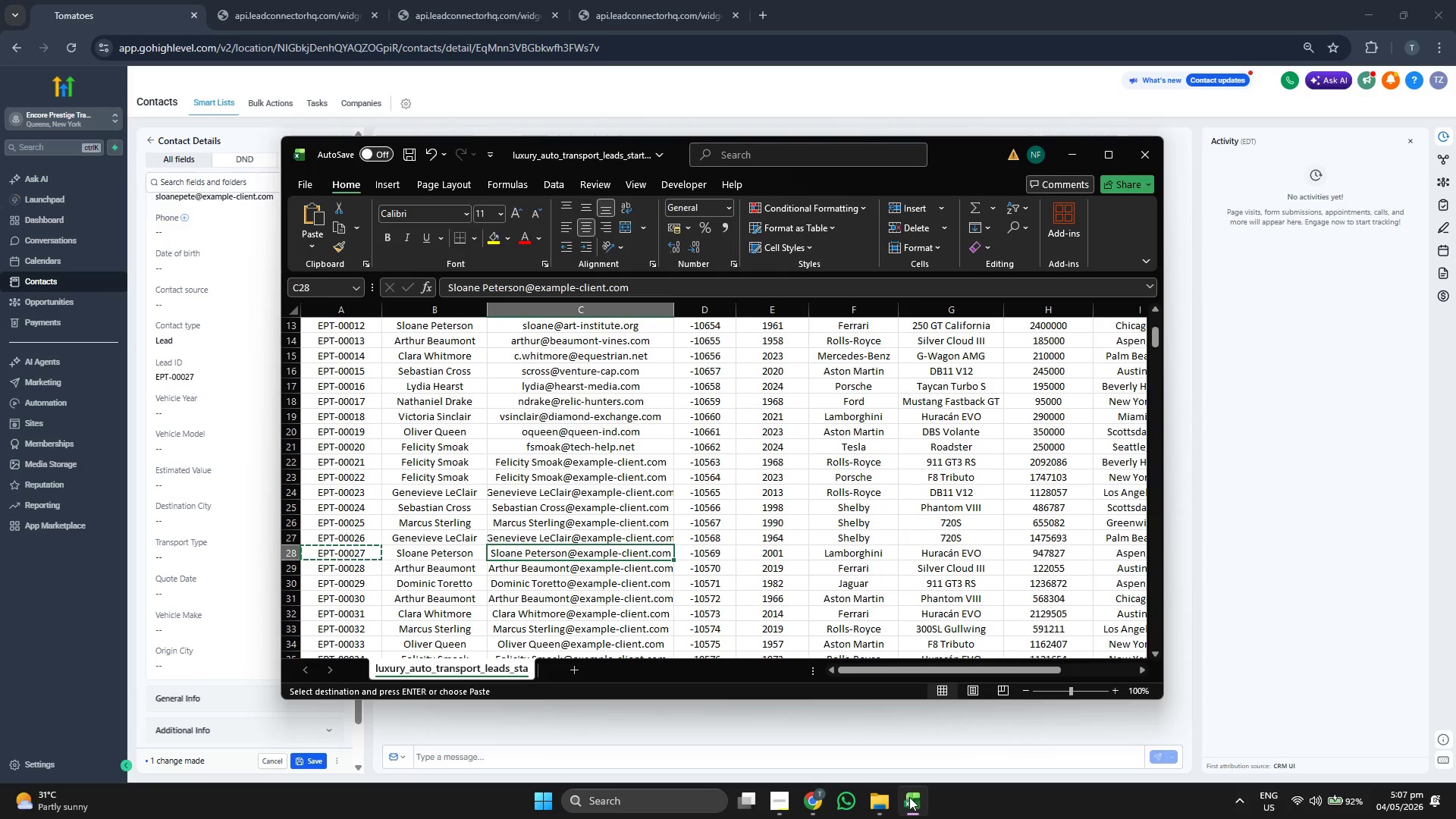 
key(ArrowRight)
 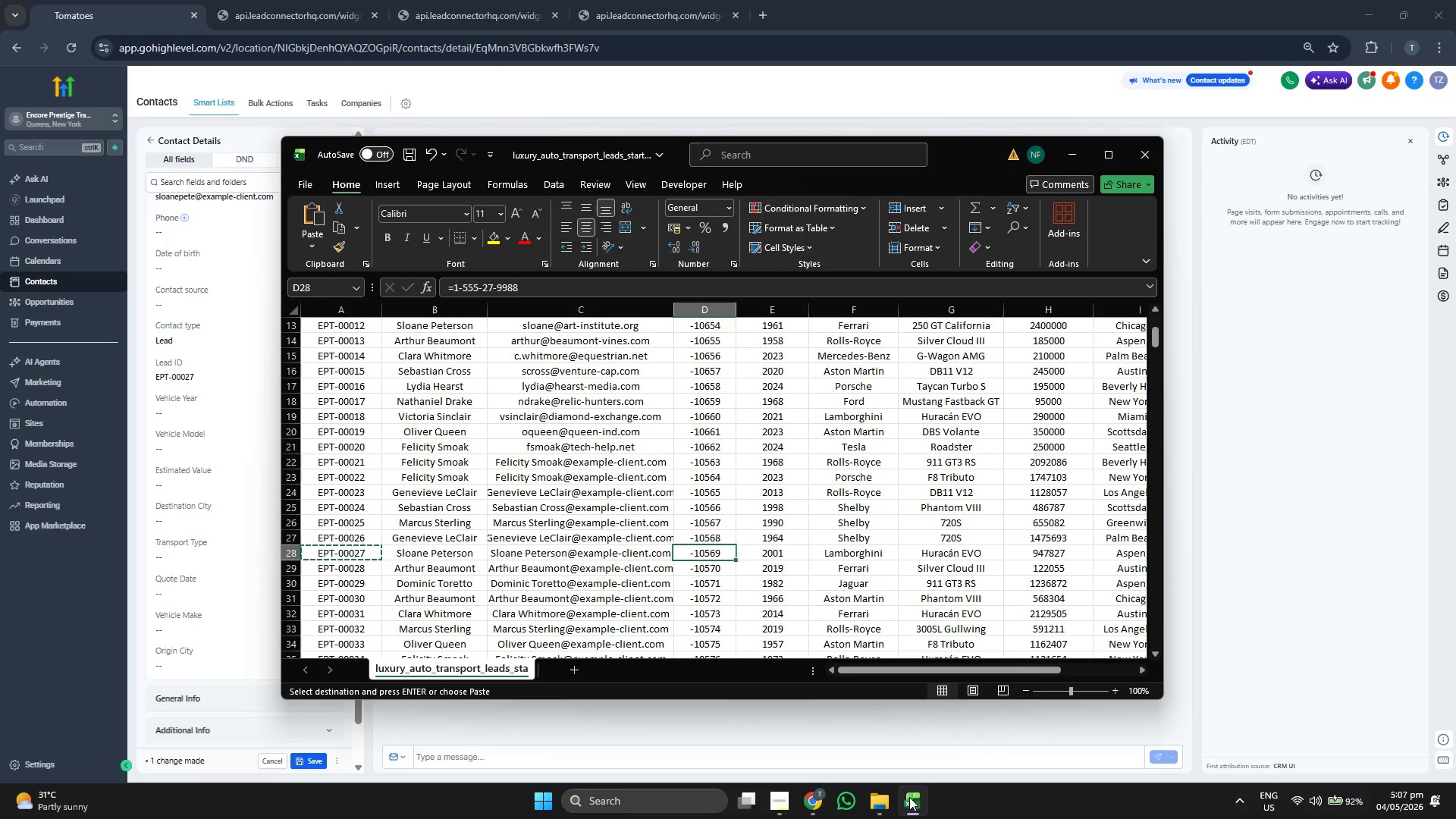 
key(ArrowRight)
 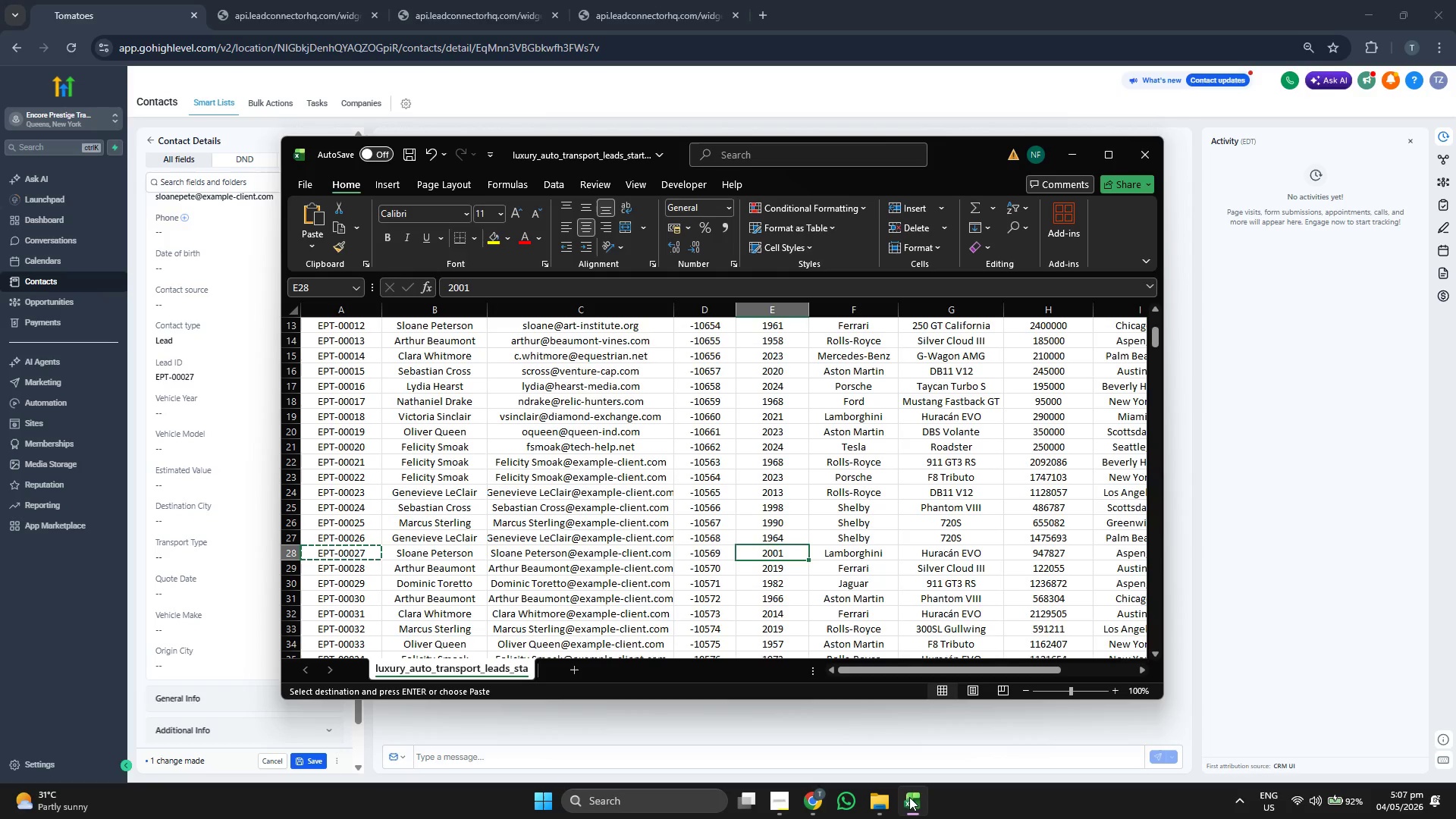 
key(Control+C)
 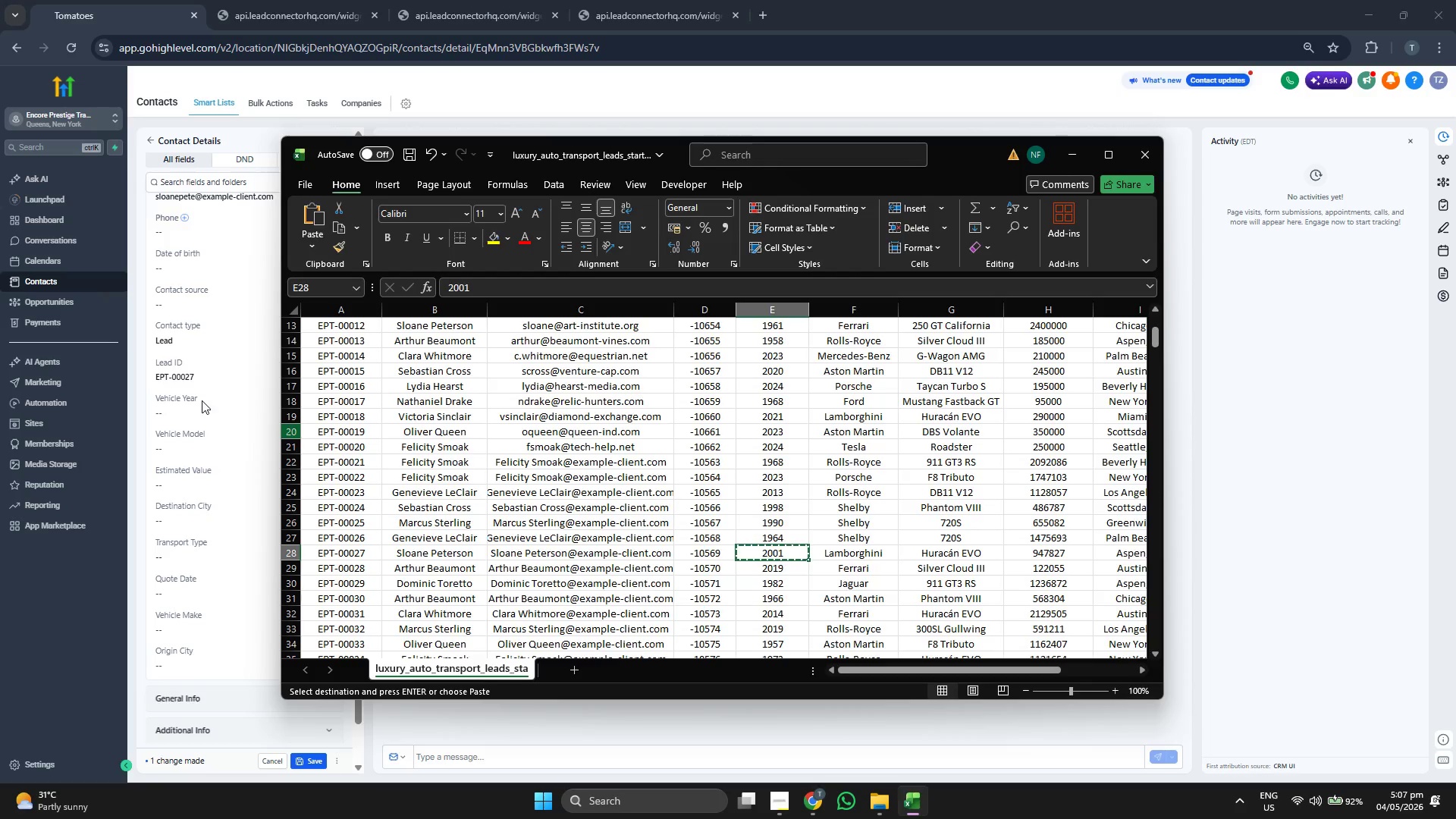 
key(Control+ControlLeft)
 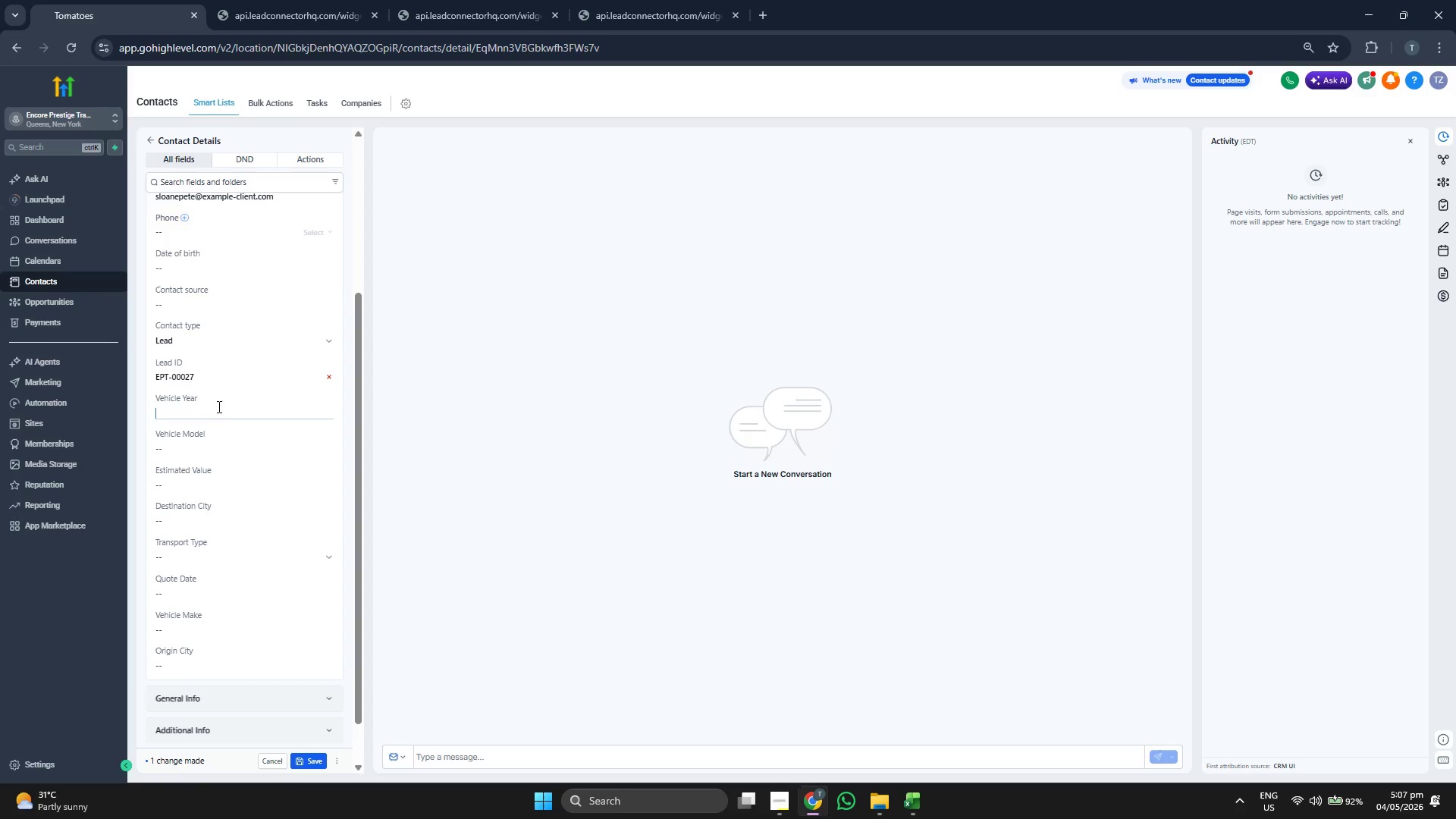 
key(Control+V)
 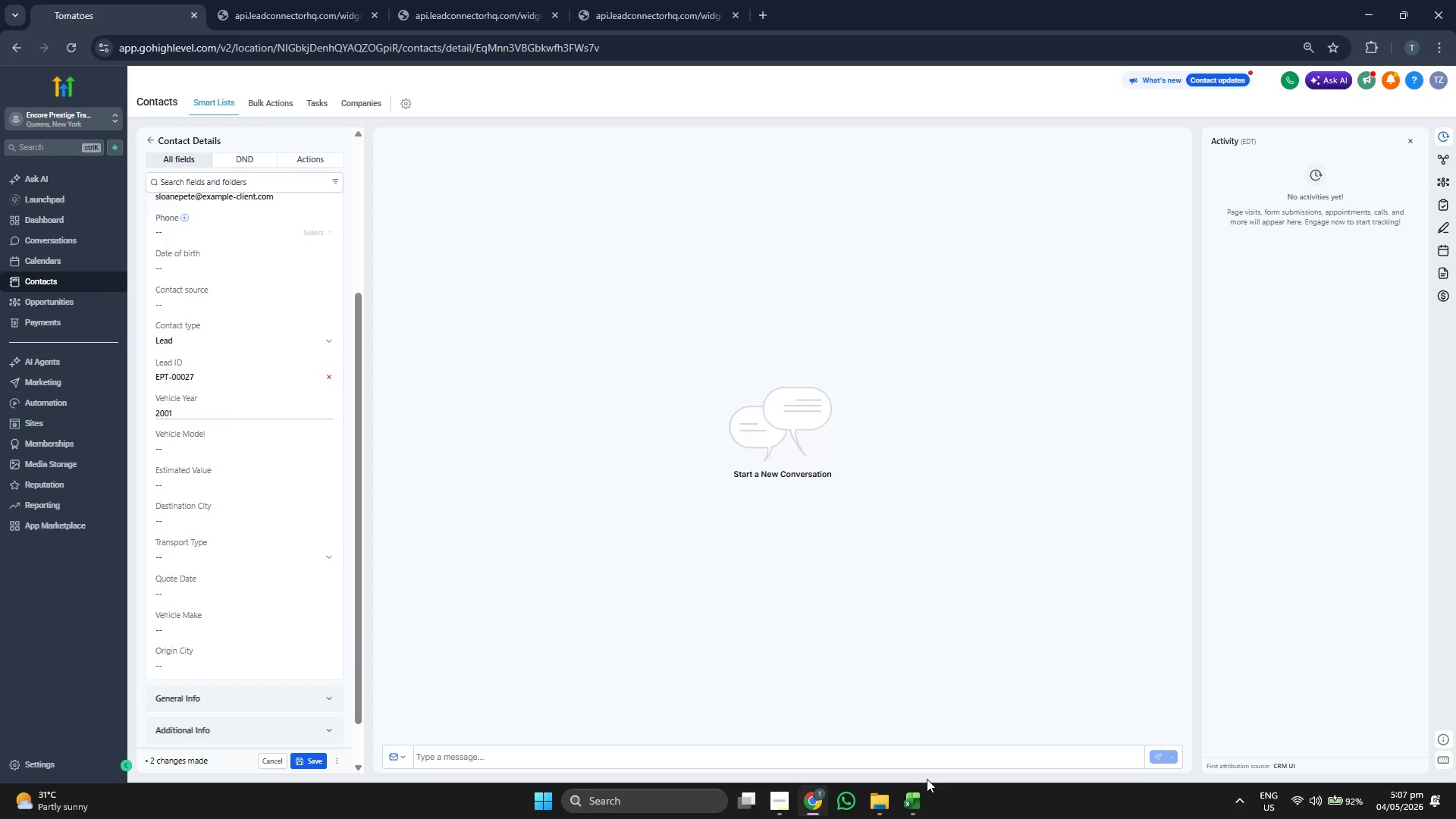 
left_click([900, 802])
 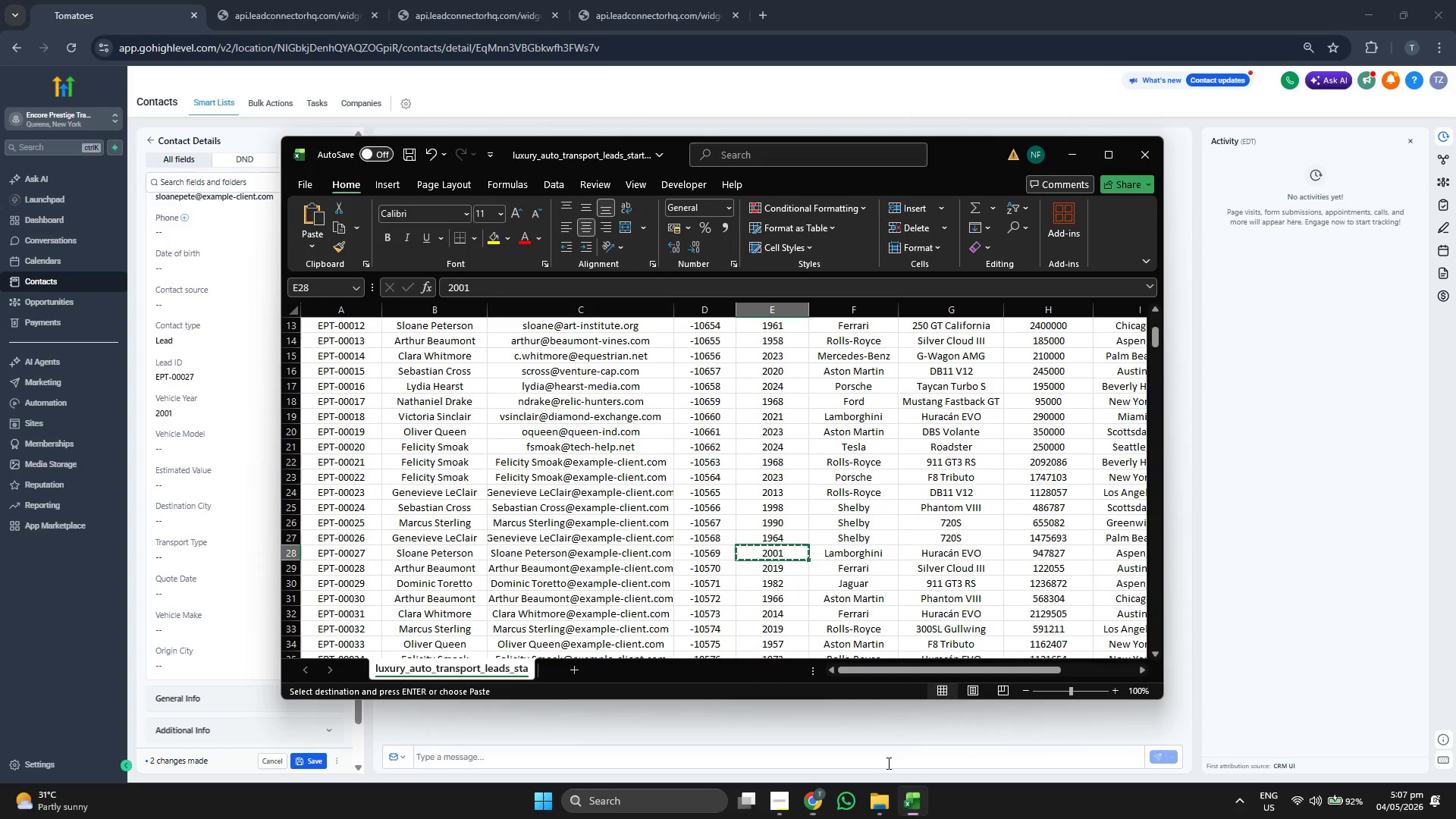 
key(ArrowRight)
 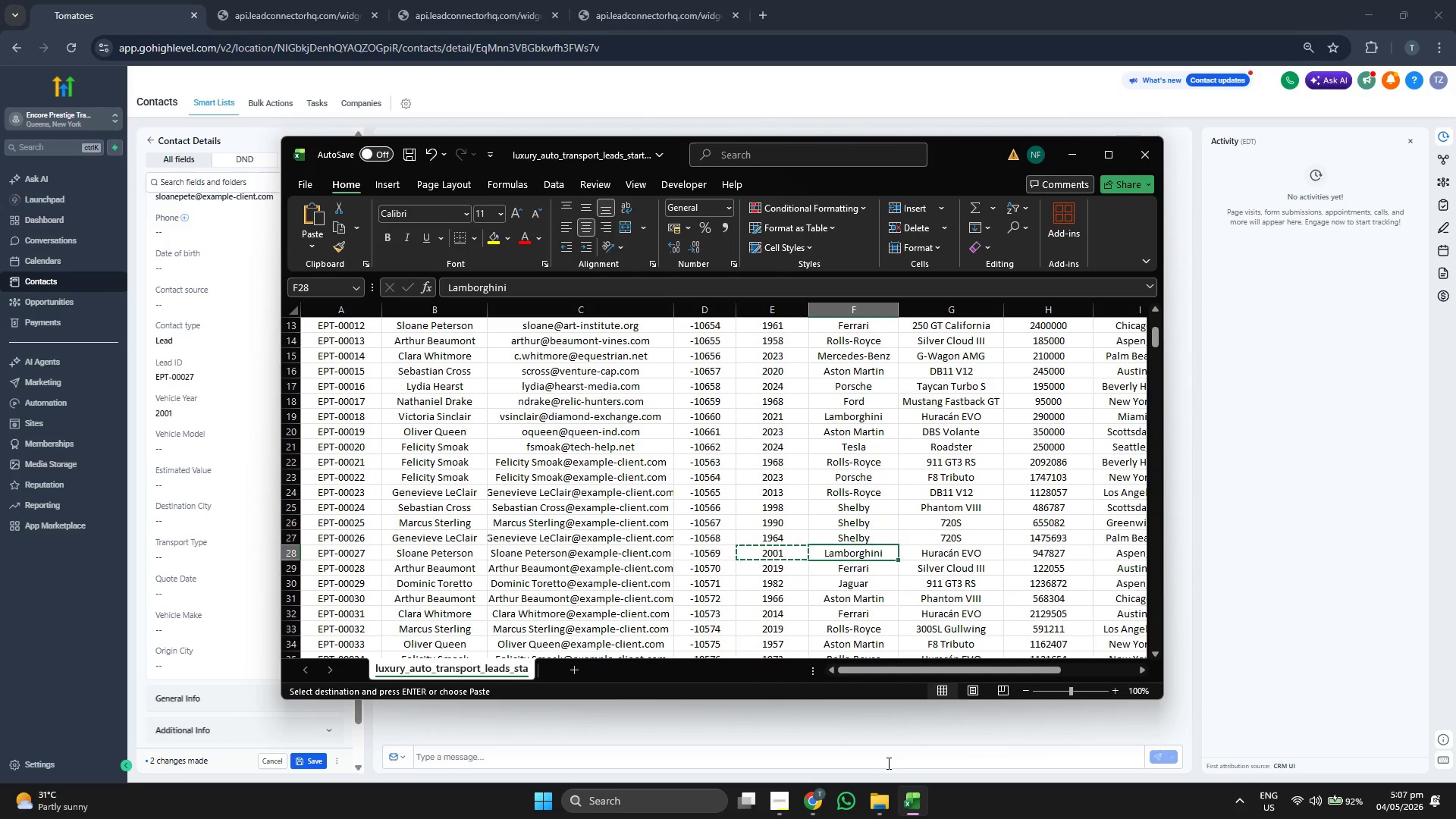 
key(Control+C)
 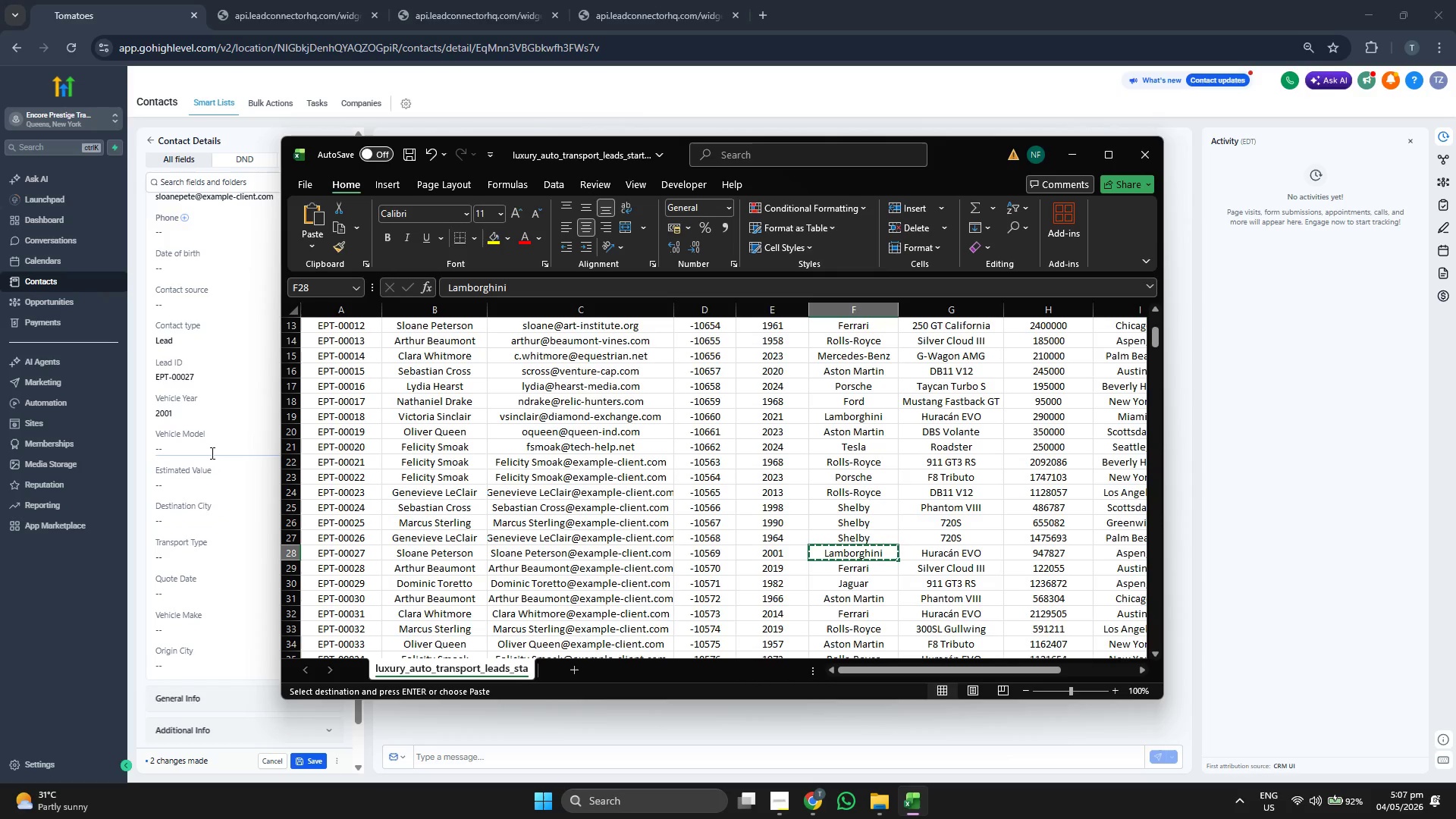 
key(ArrowRight)
 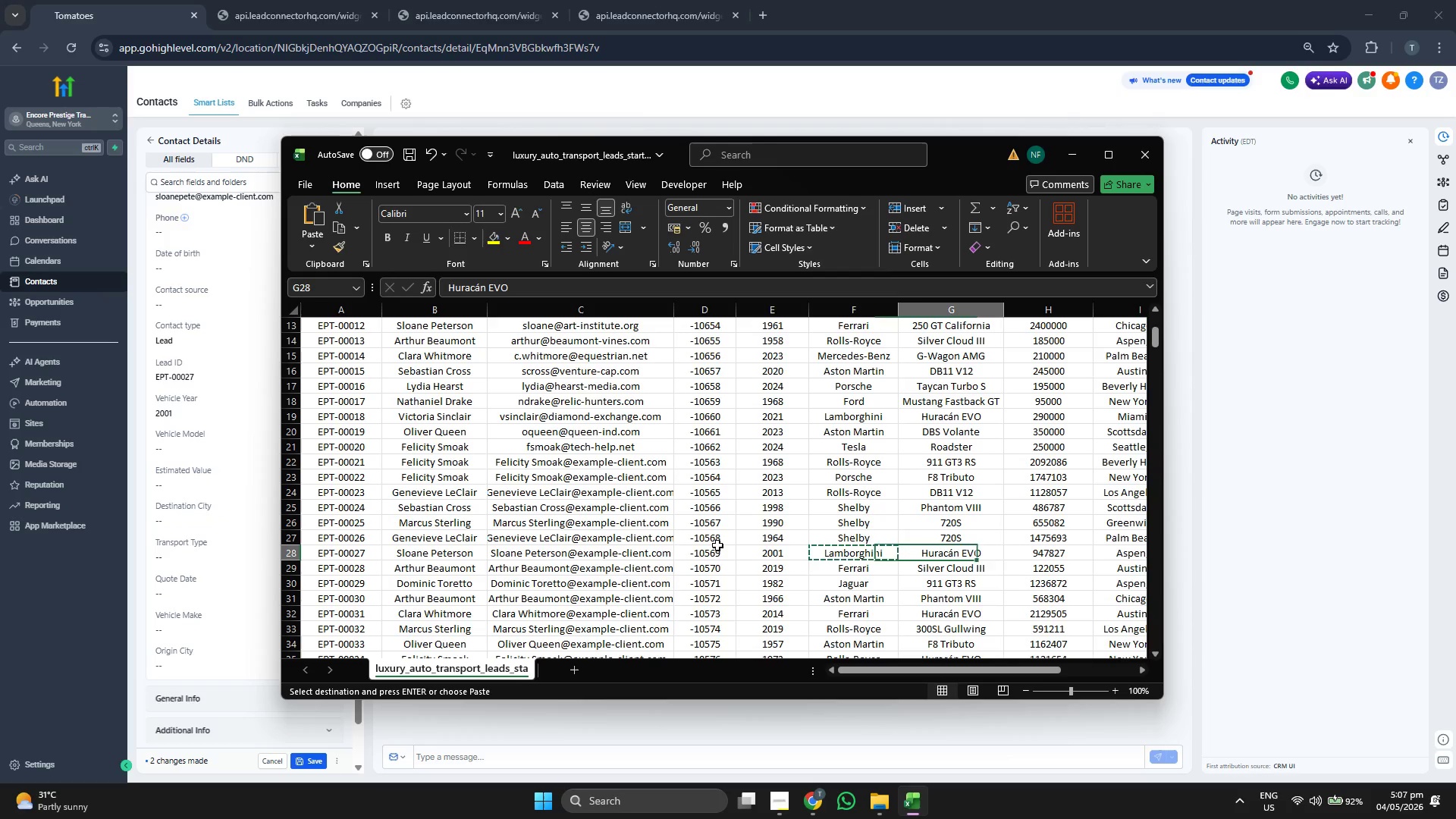 
key(Control+ControlLeft)
 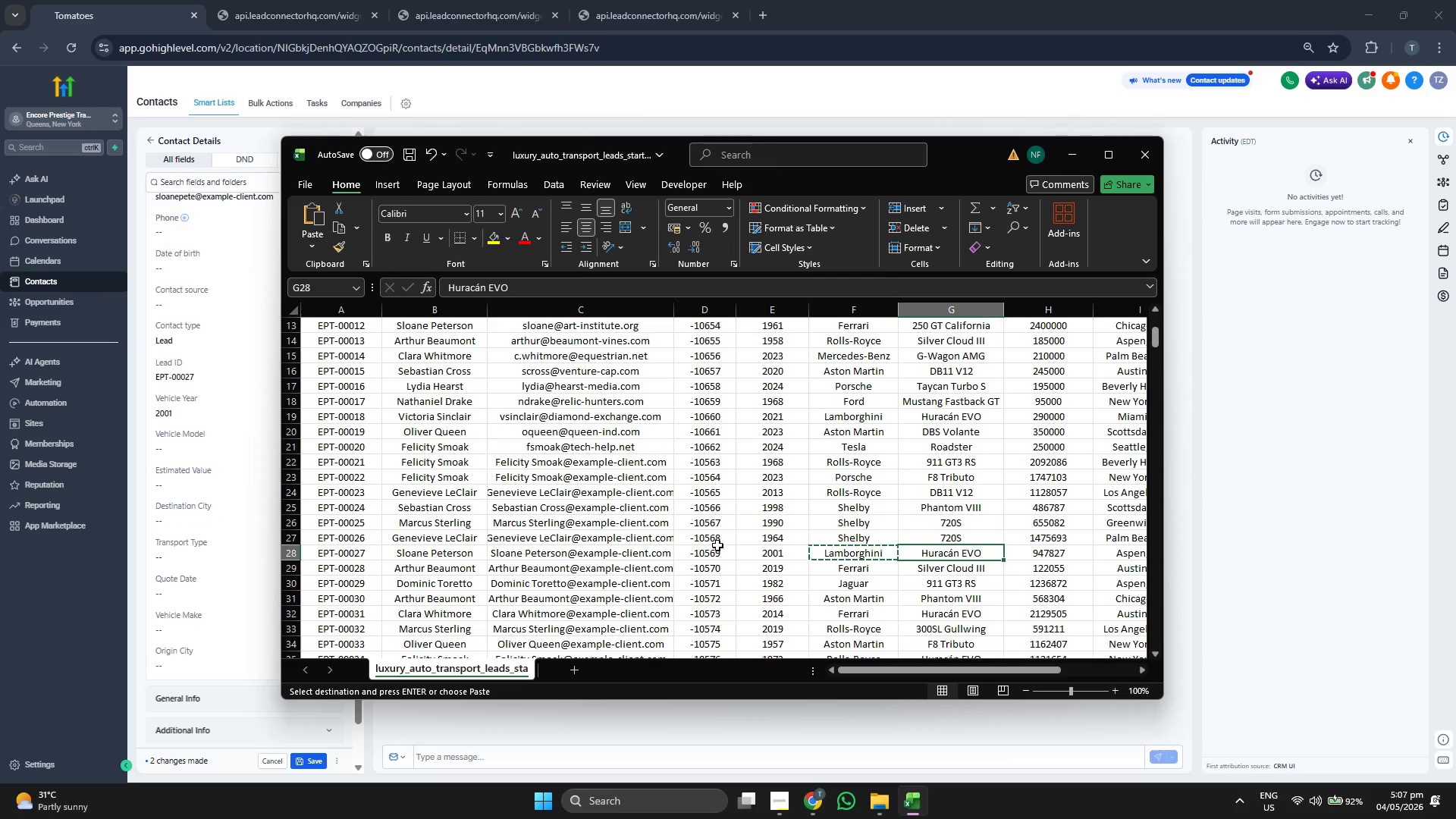 
key(Control+C)
 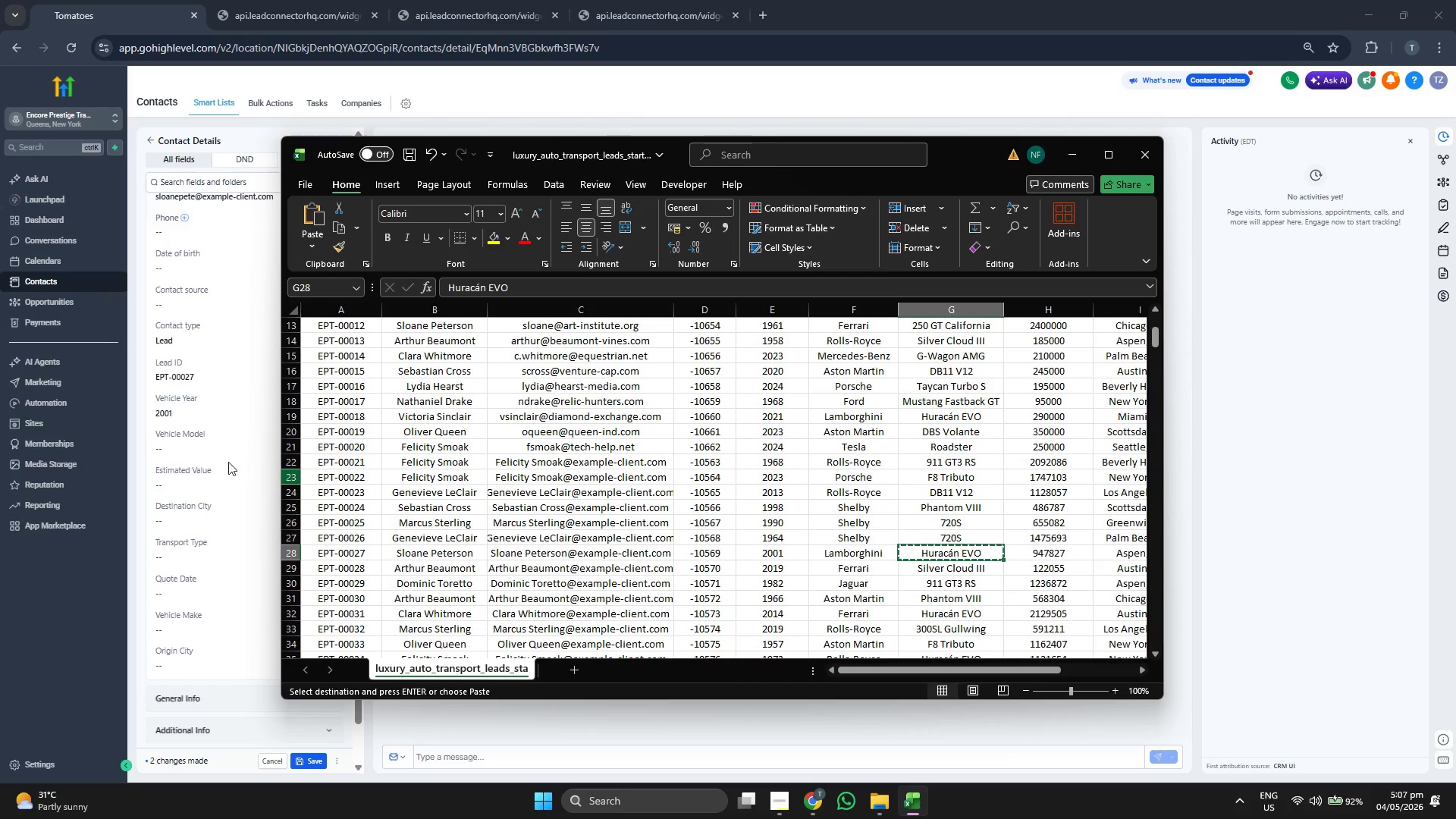 
key(Control+V)
 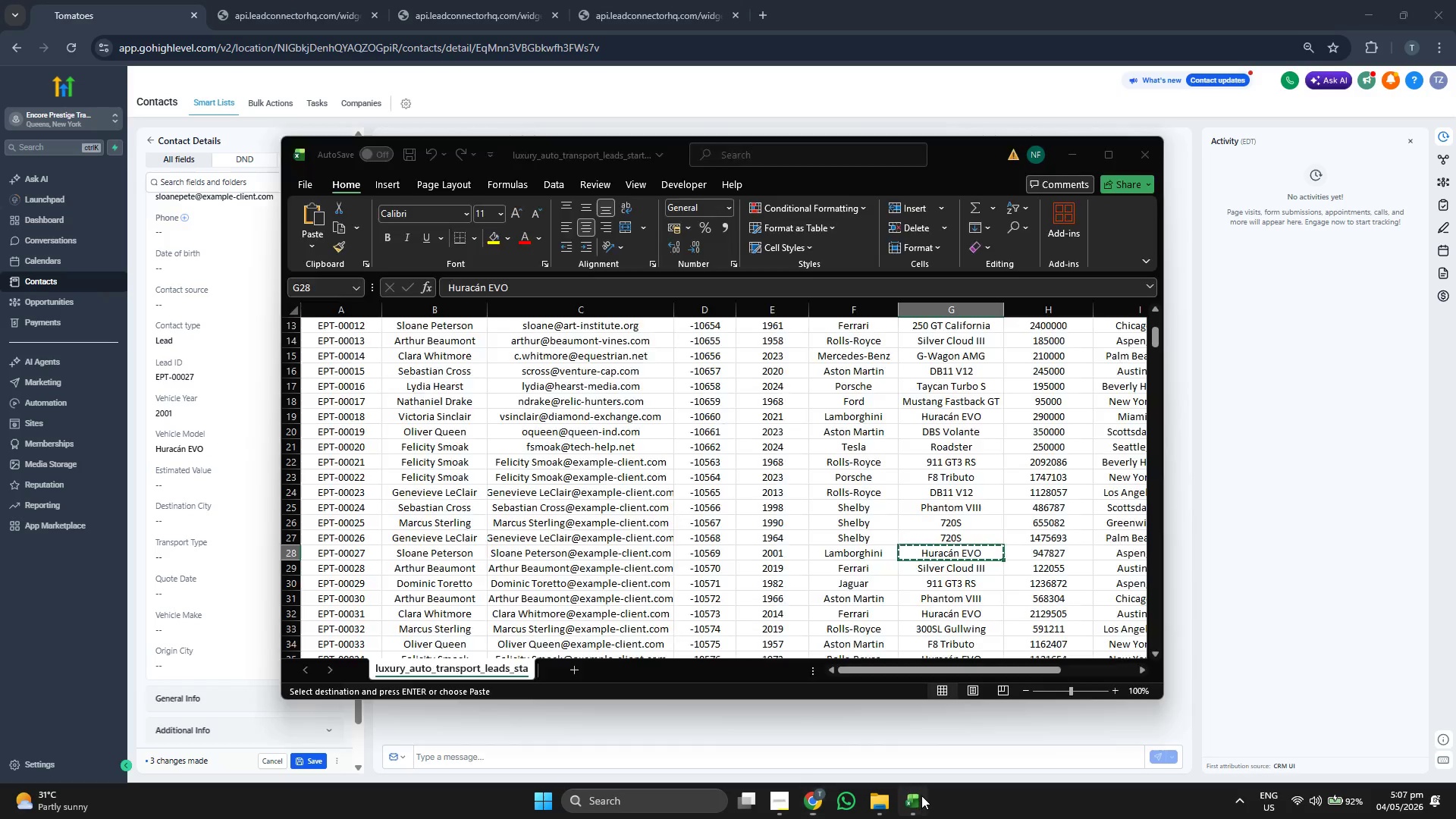 
key(ArrowLeft)
 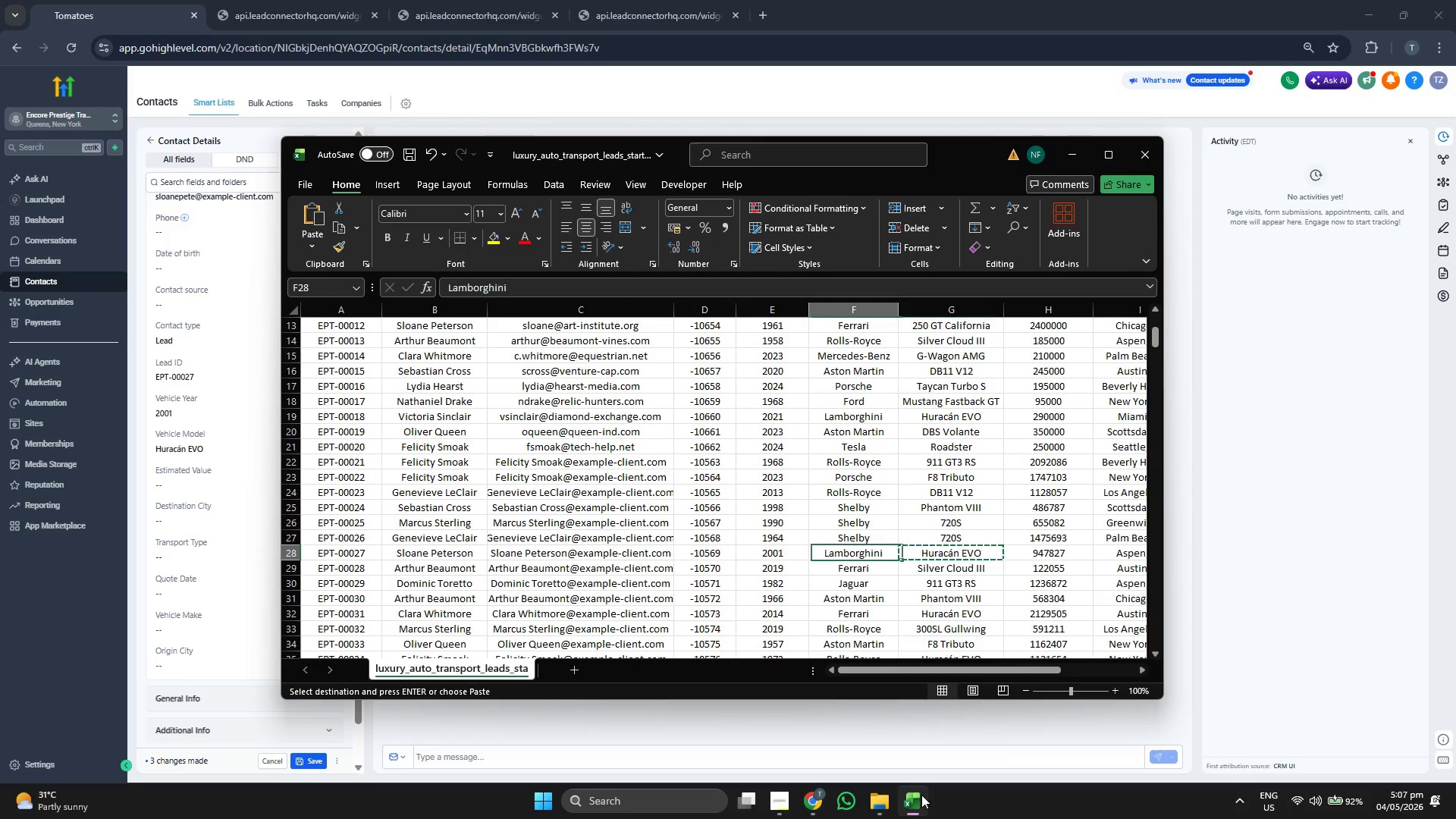 
key(Control+C)
 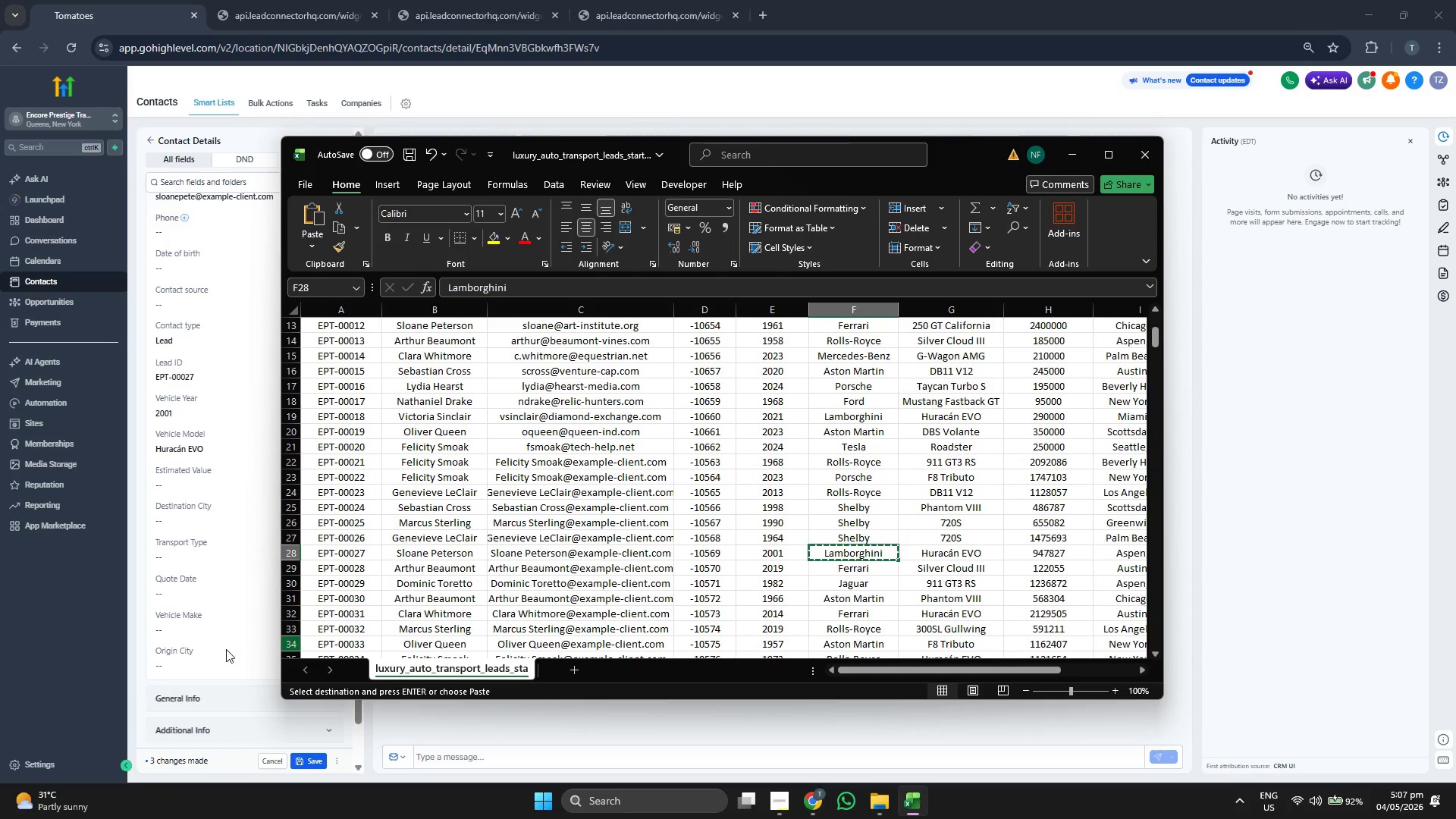 
left_click([218, 632])
 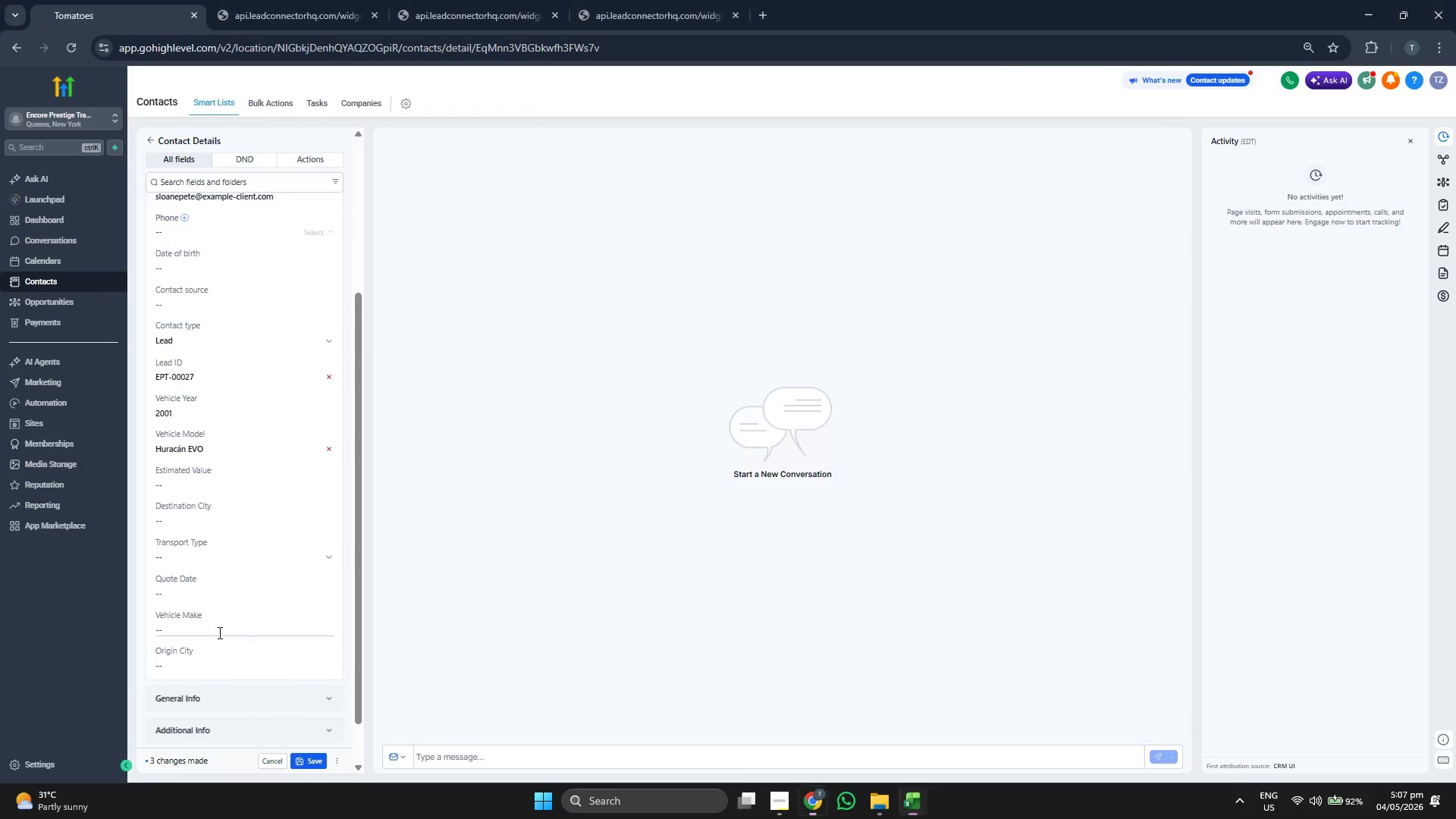 
key(Control+ControlLeft)
 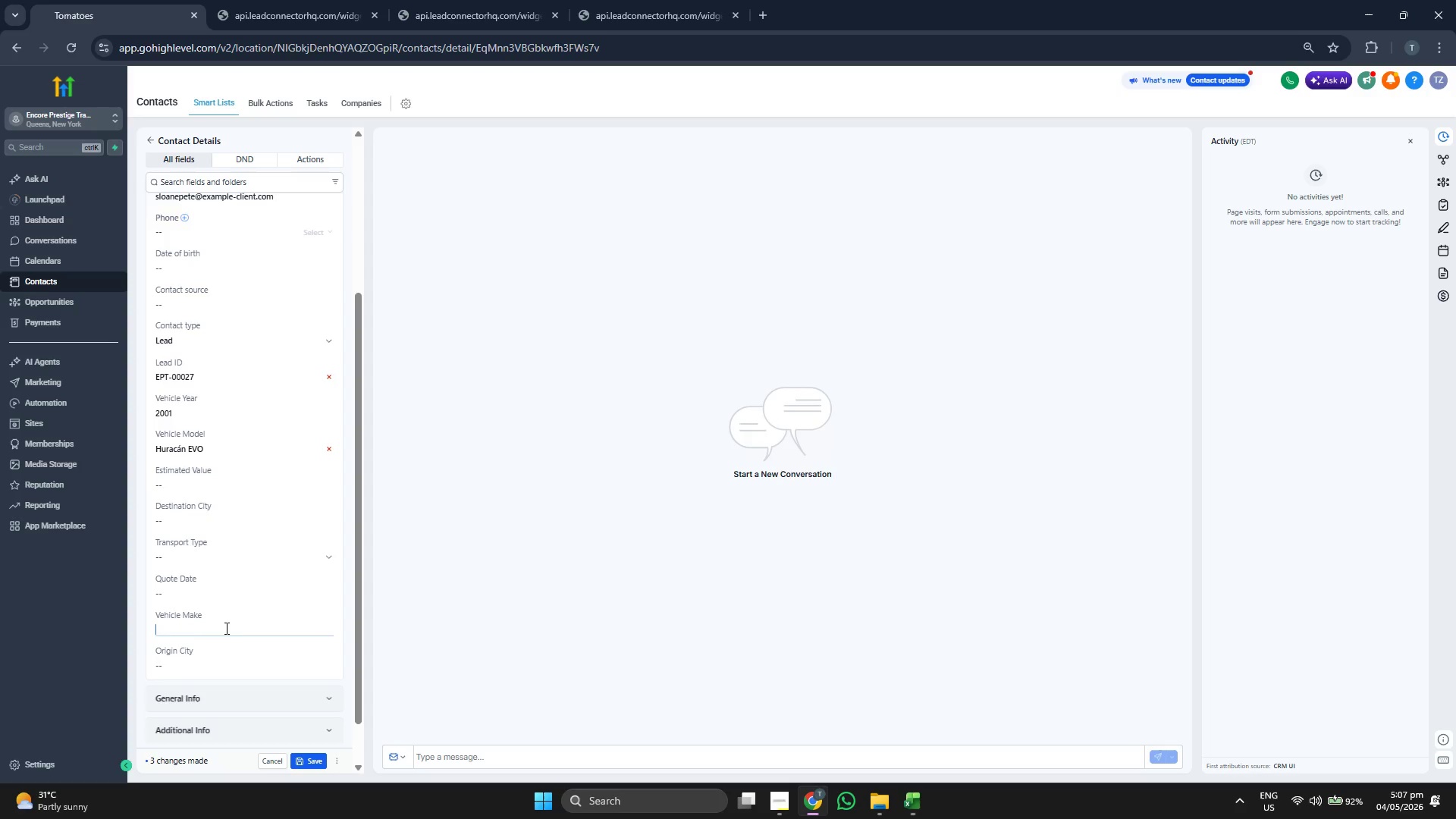 
key(Control+V)
 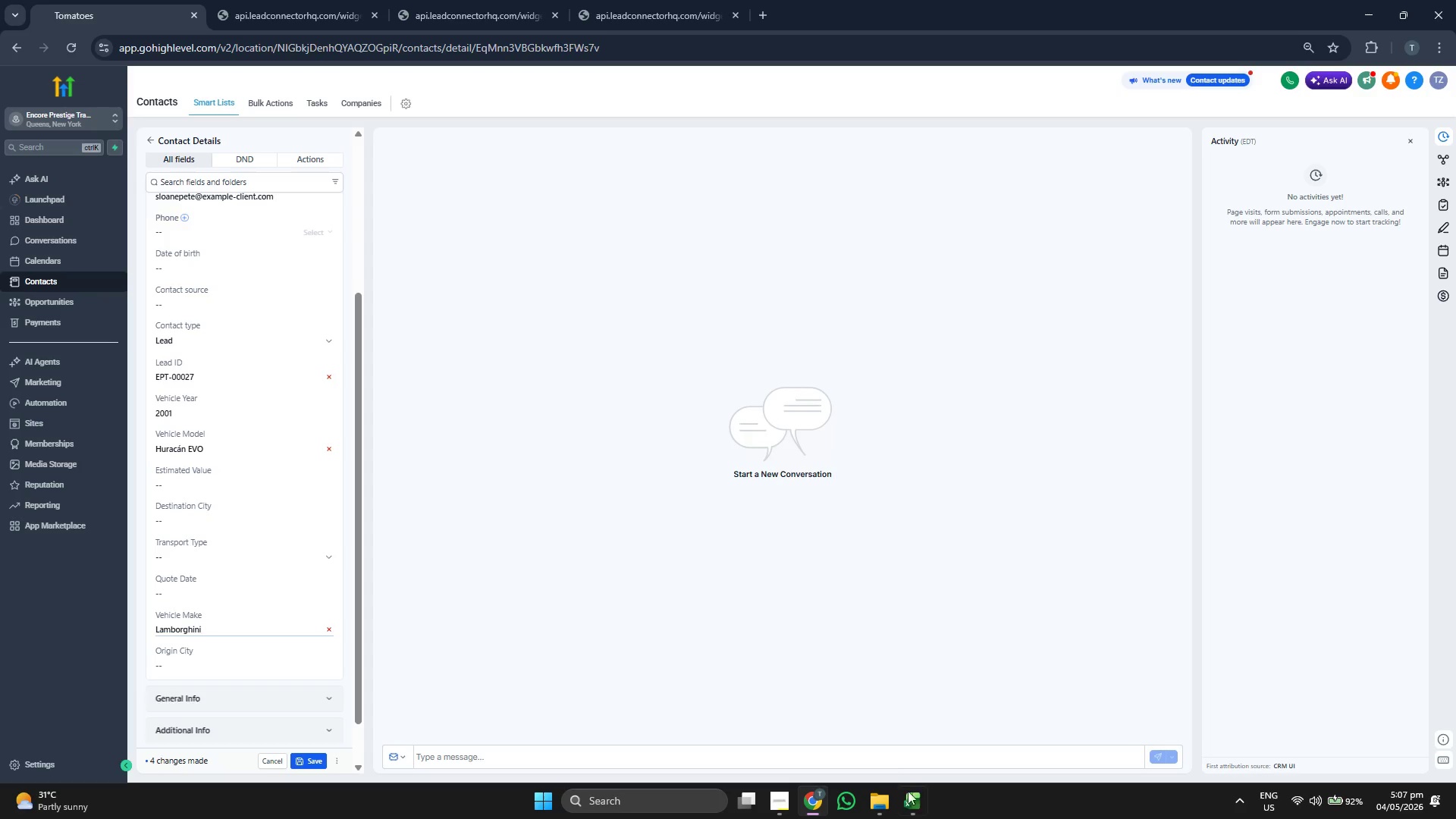 
left_click([917, 799])
 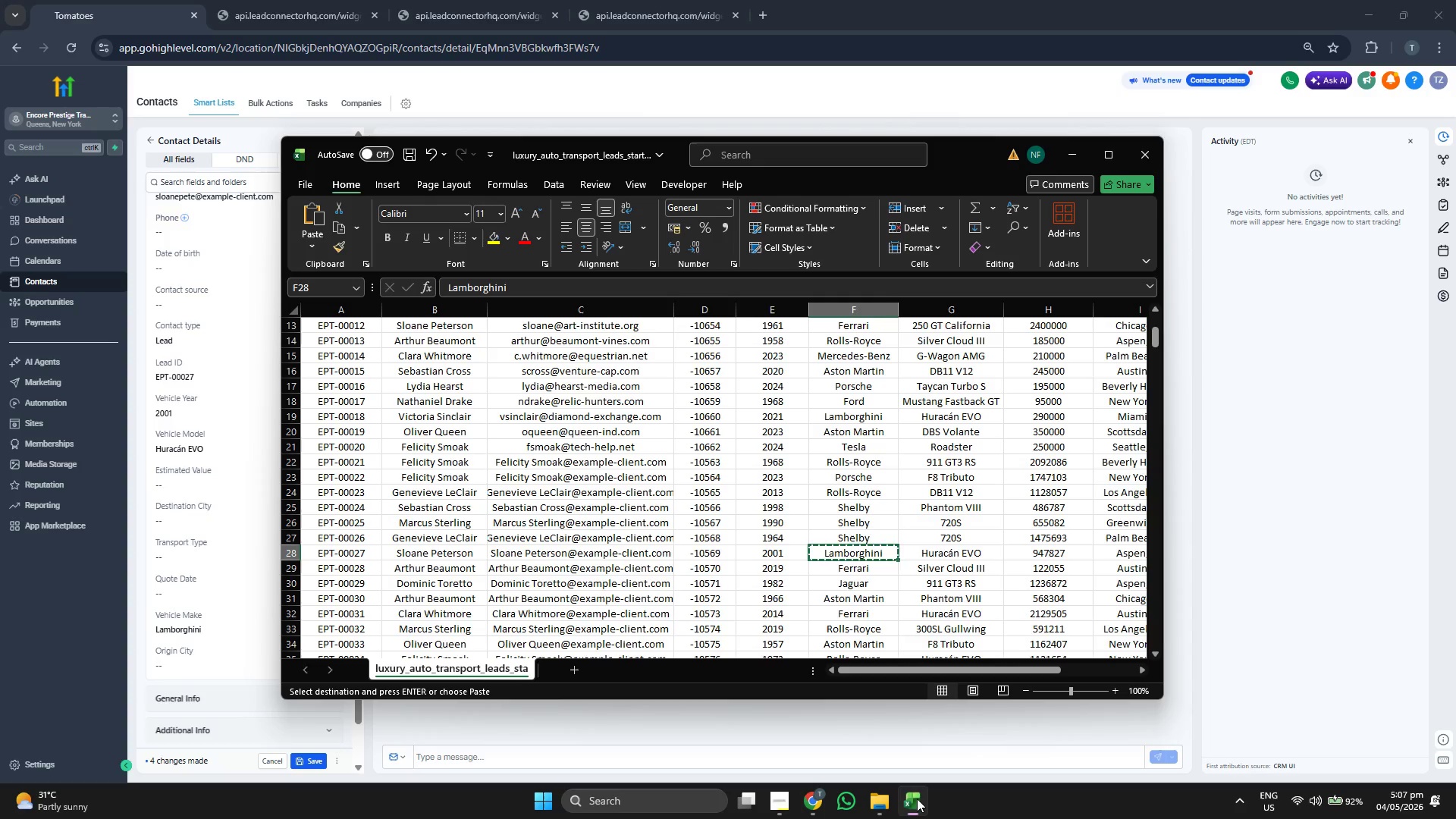 
key(ArrowRight)
 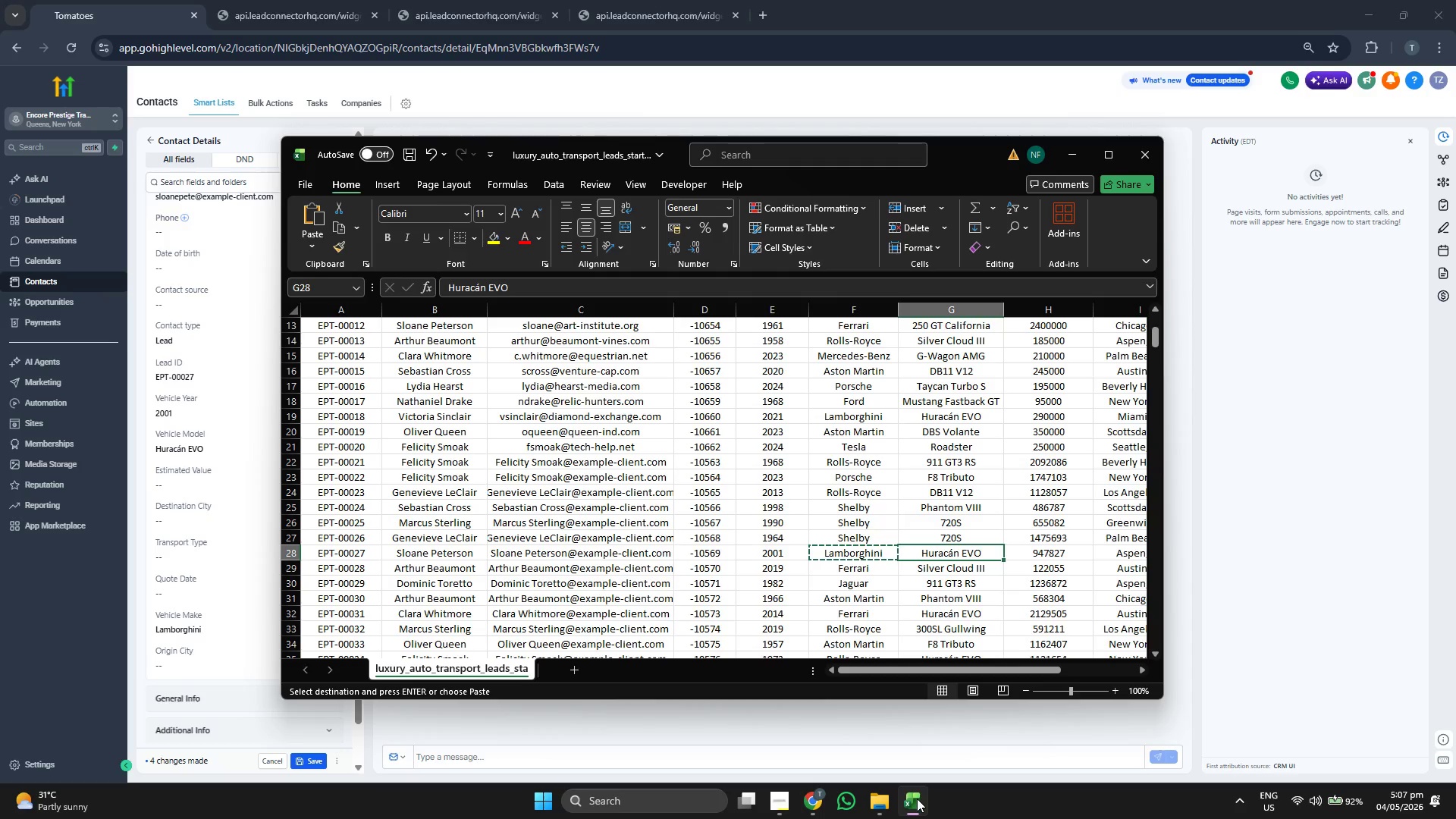 
key(ArrowRight)
 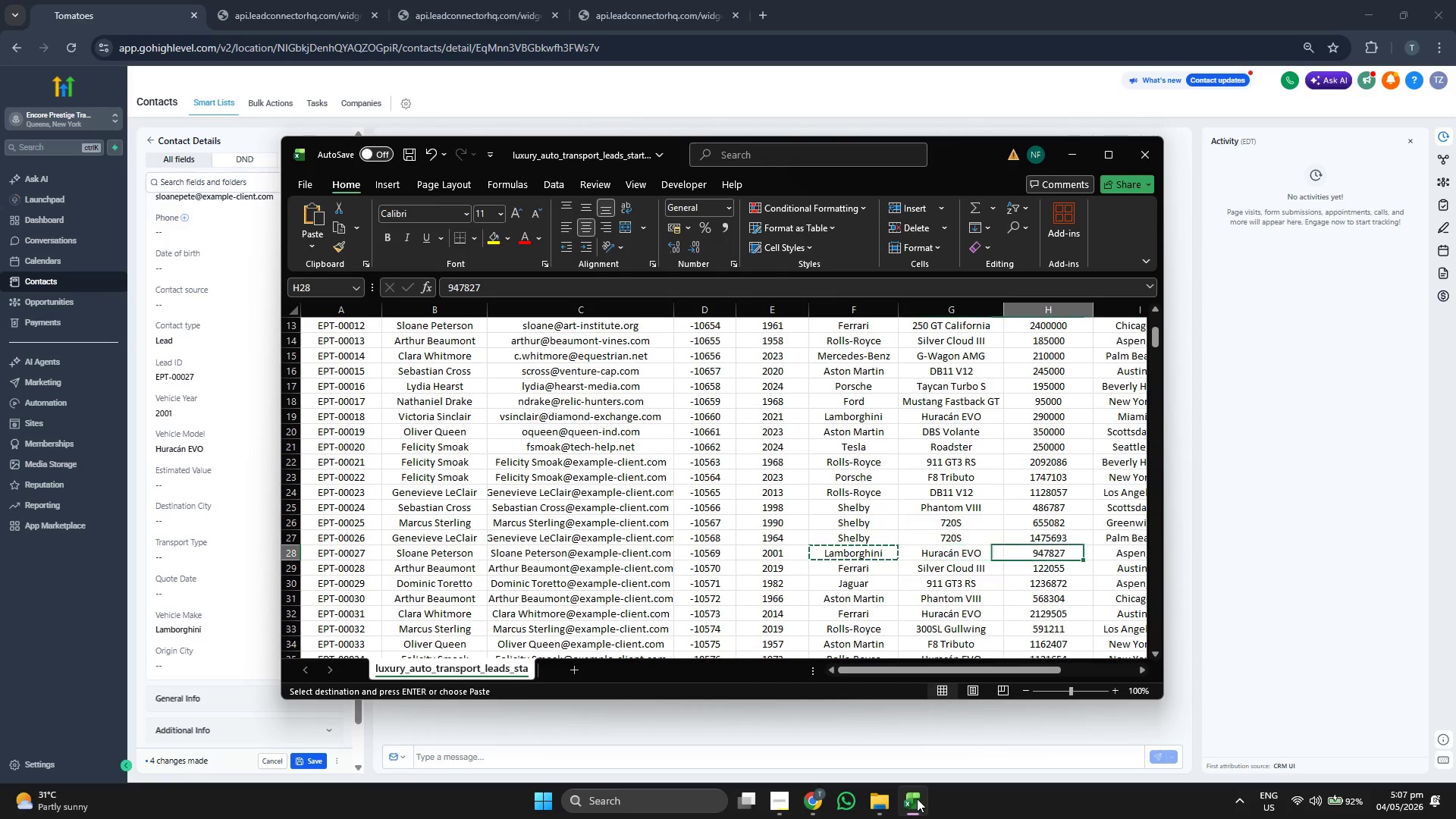 
key(Control+ControlLeft)
 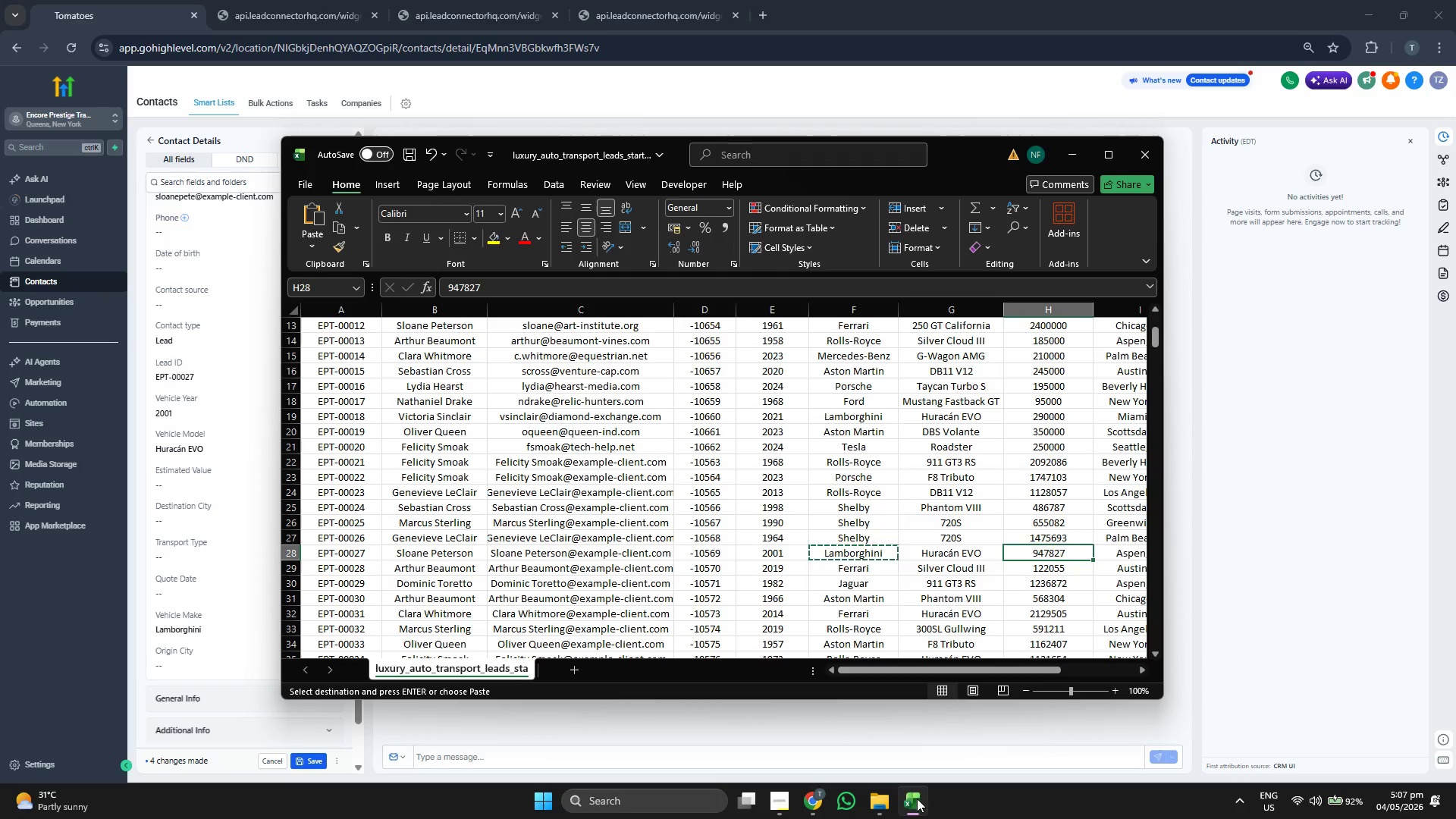 
key(Control+C)
 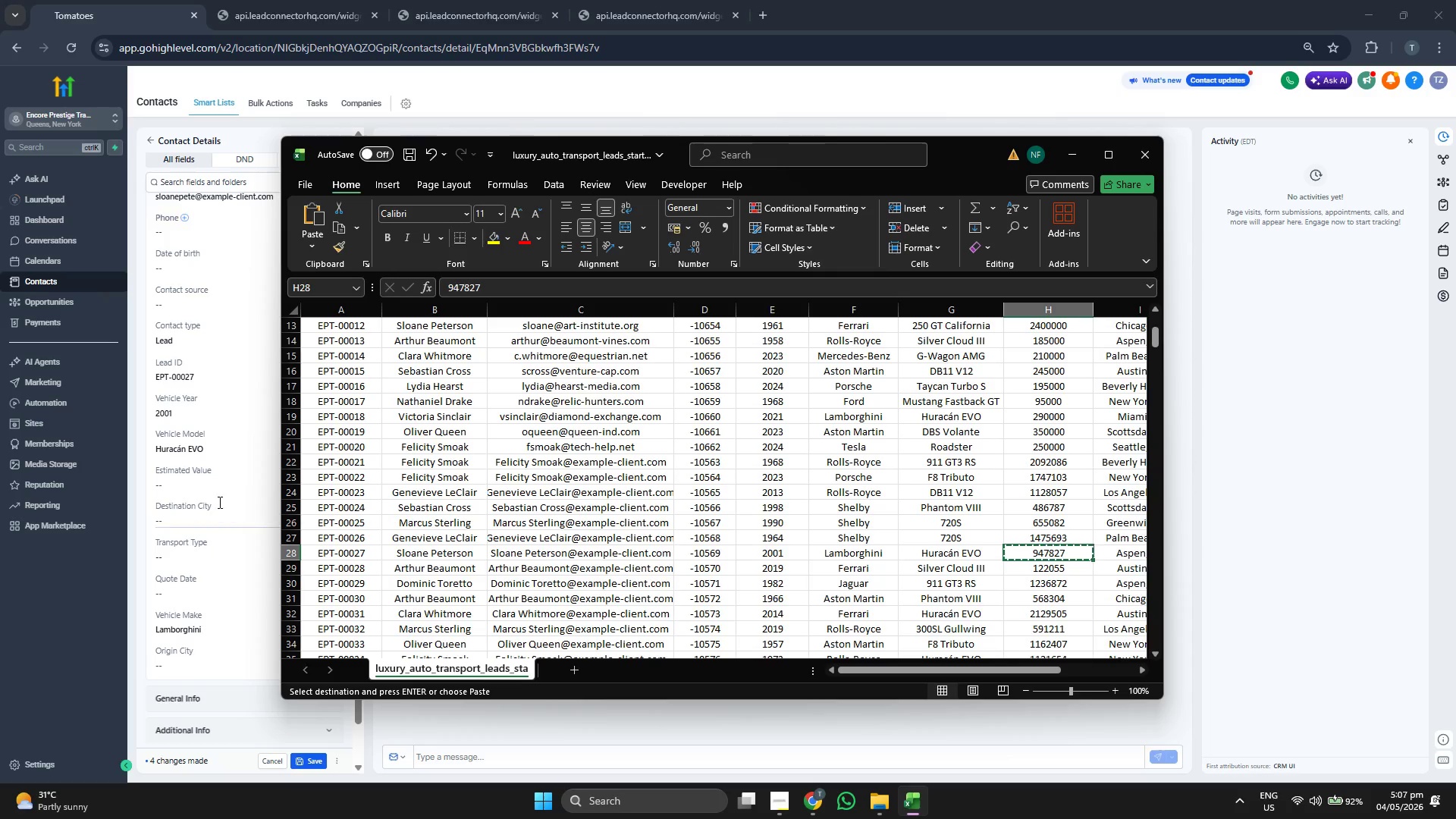 
left_click([219, 492])
 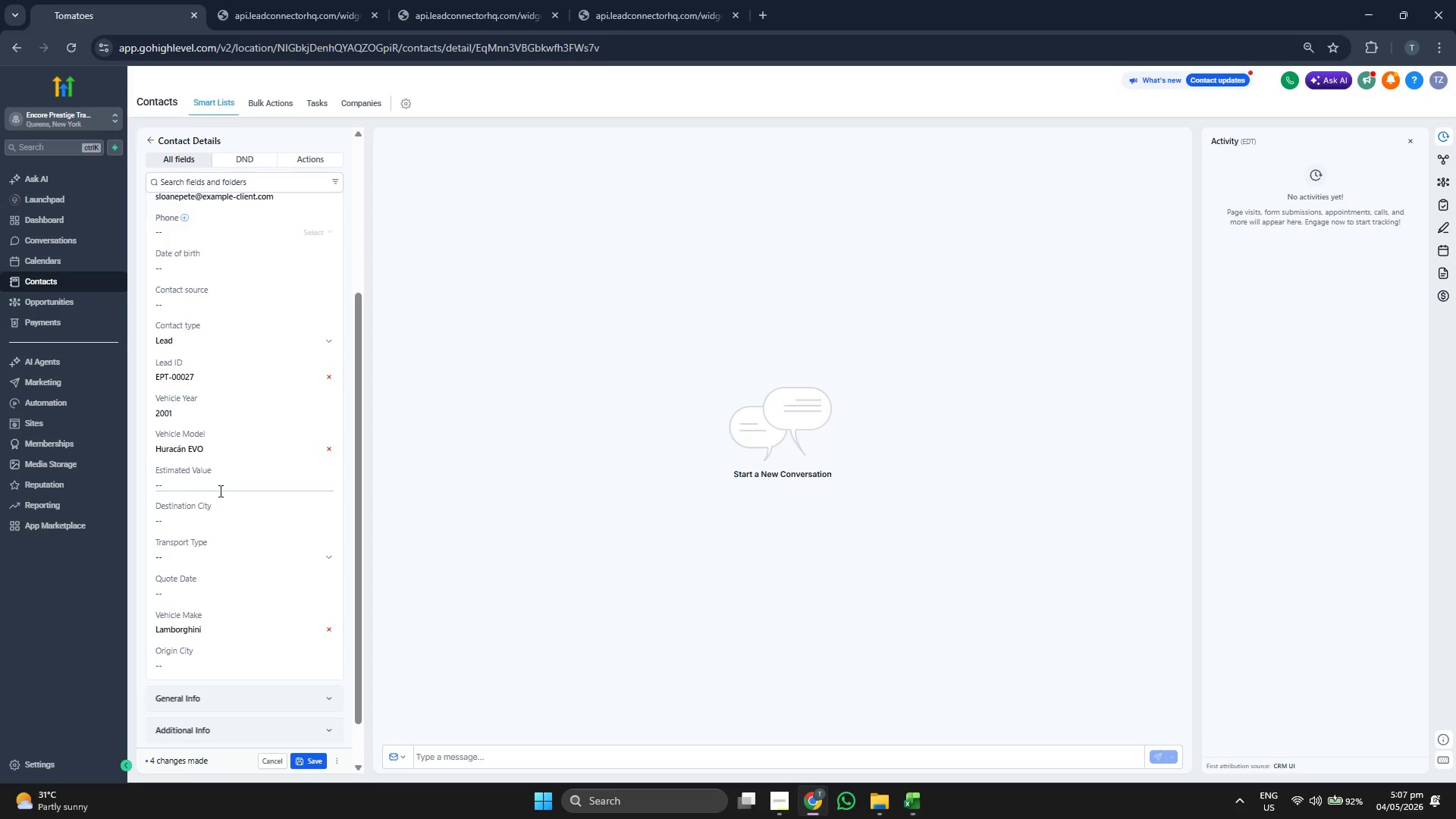 
double_click([219, 483])
 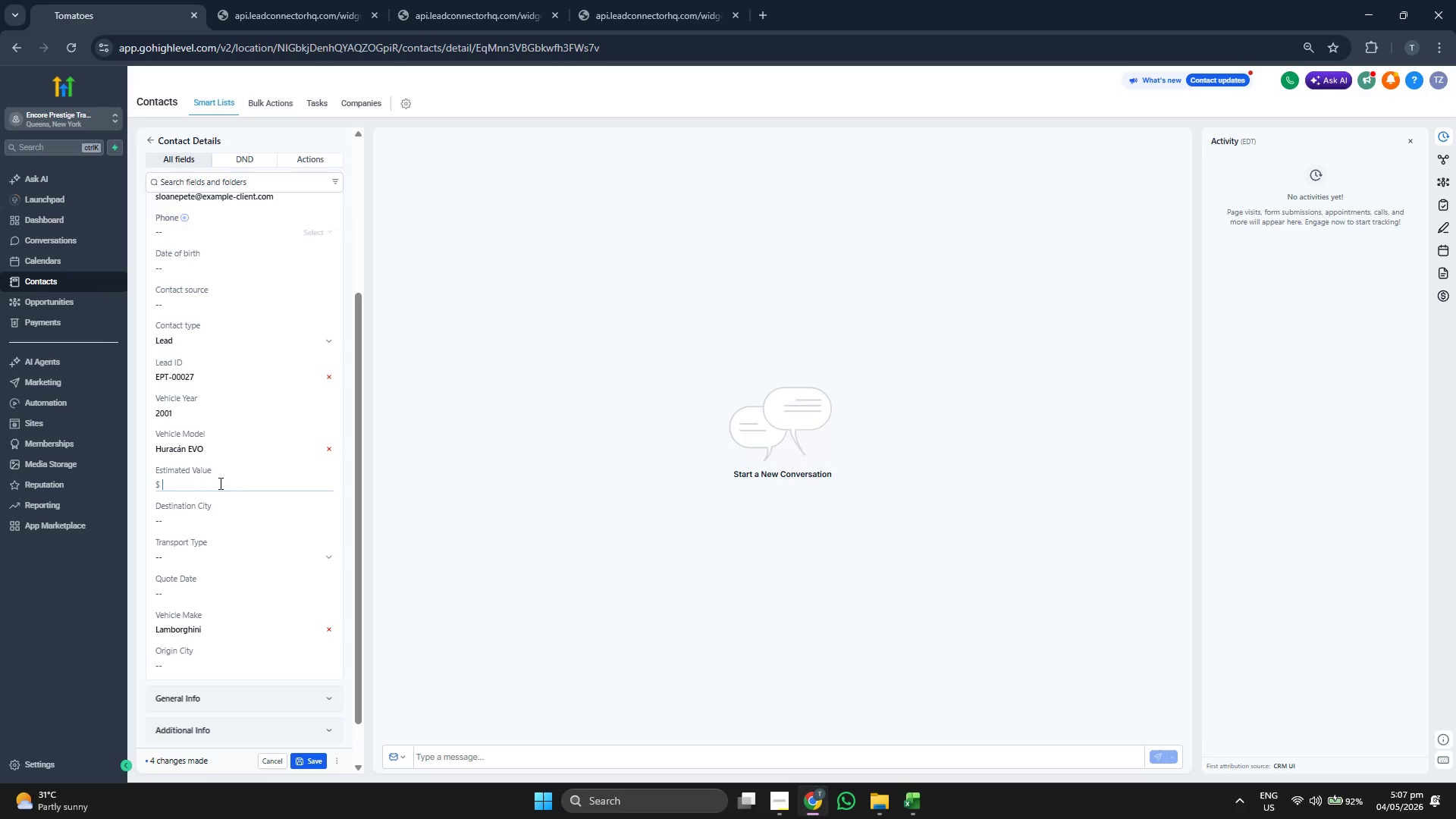 
key(Control+V)
 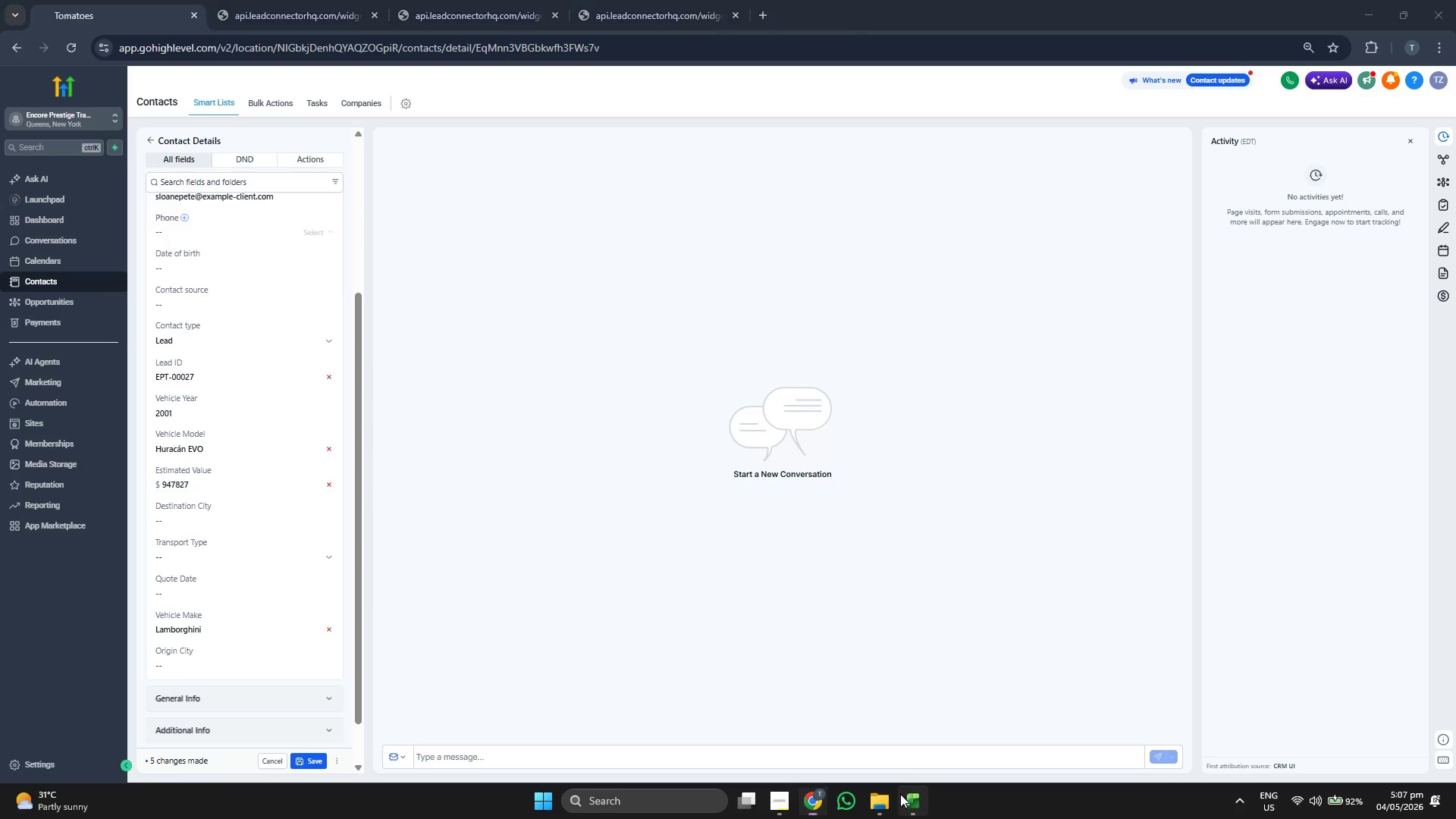 
key(ArrowRight)
 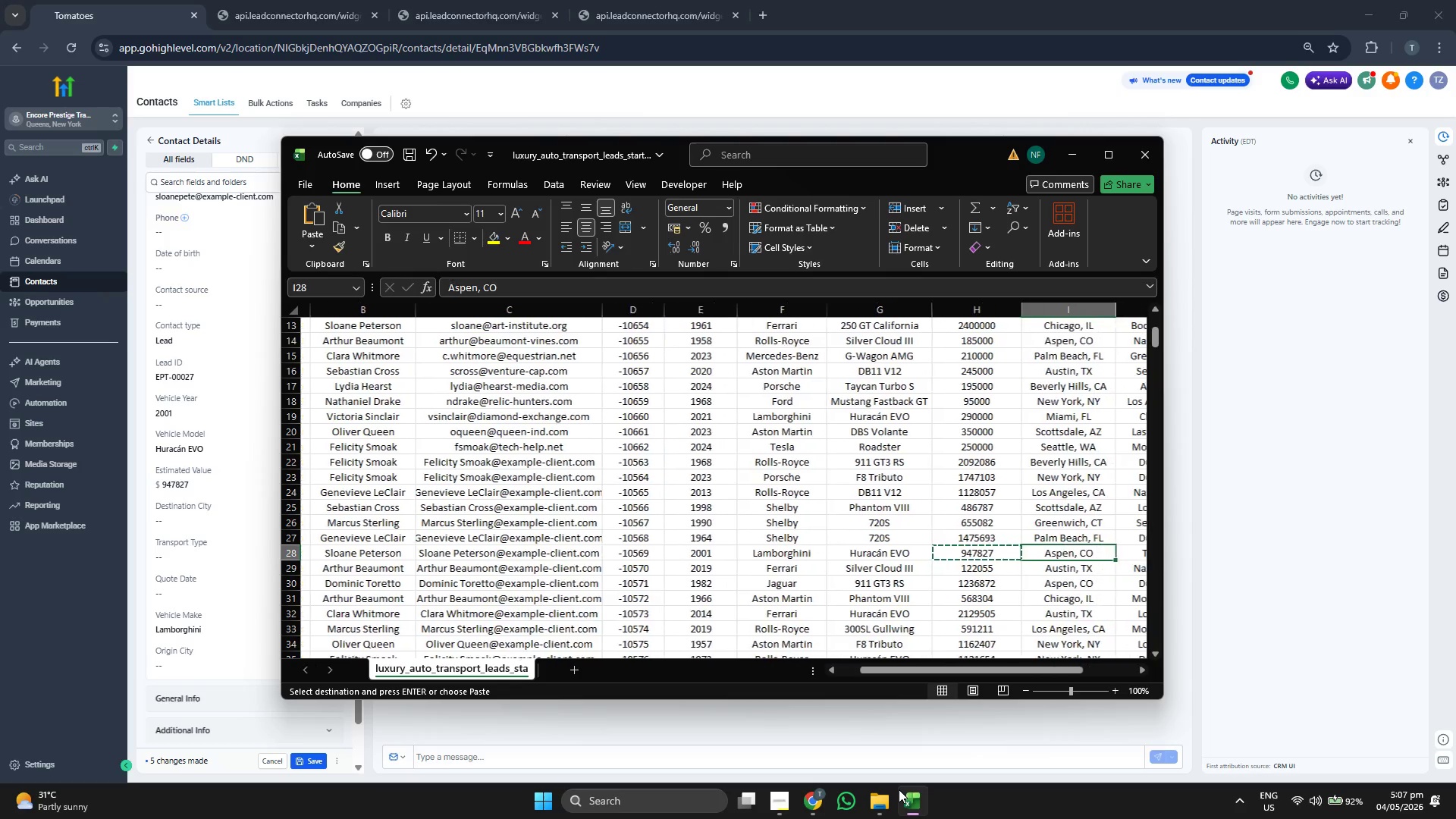 
key(ArrowRight)
 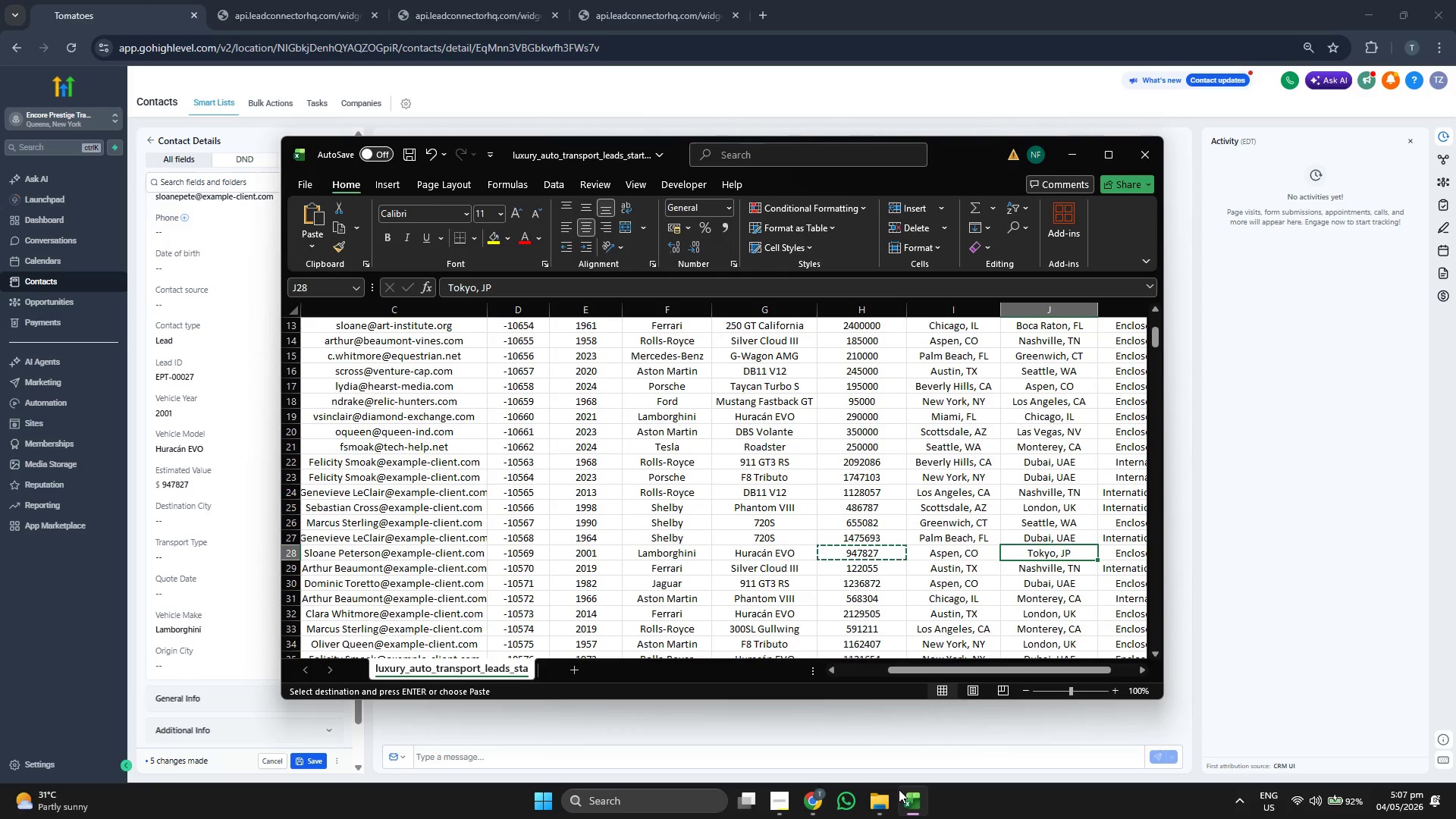 
key(ArrowLeft)
 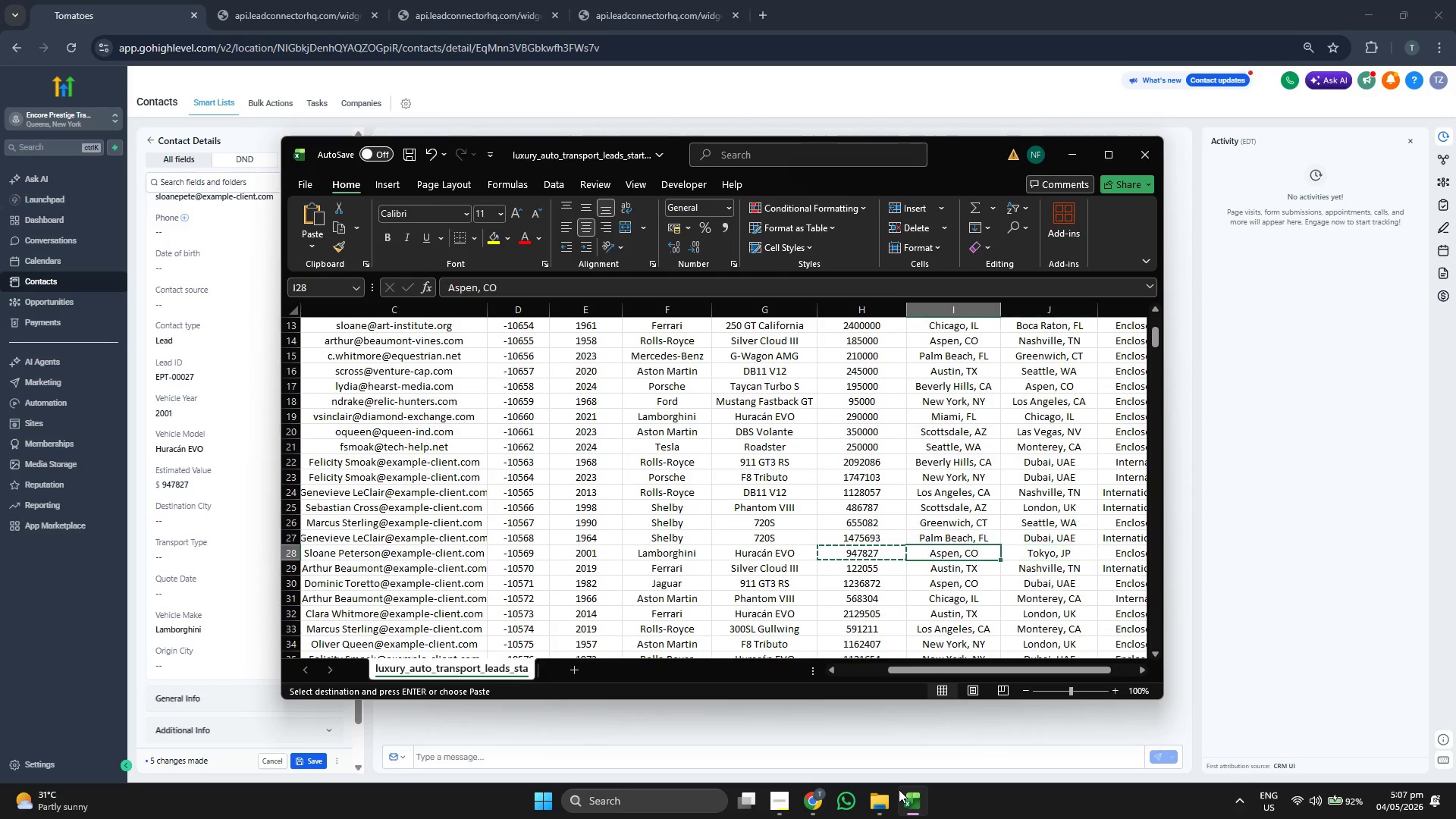 
key(Control+ControlLeft)
 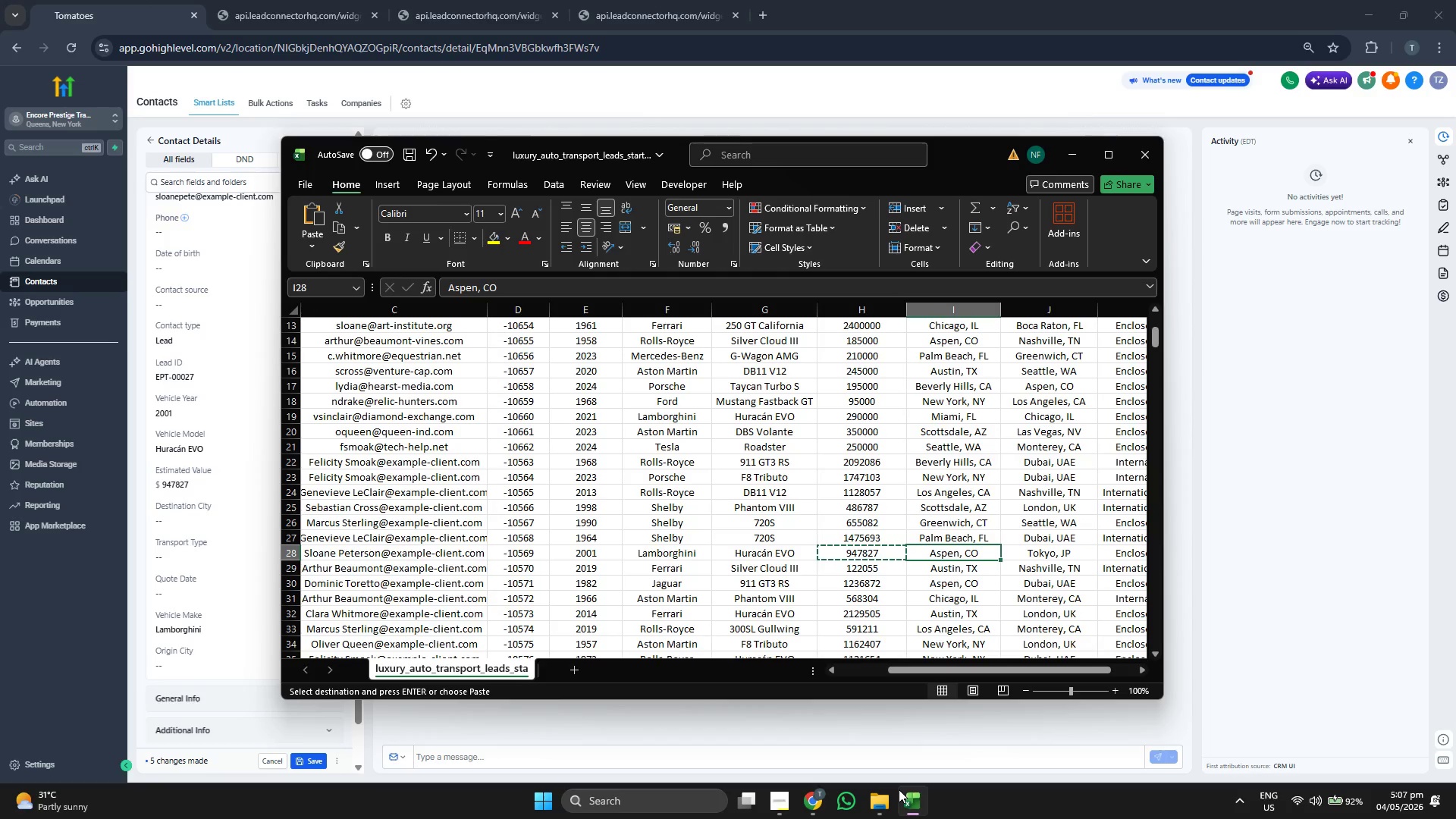 
key(Control+C)
 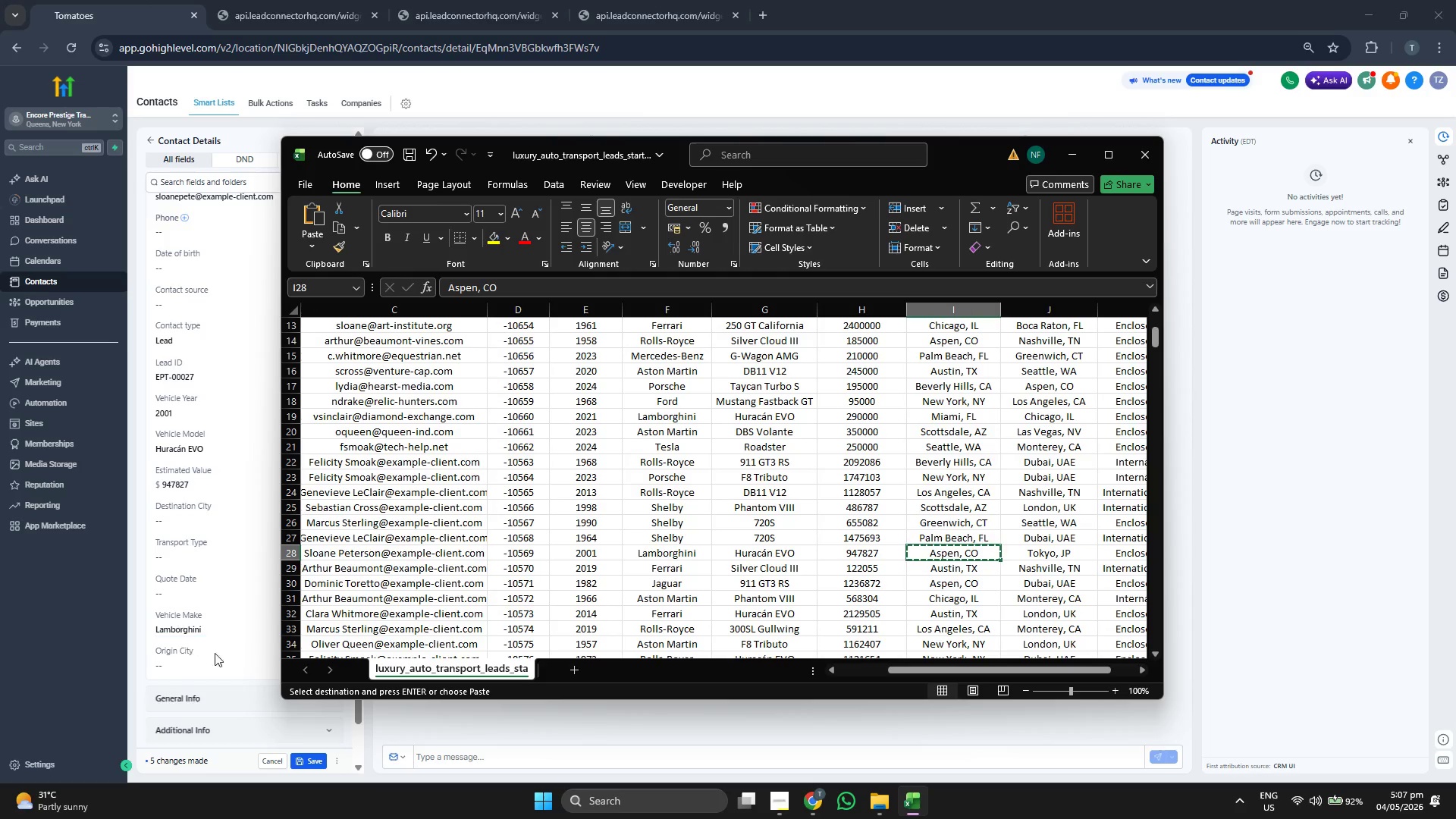 
key(Control+ControlLeft)
 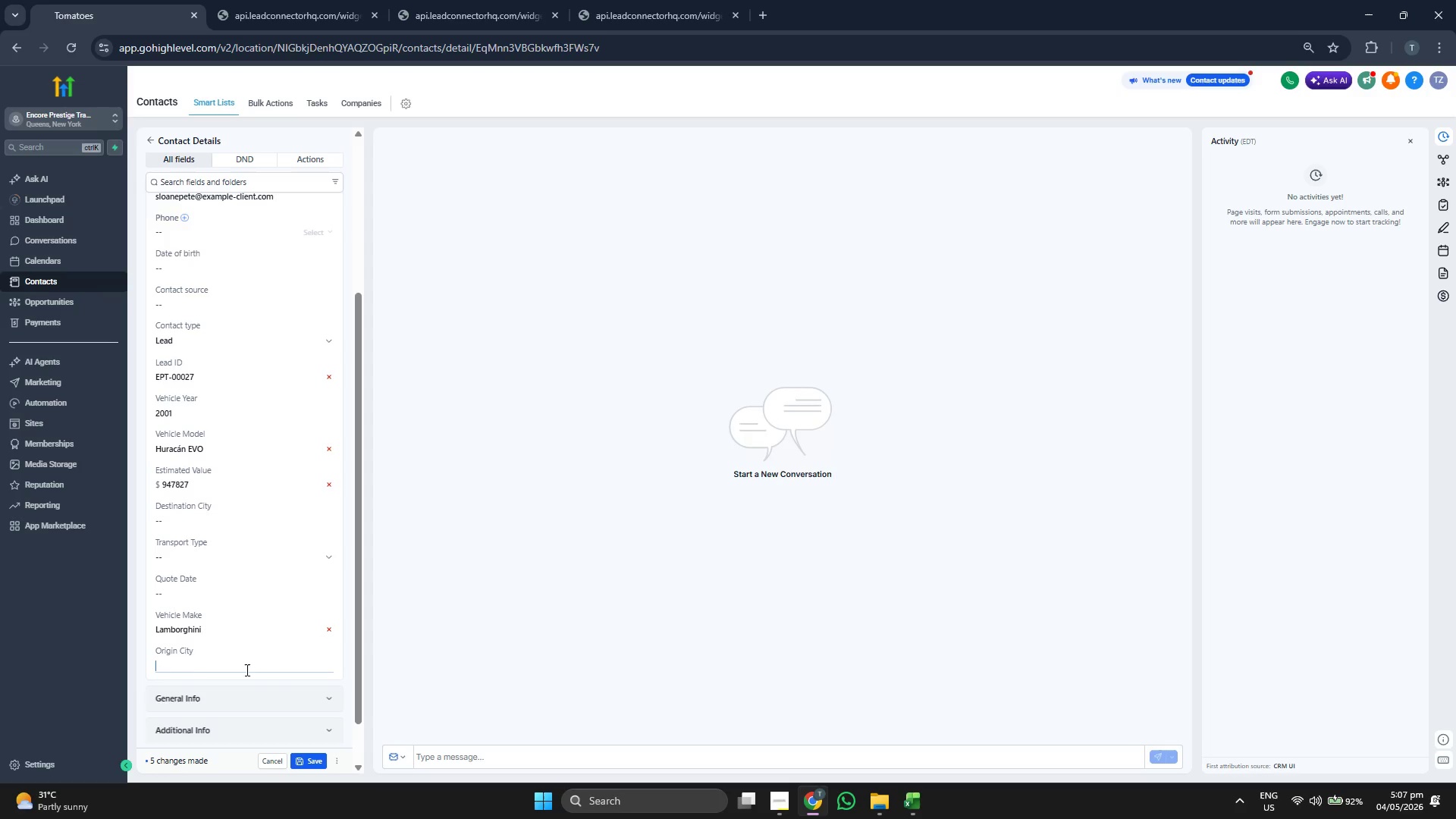 
key(Control+V)
 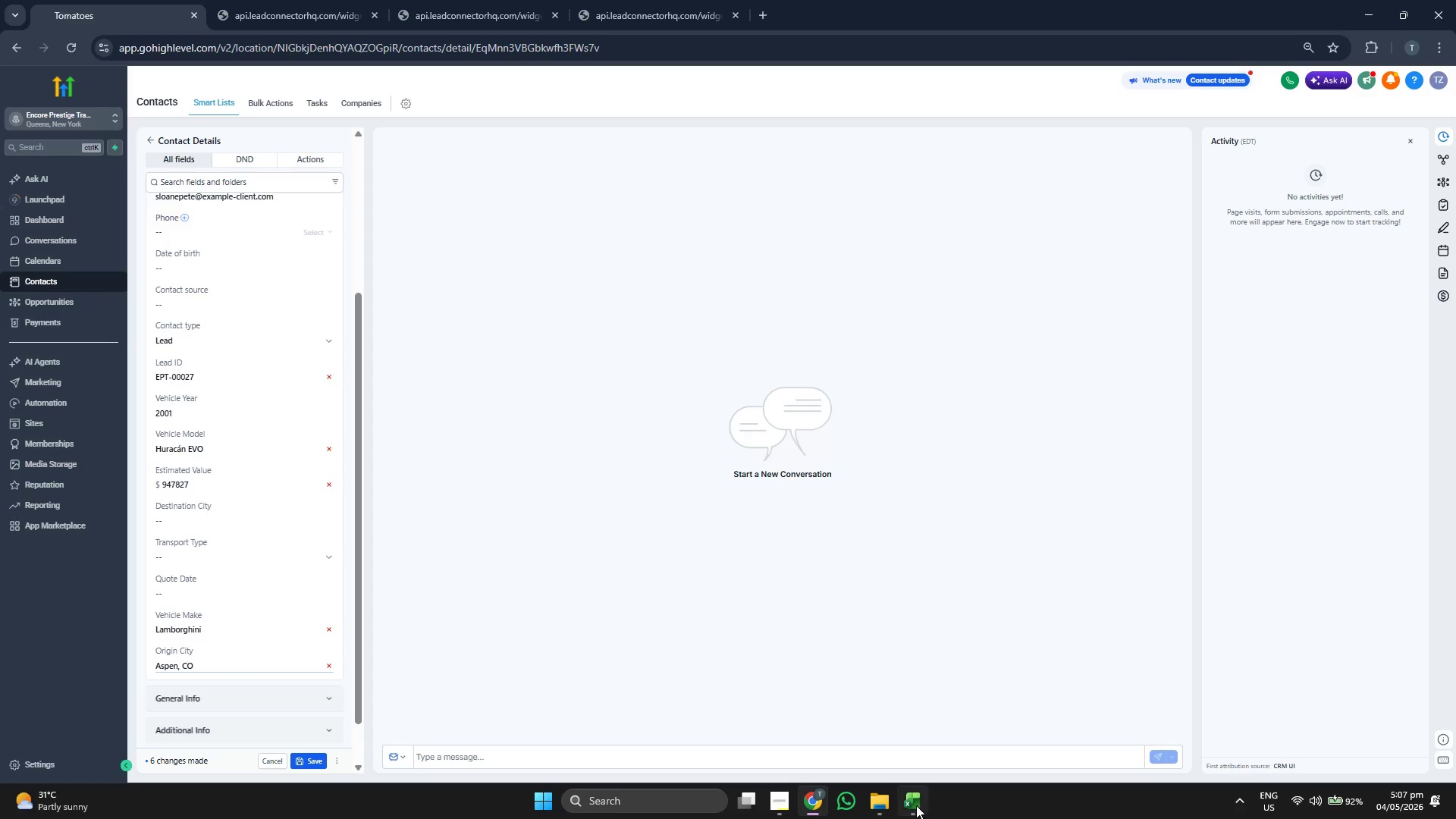 
key(ArrowRight)
 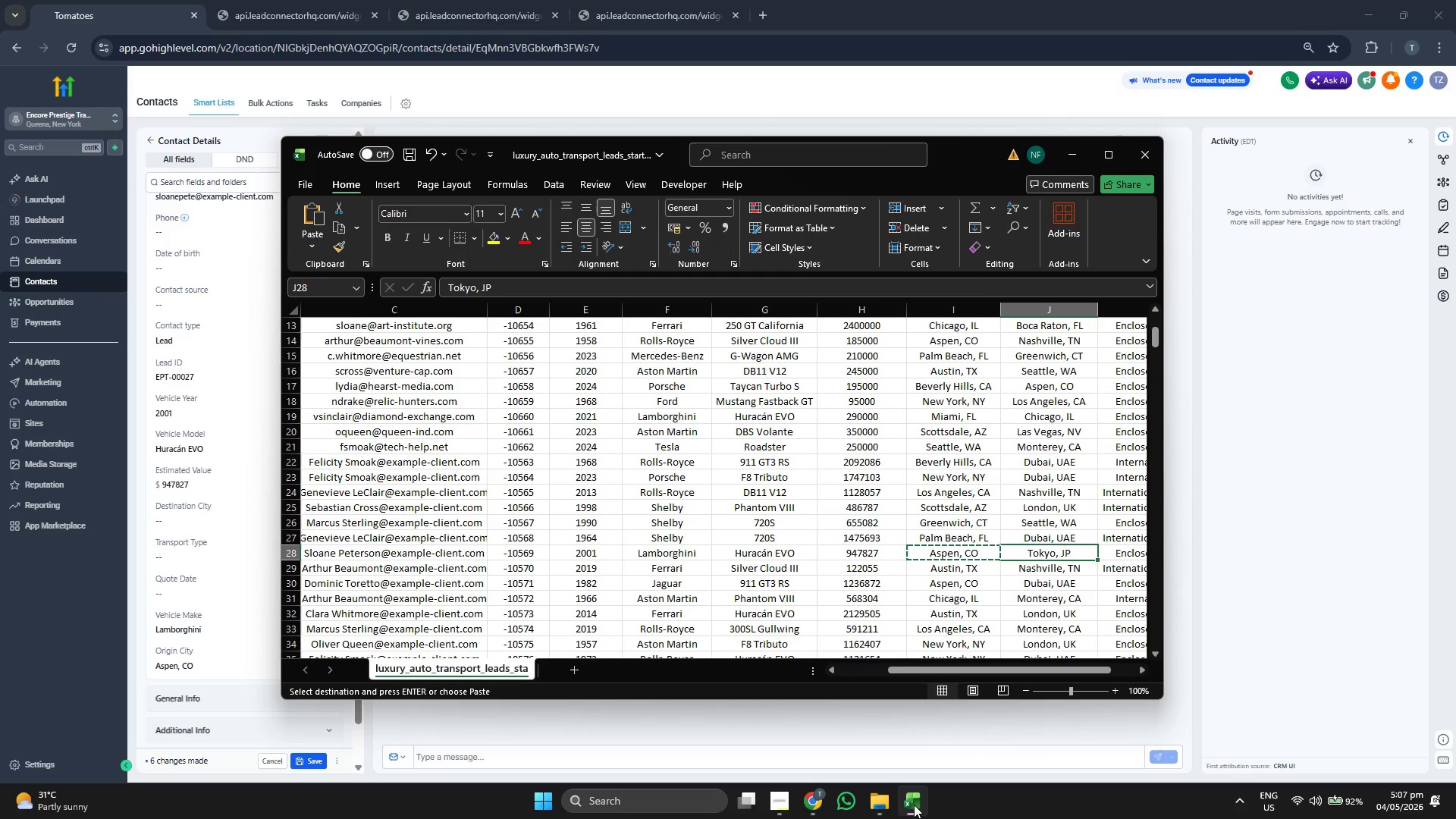 
key(Control+ControlLeft)
 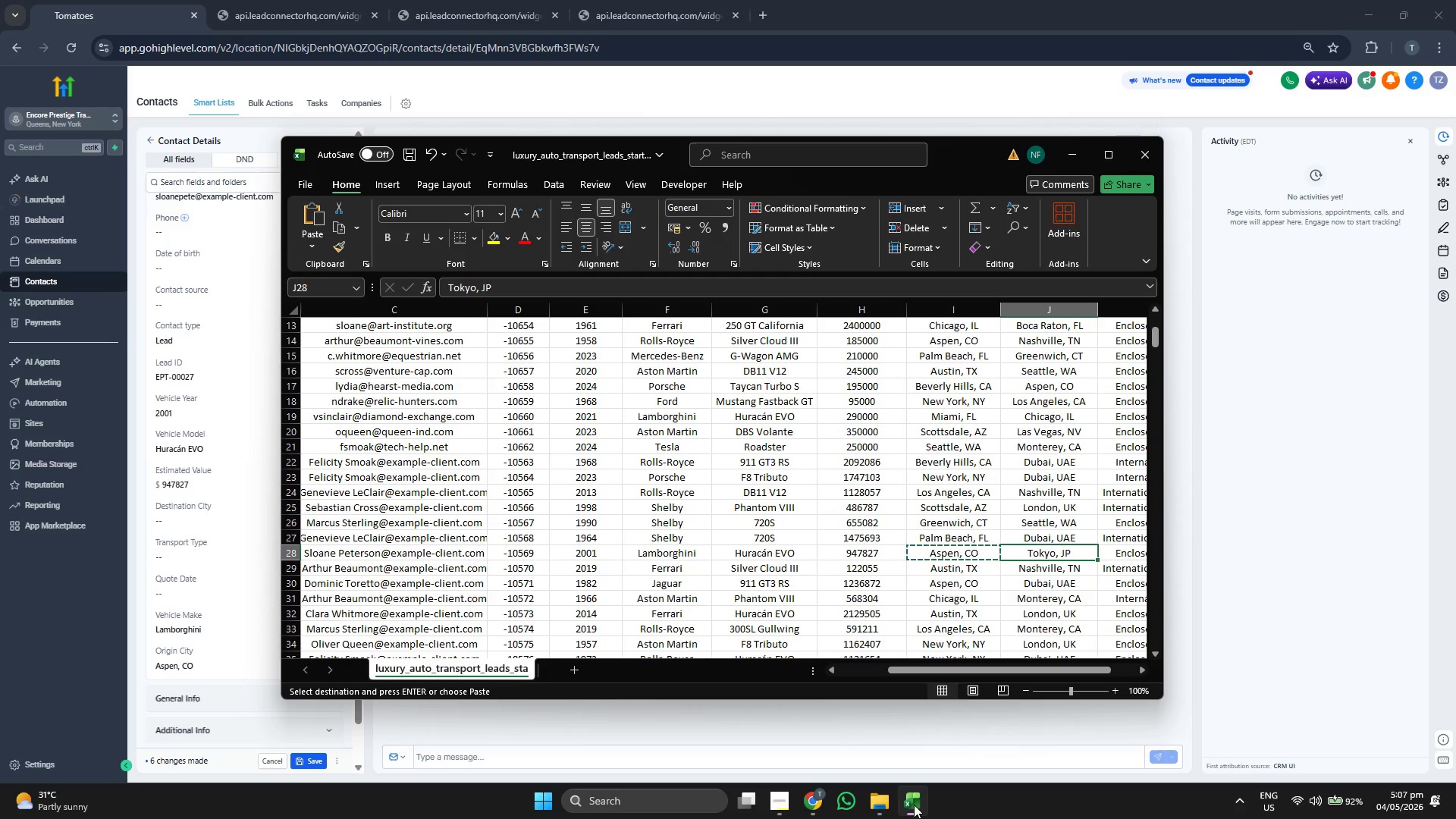 
key(Control+C)
 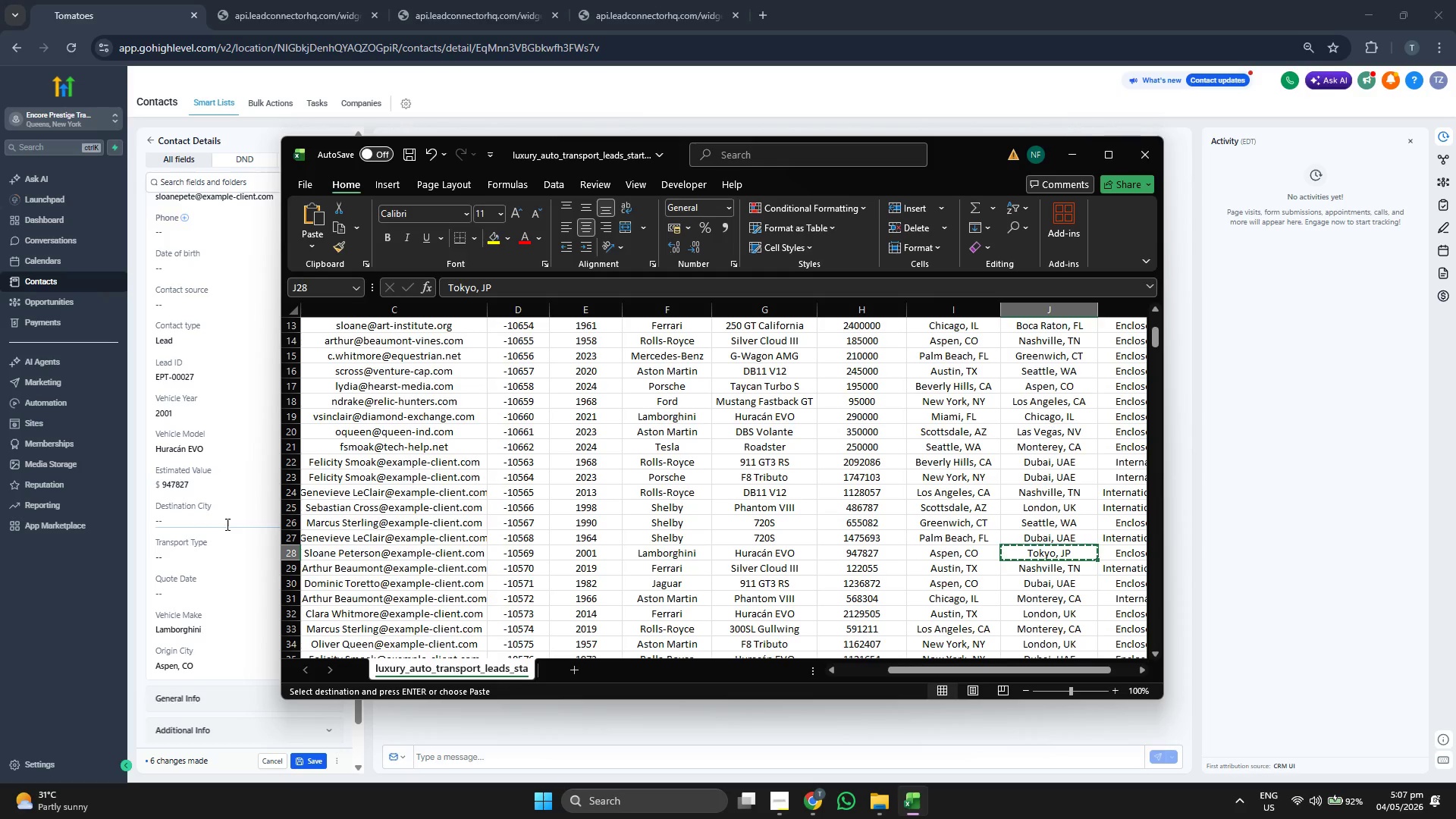 
key(Control+ControlLeft)
 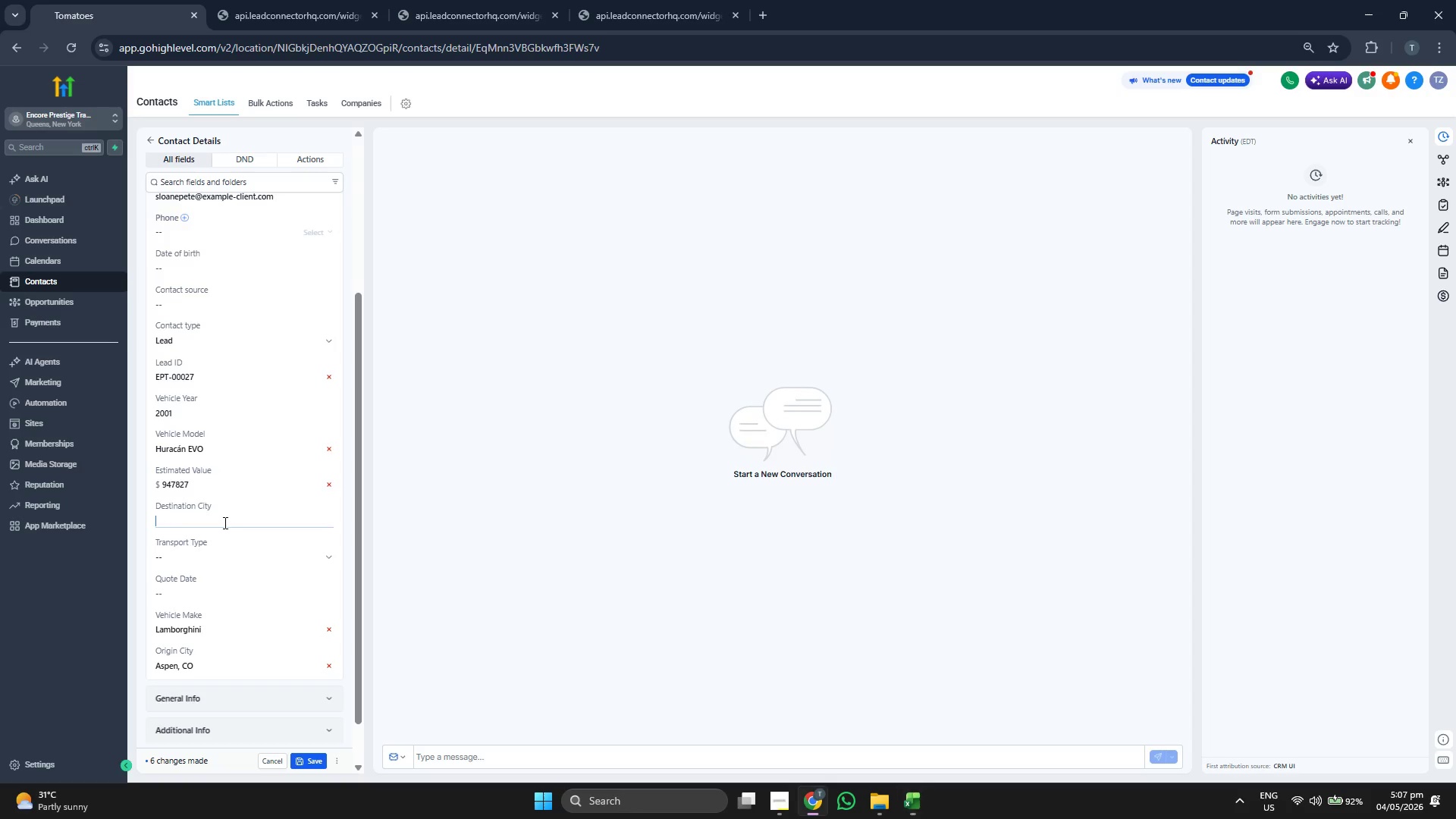 
key(Control+V)
 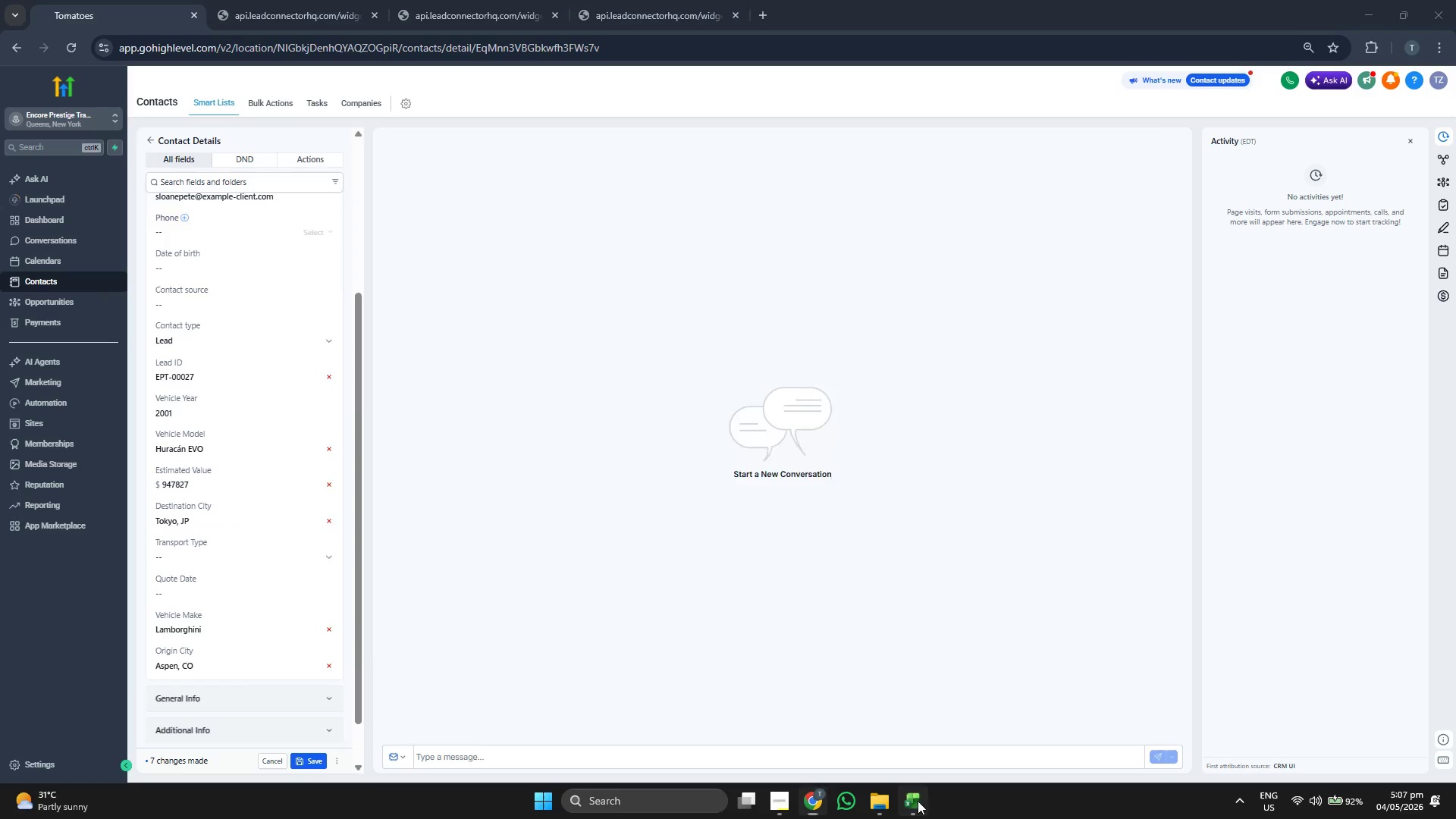 
key(ArrowRight)
 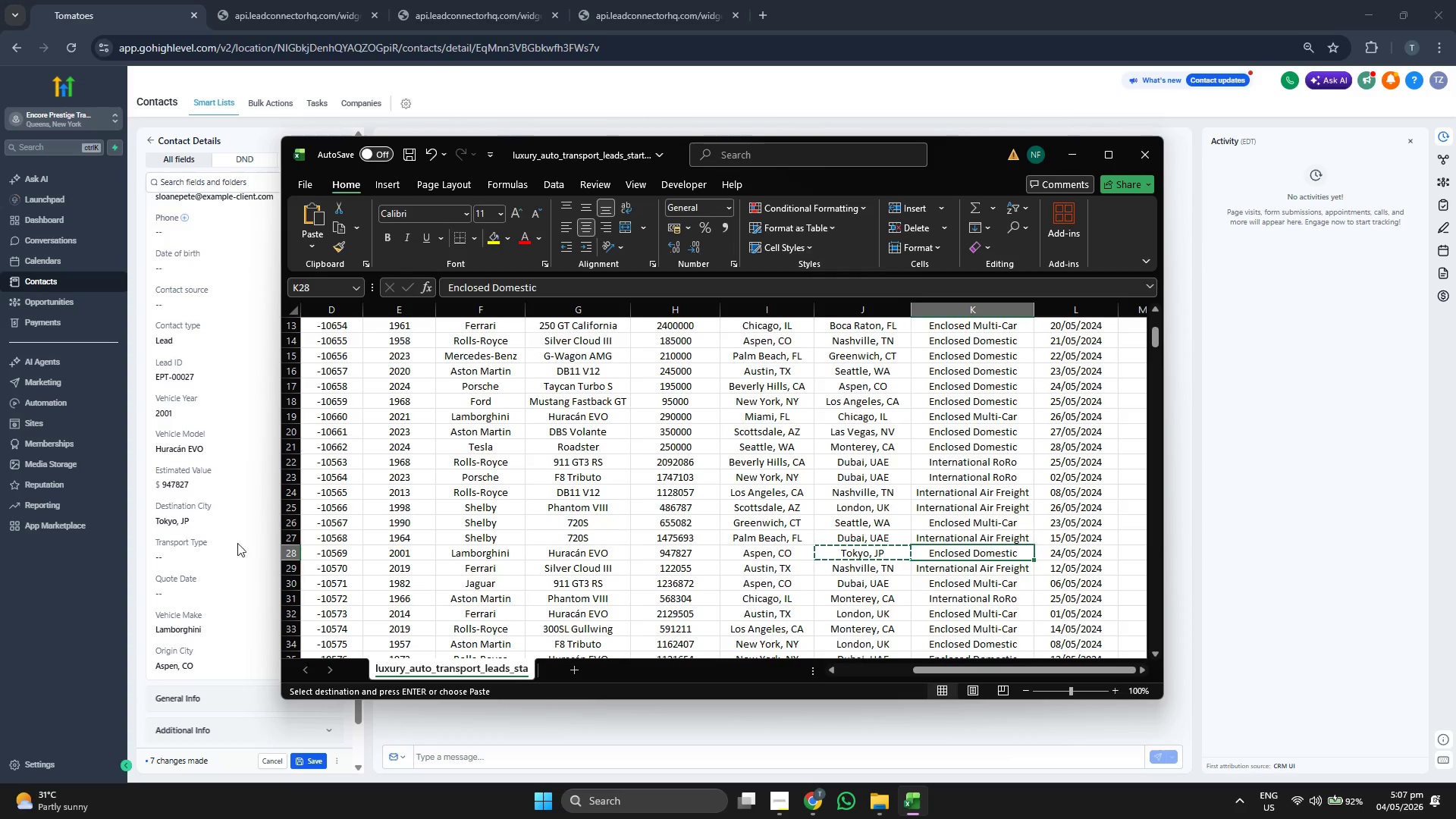 
left_click([214, 551])
 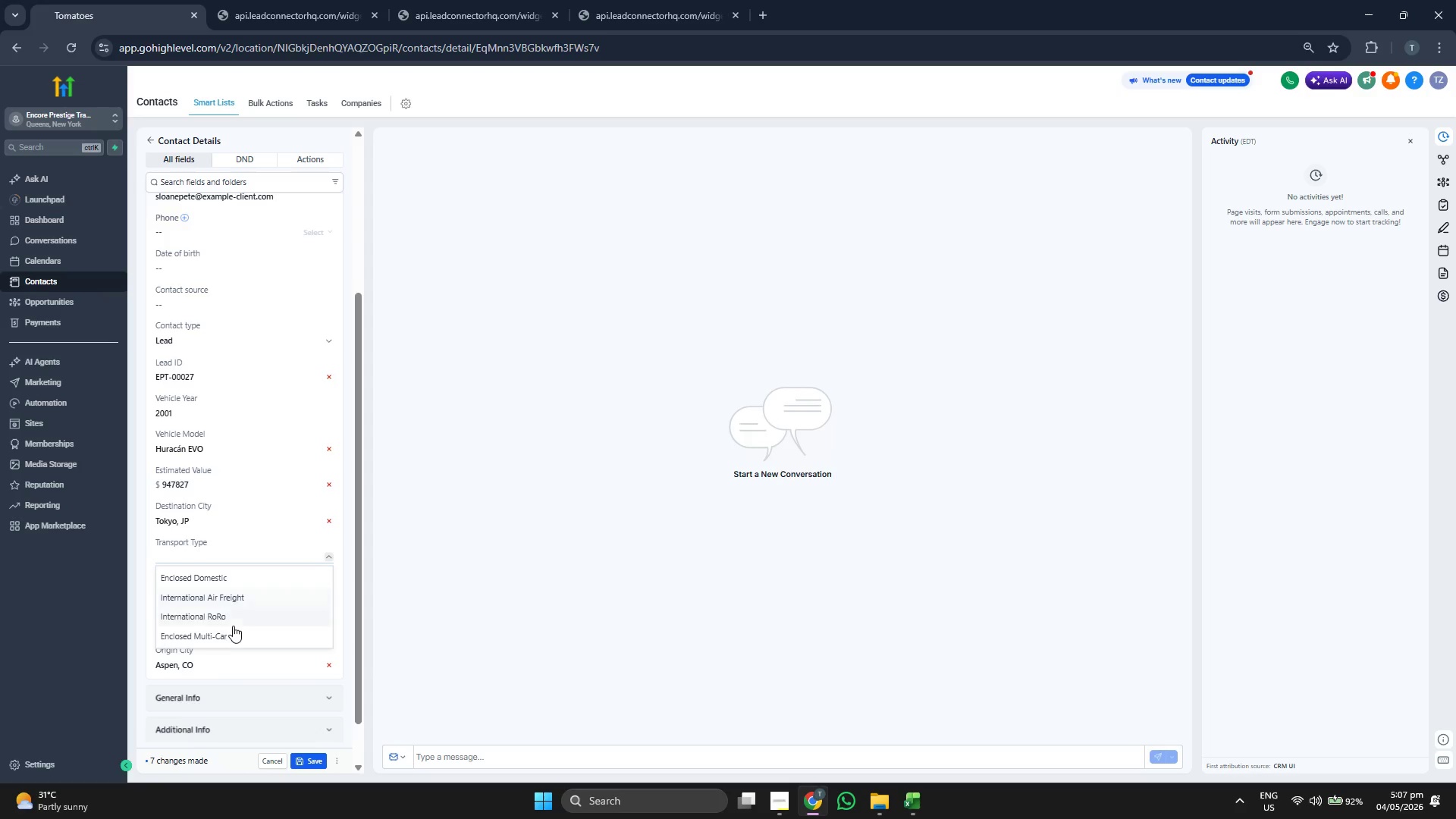 
left_click([231, 584])
 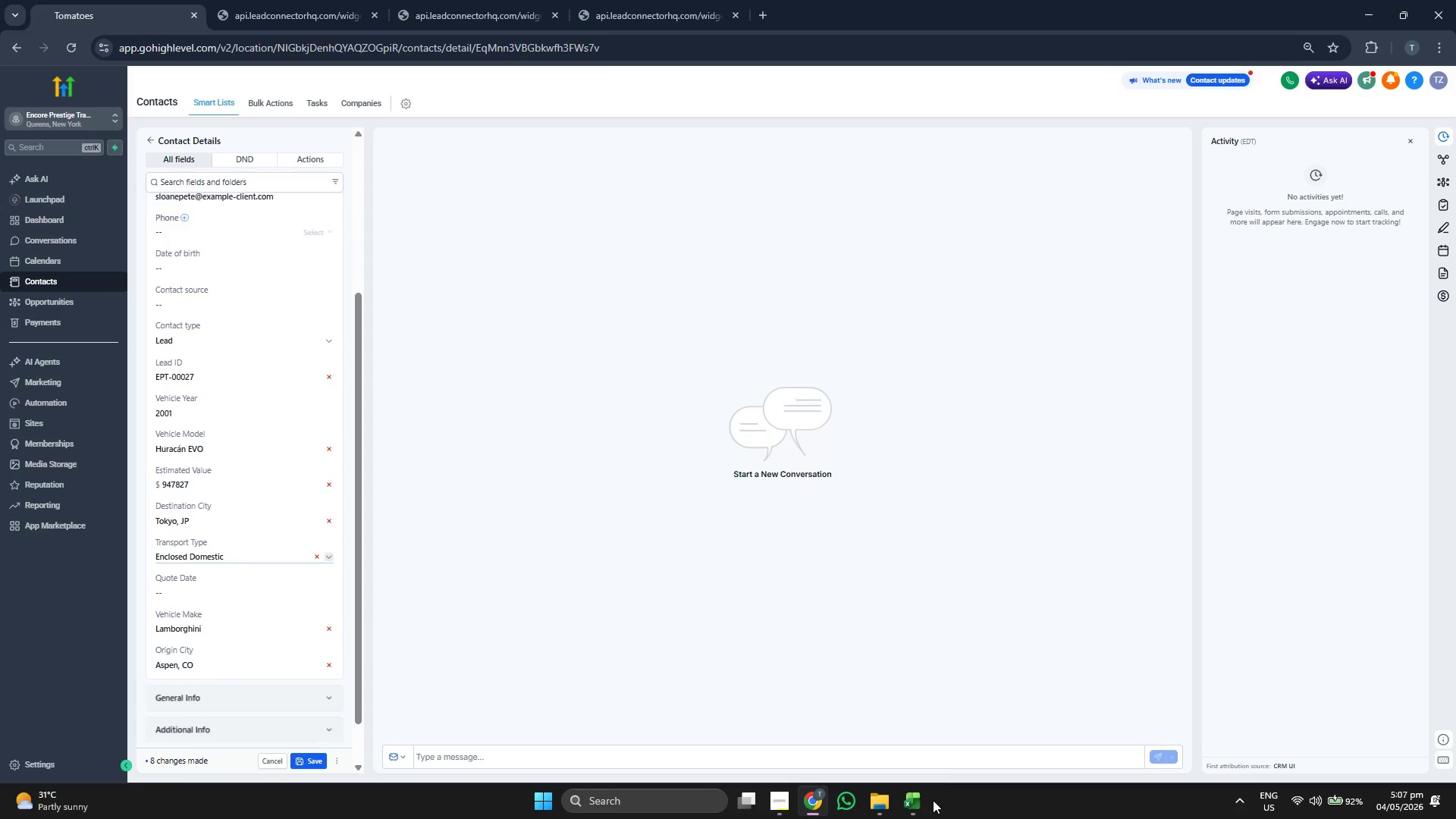 
left_click([924, 810])
 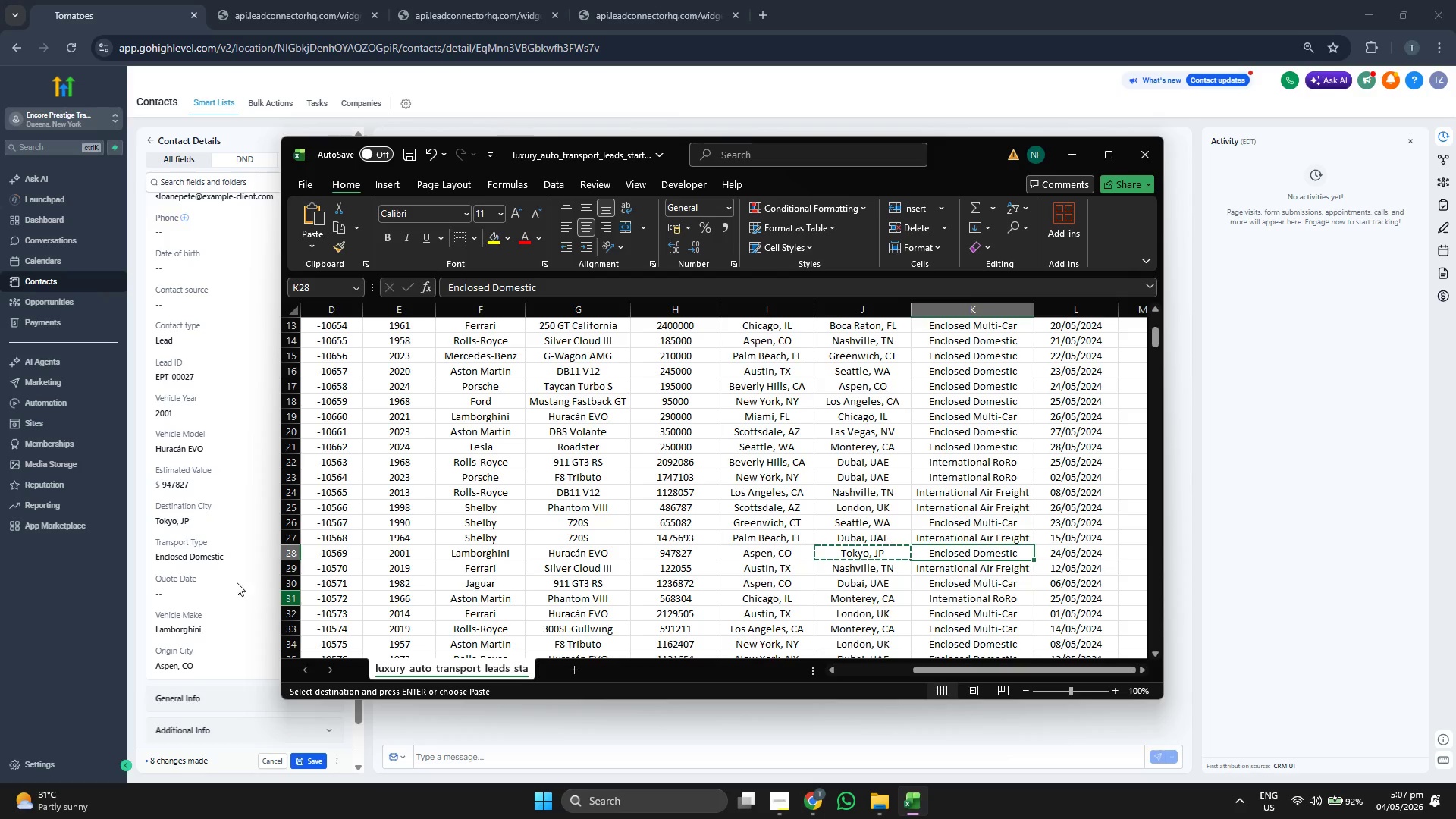 
left_click([227, 593])
 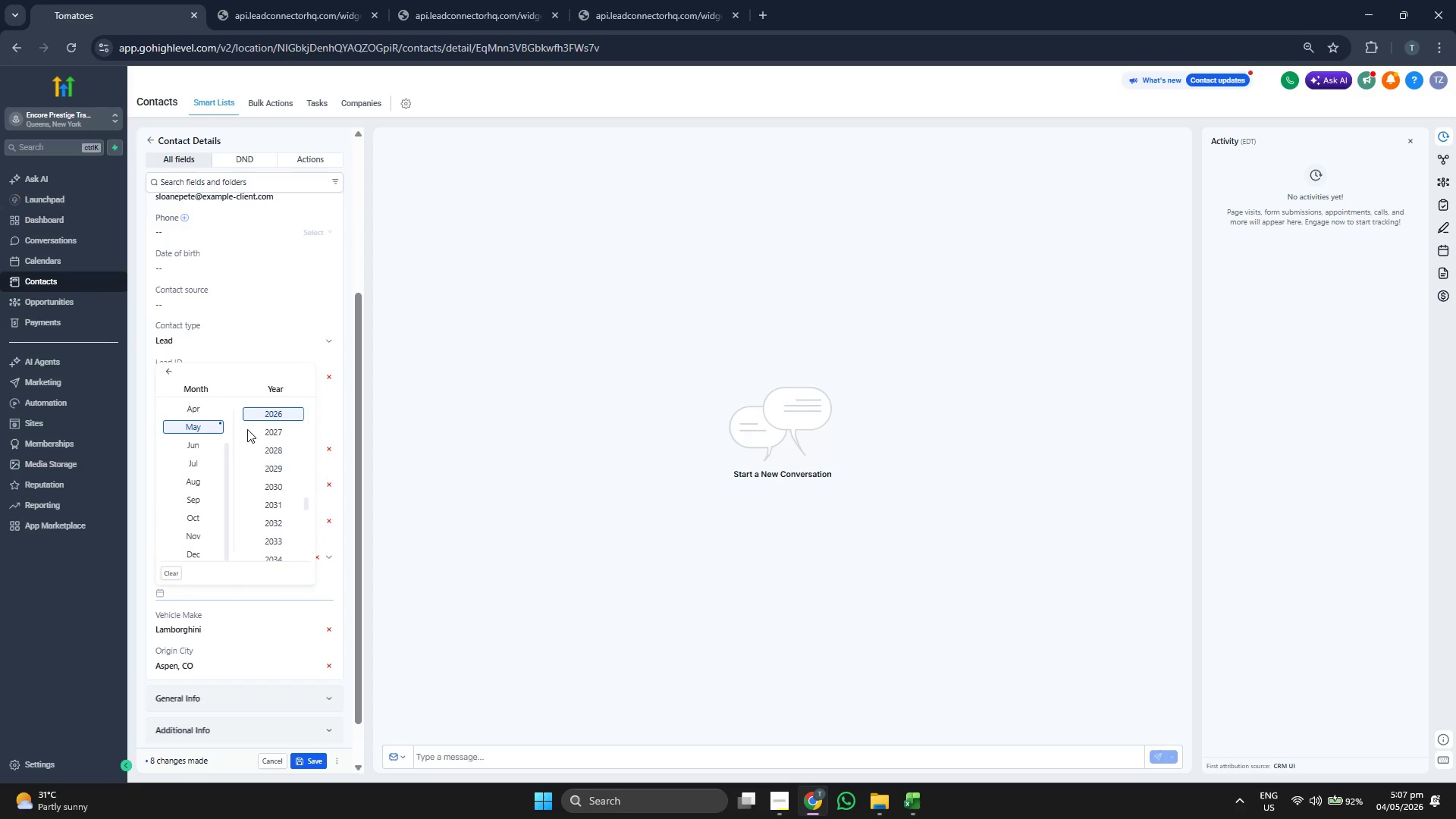 
scroll: coordinate [267, 482], scroll_direction: up, amount: 1.0
 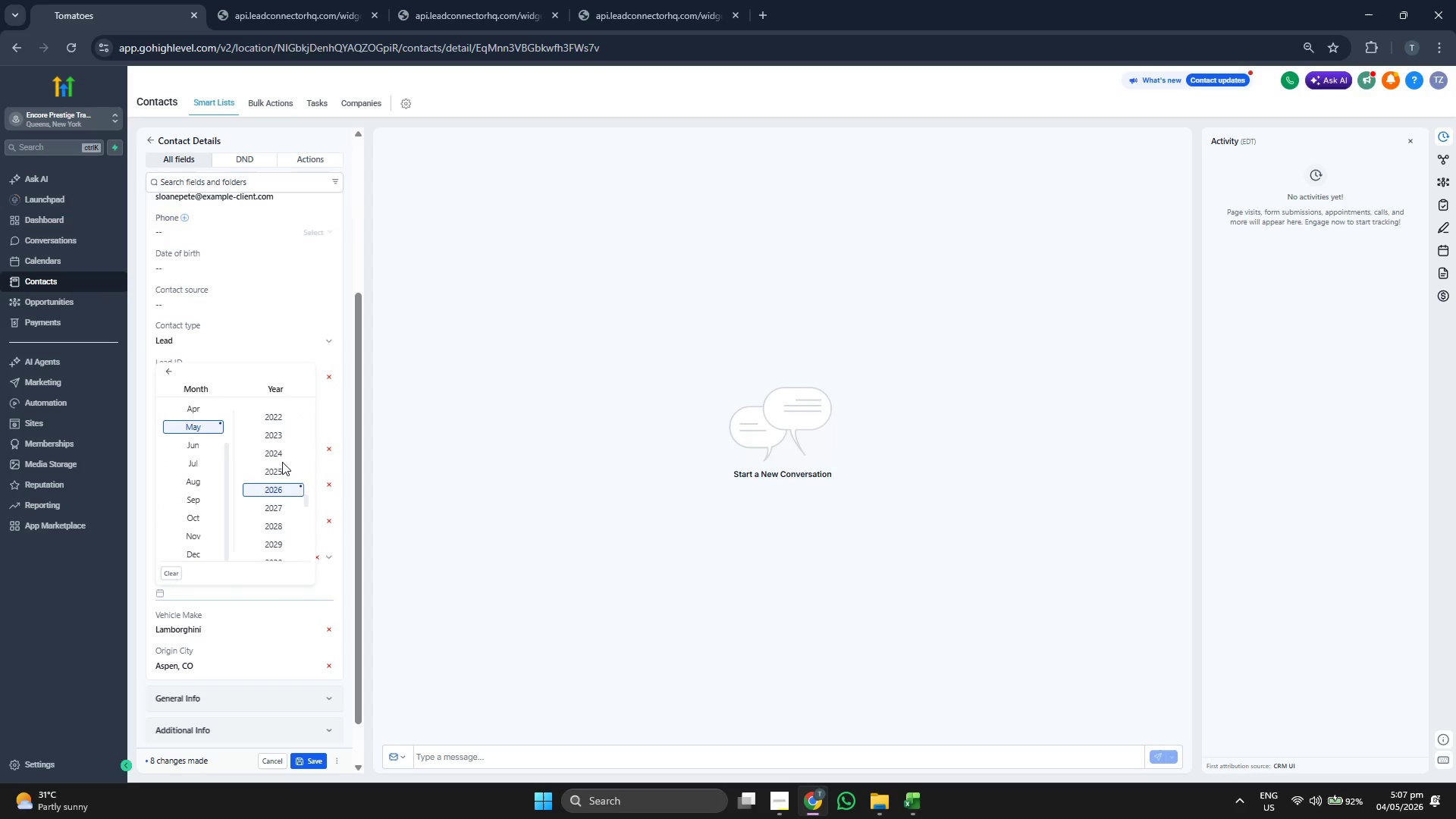 
left_click([283, 459])
 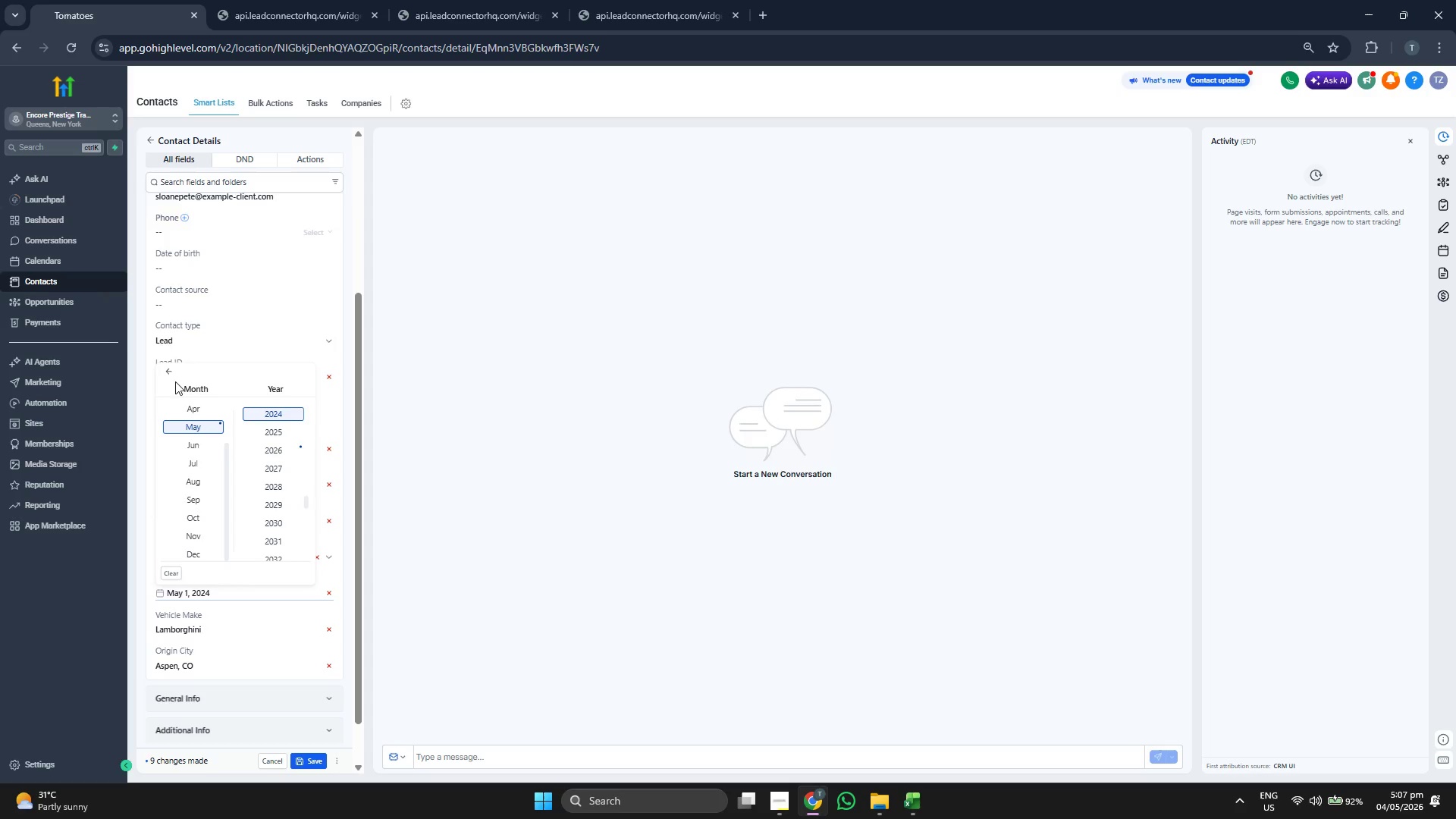 
left_click([171, 378])
 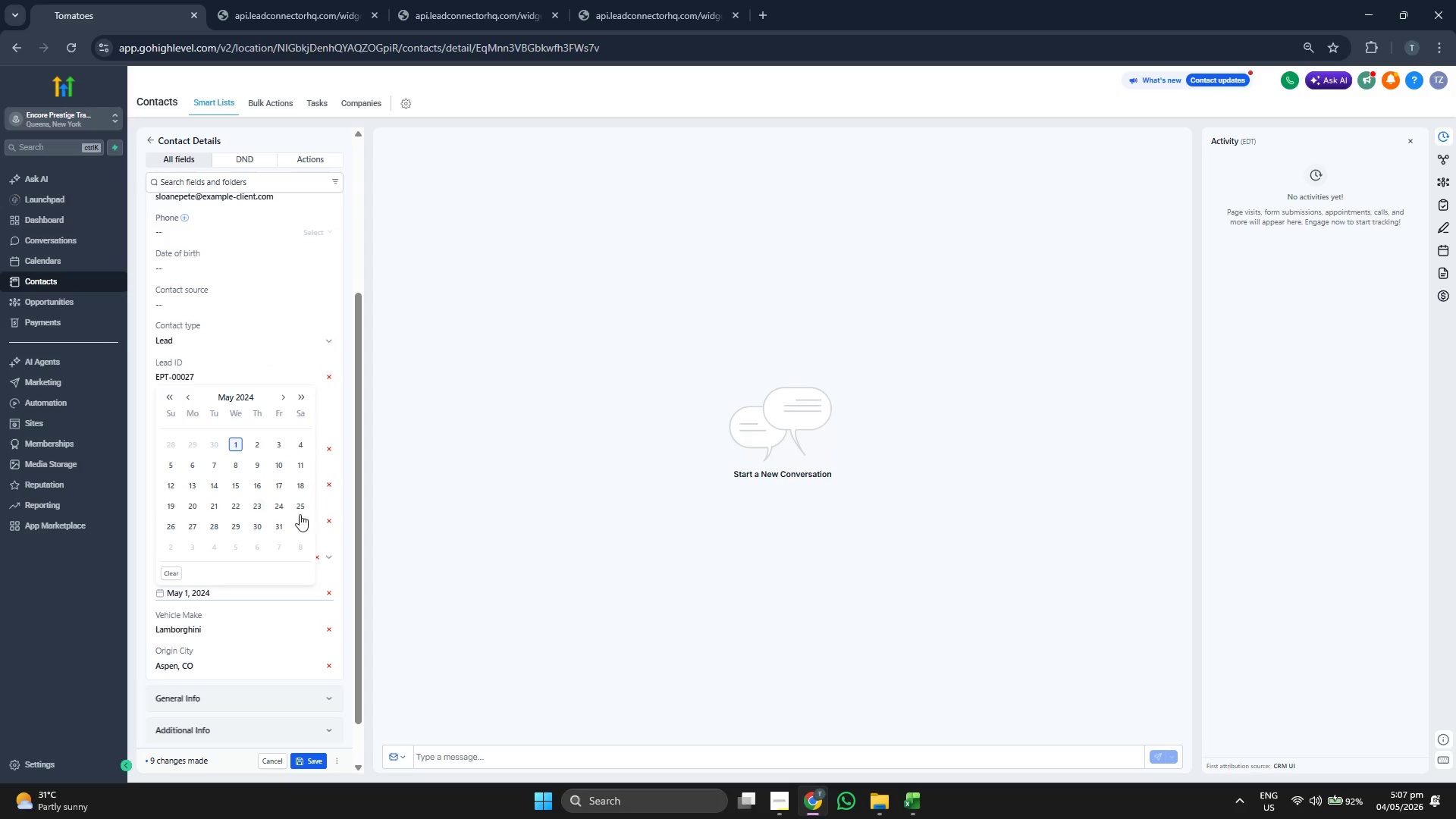 
left_click([284, 504])
 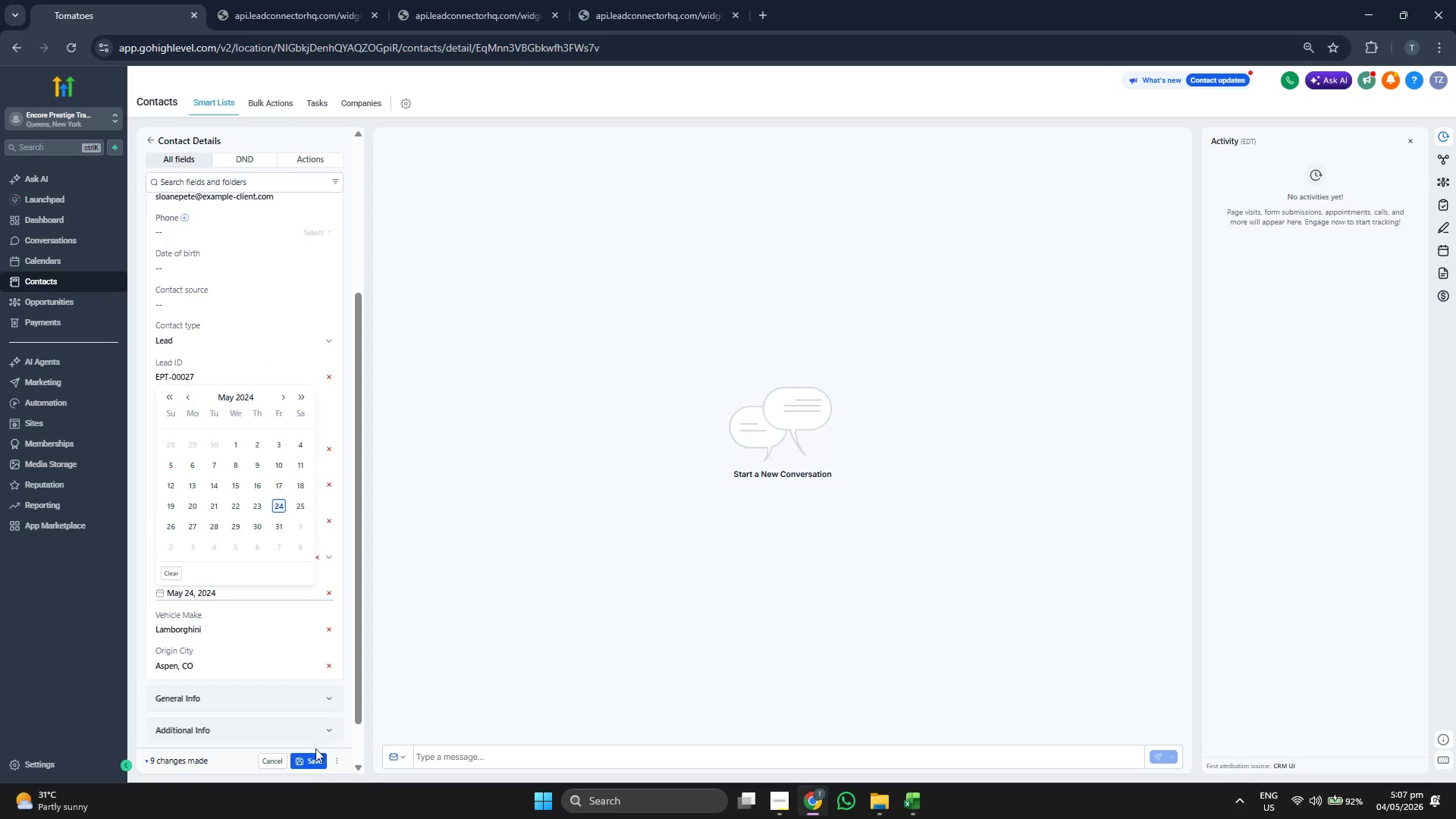 
left_click([315, 758])
 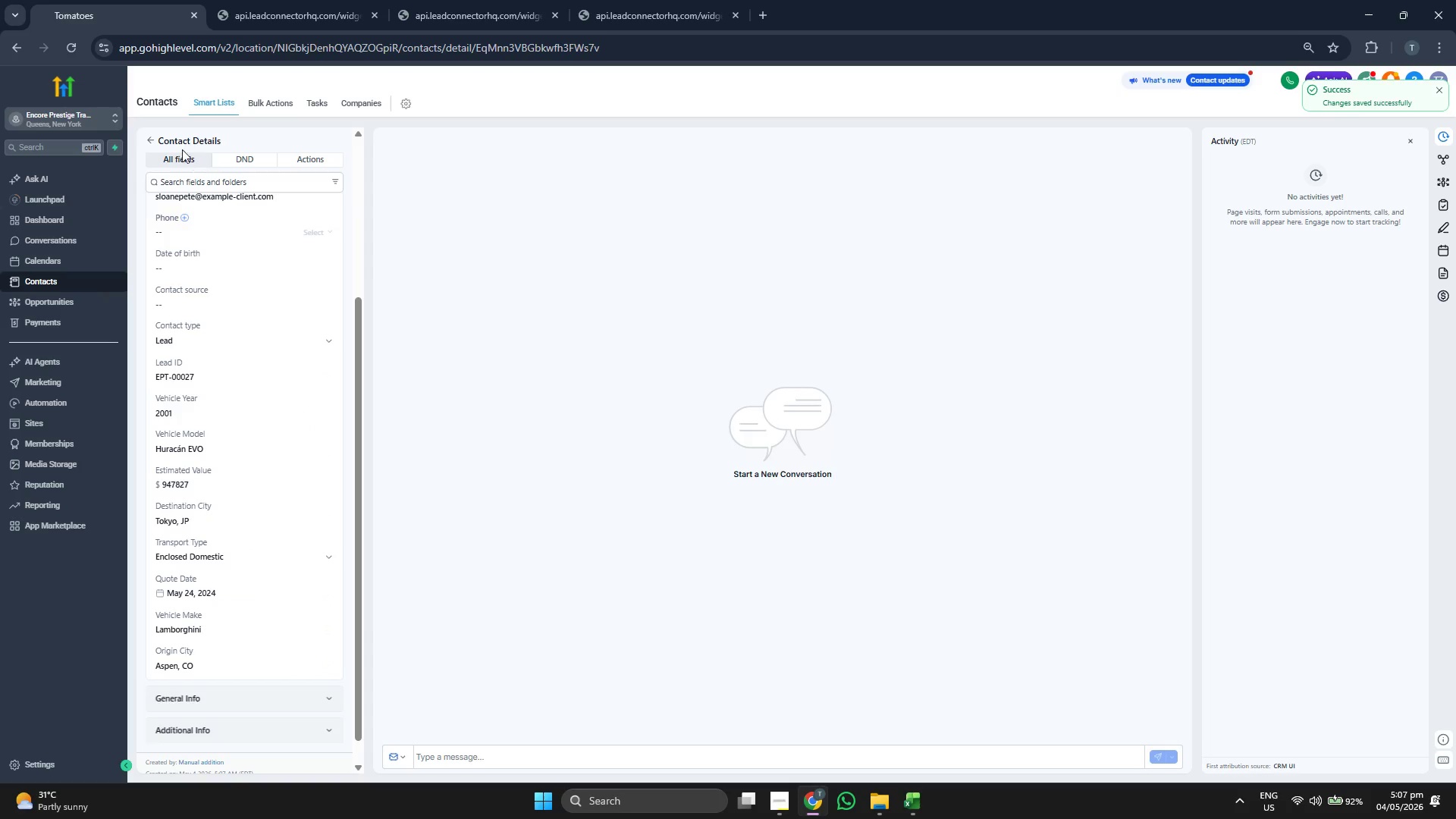 
left_click([149, 137])
 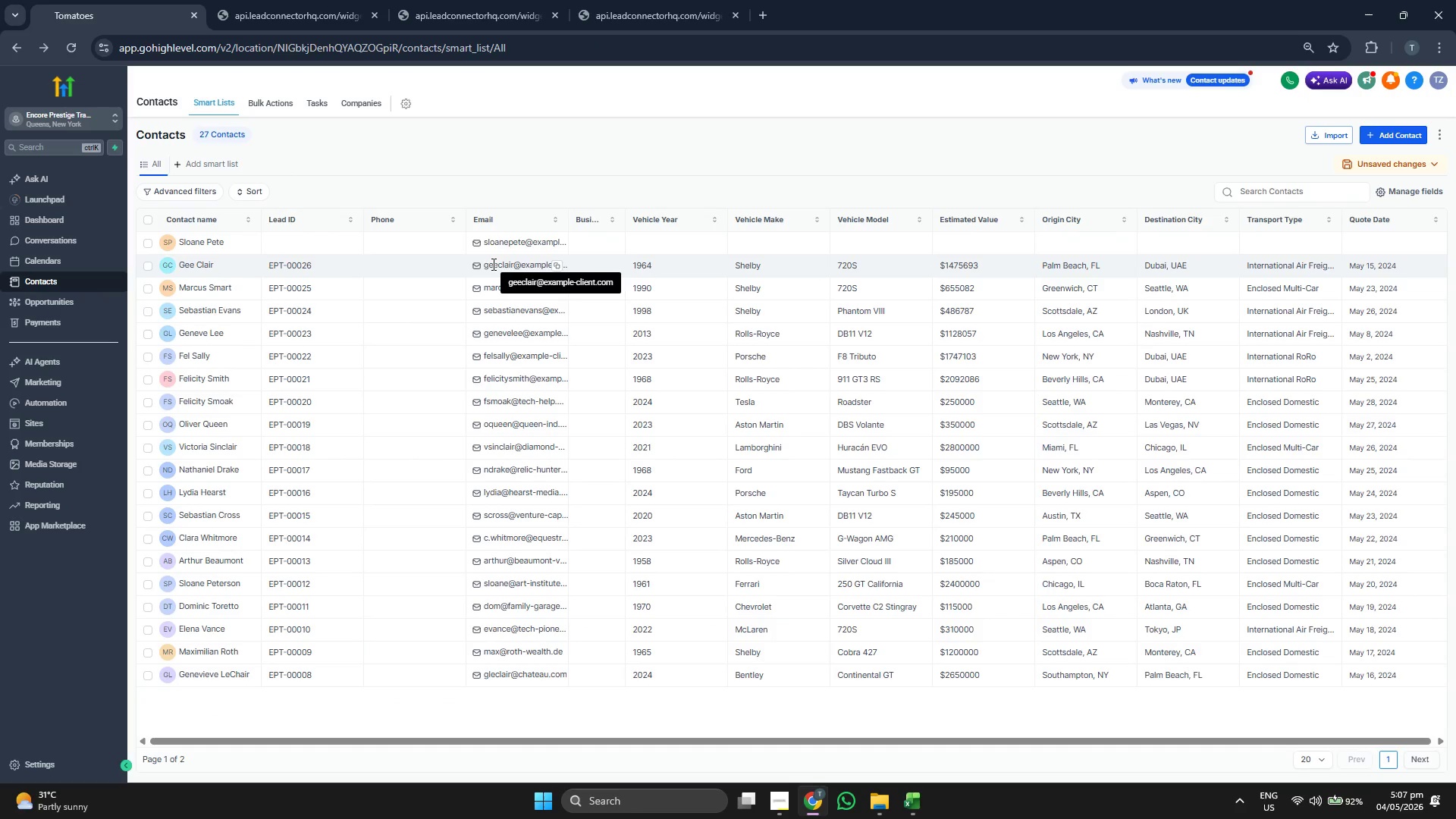 
wait(6.47)
 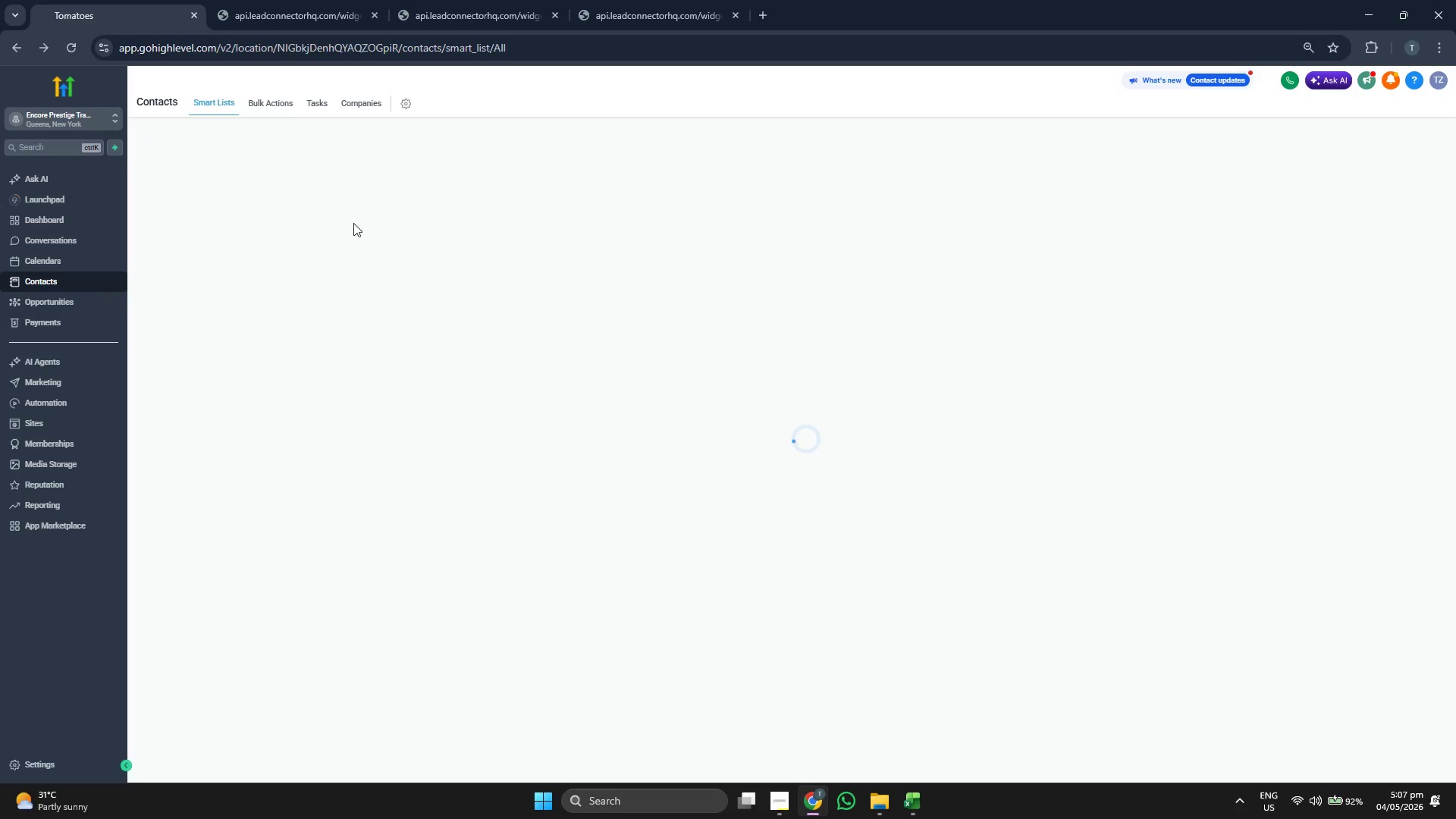 
left_click([1397, 134])
 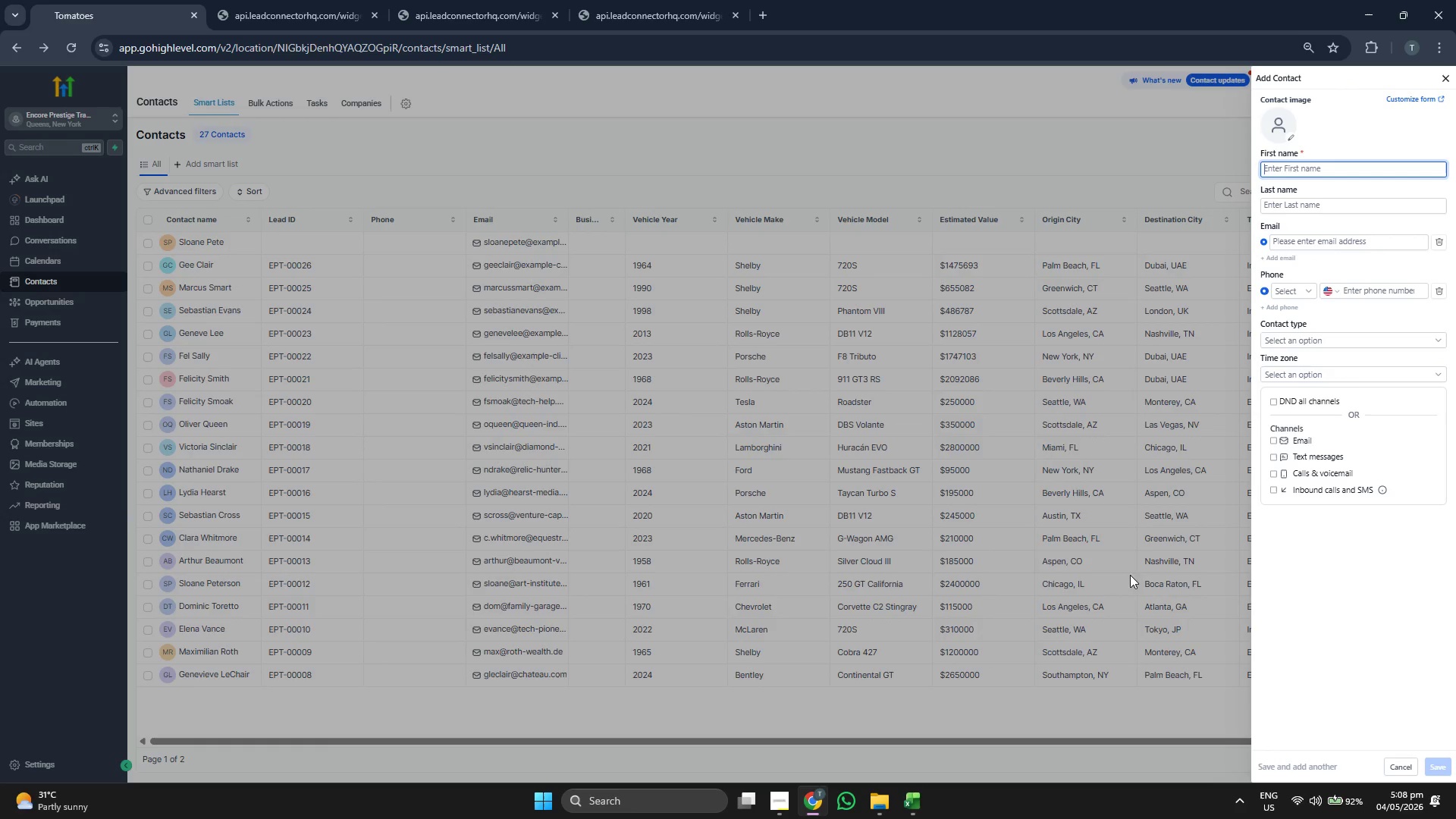 
left_click([918, 800])
 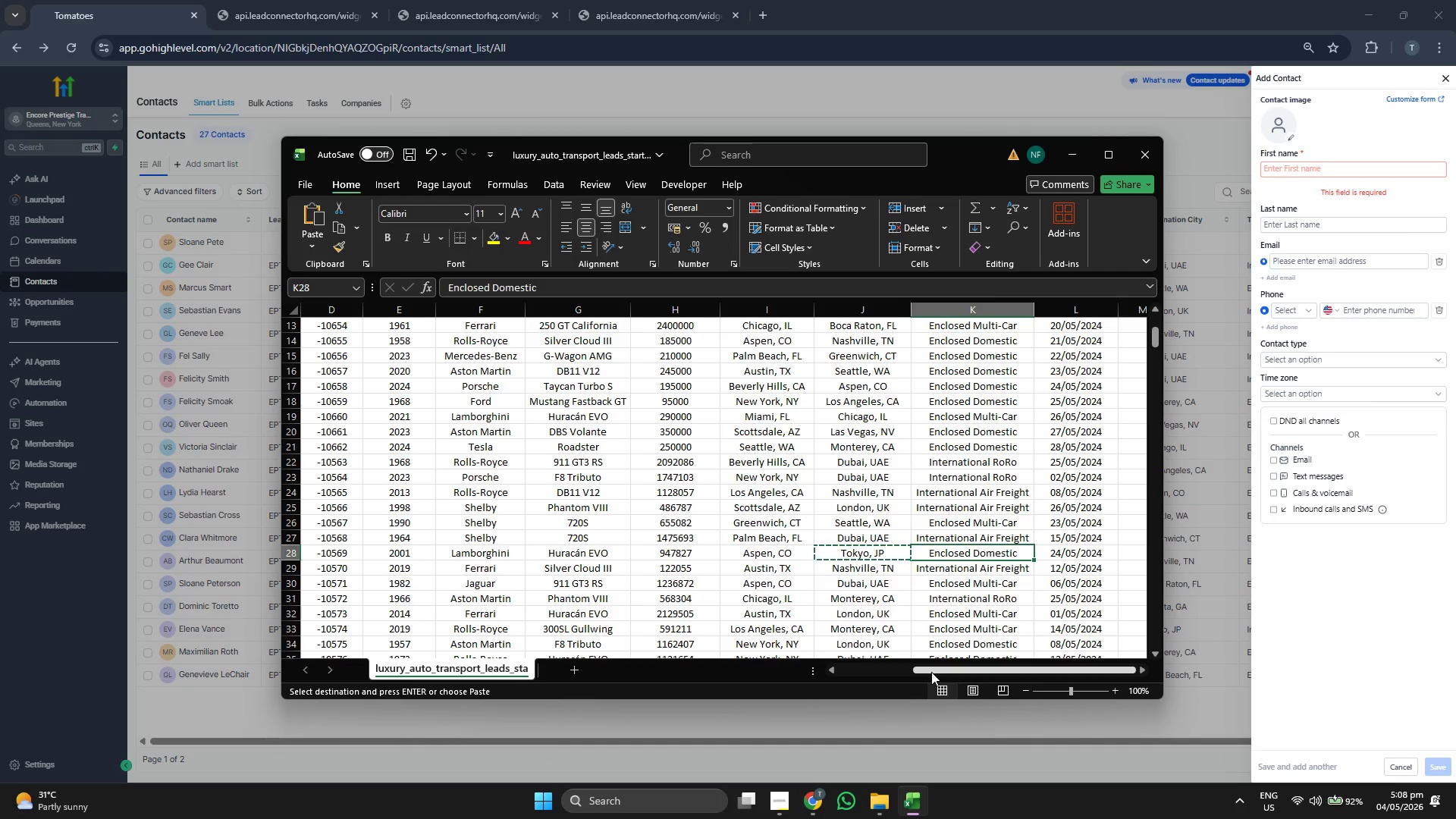 
key(ArrowDown)
 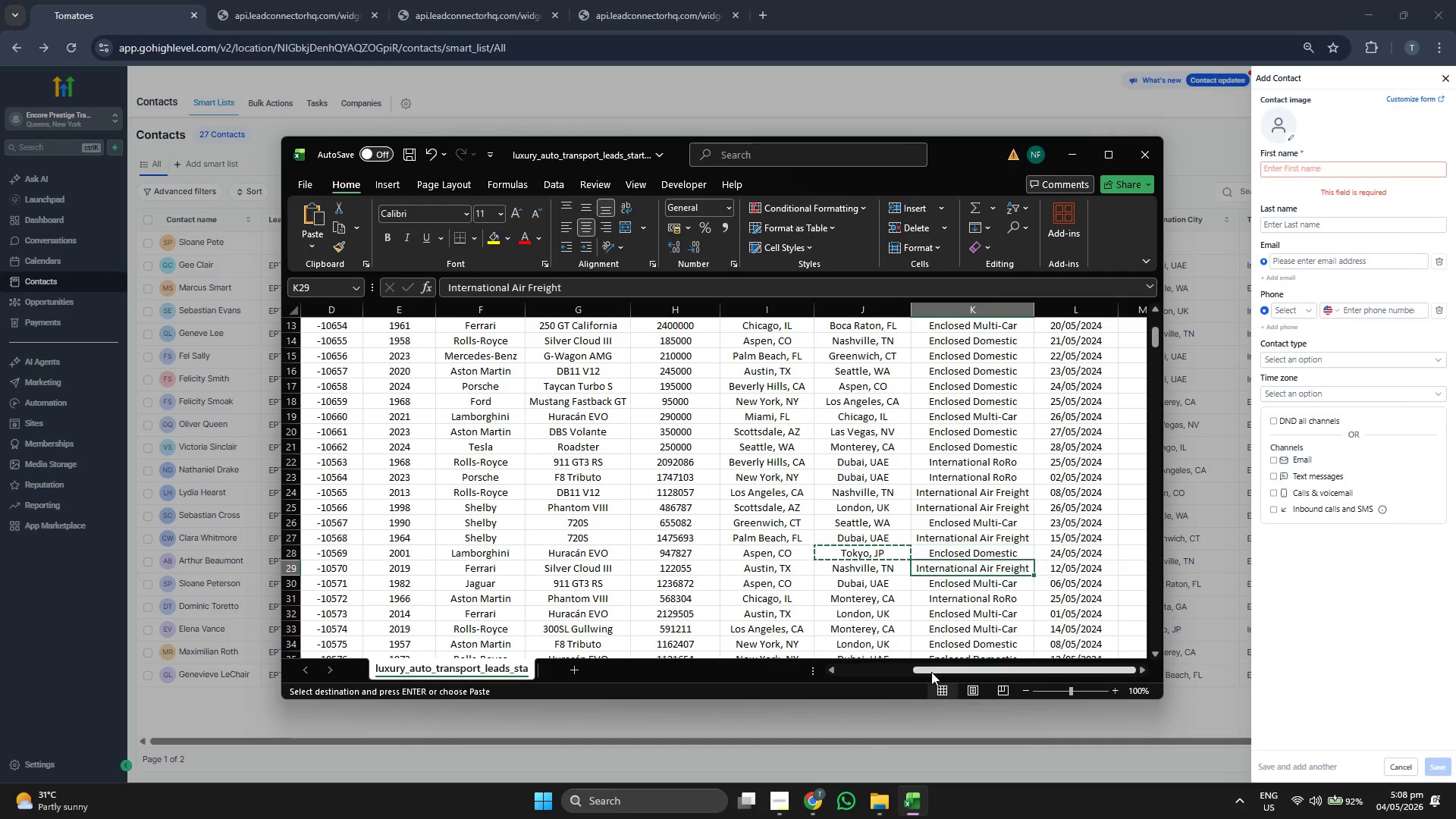 
key(ArrowLeft)
 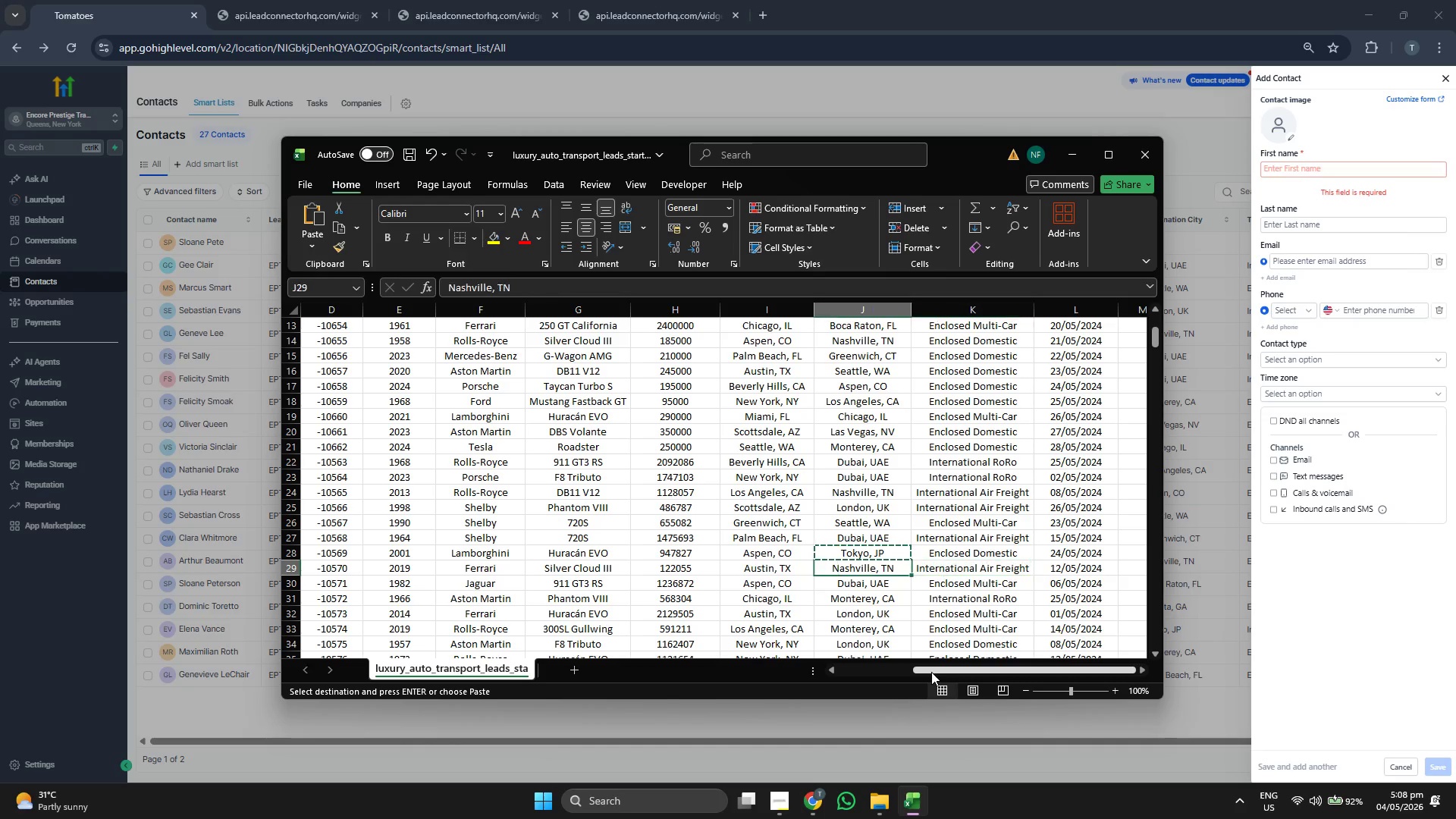 
key(ArrowLeft)
 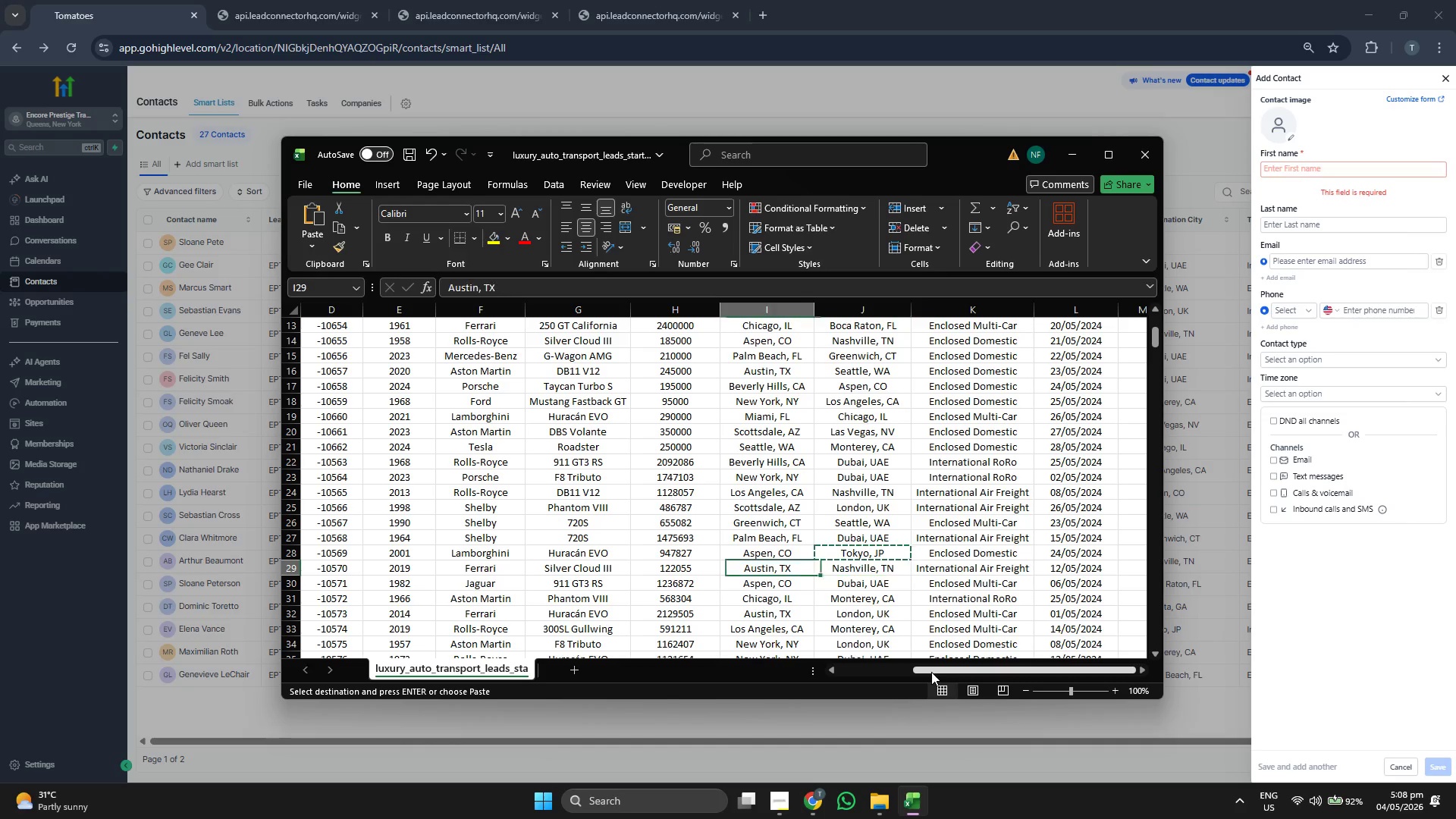 
key(ArrowLeft)
 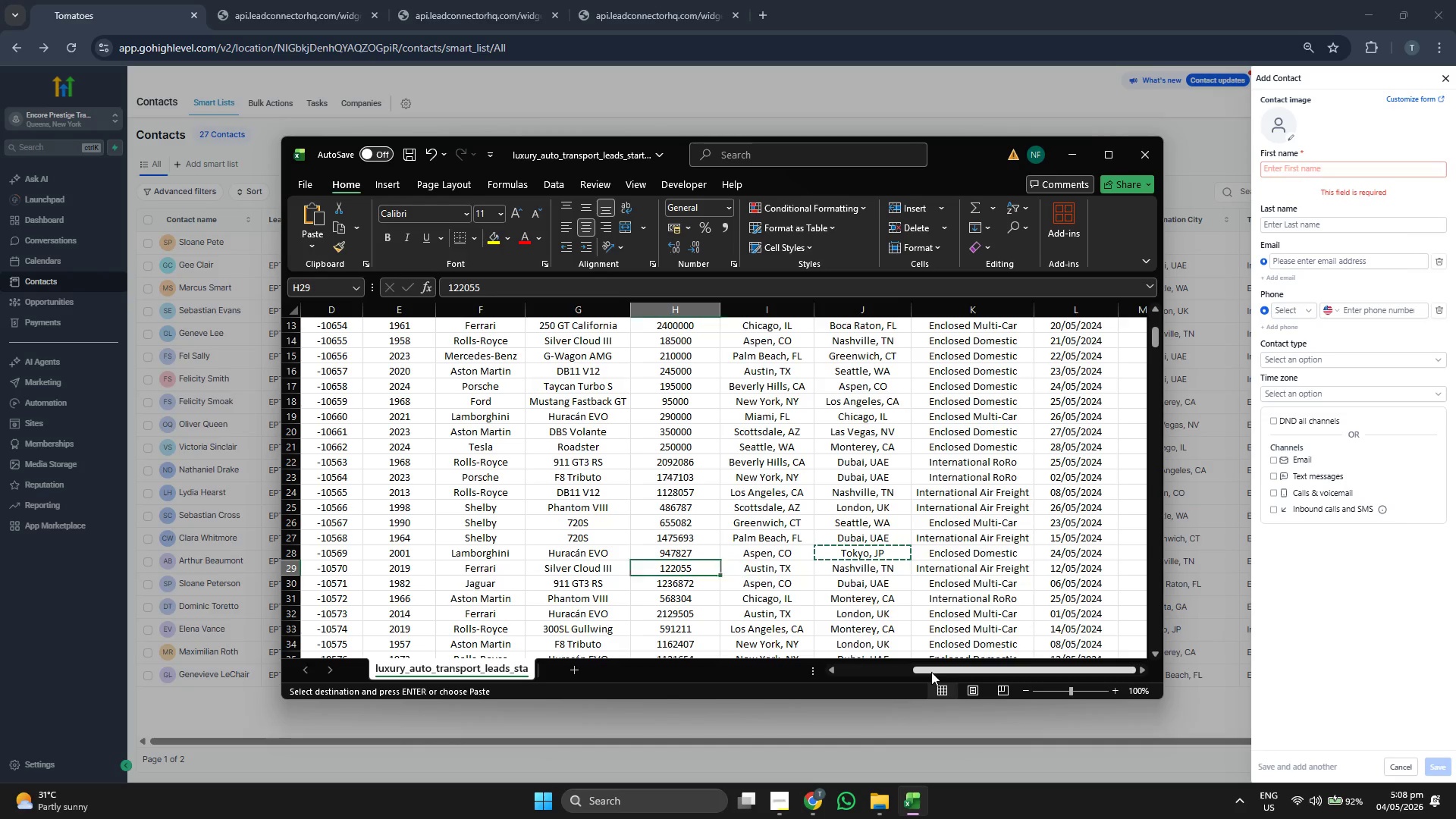 
key(ArrowLeft)
 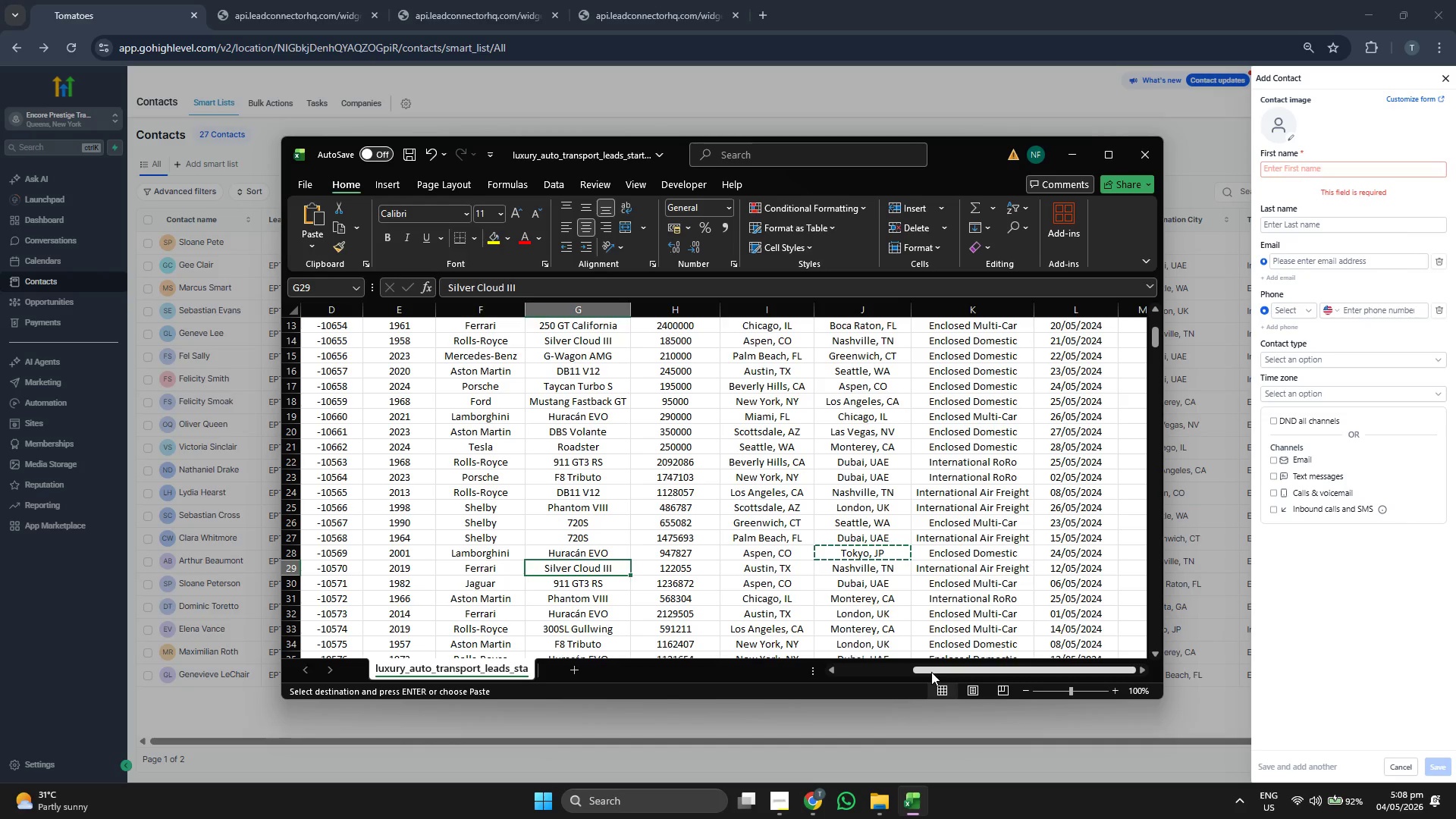 
key(ArrowLeft)
 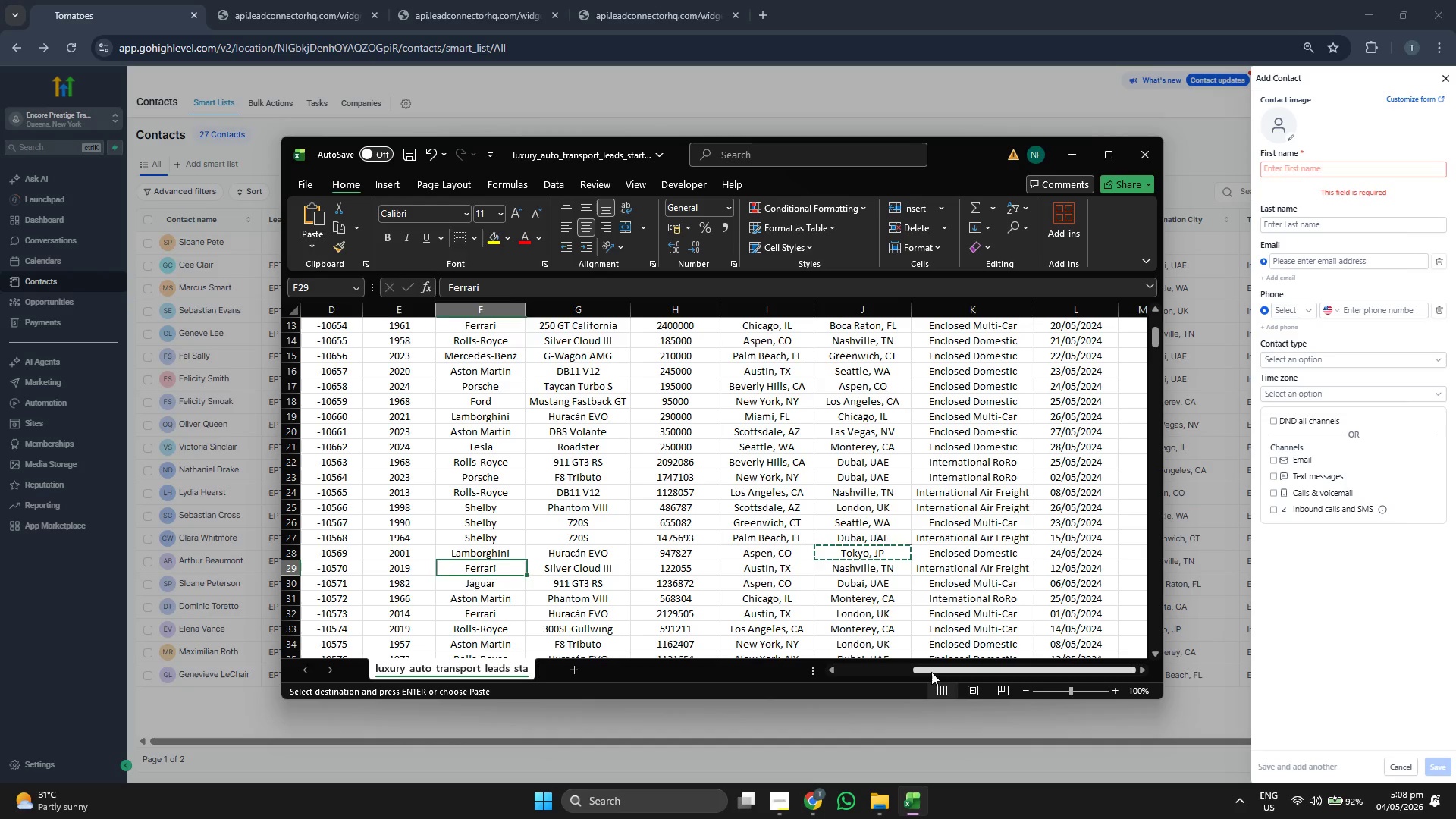 
key(ArrowLeft)
 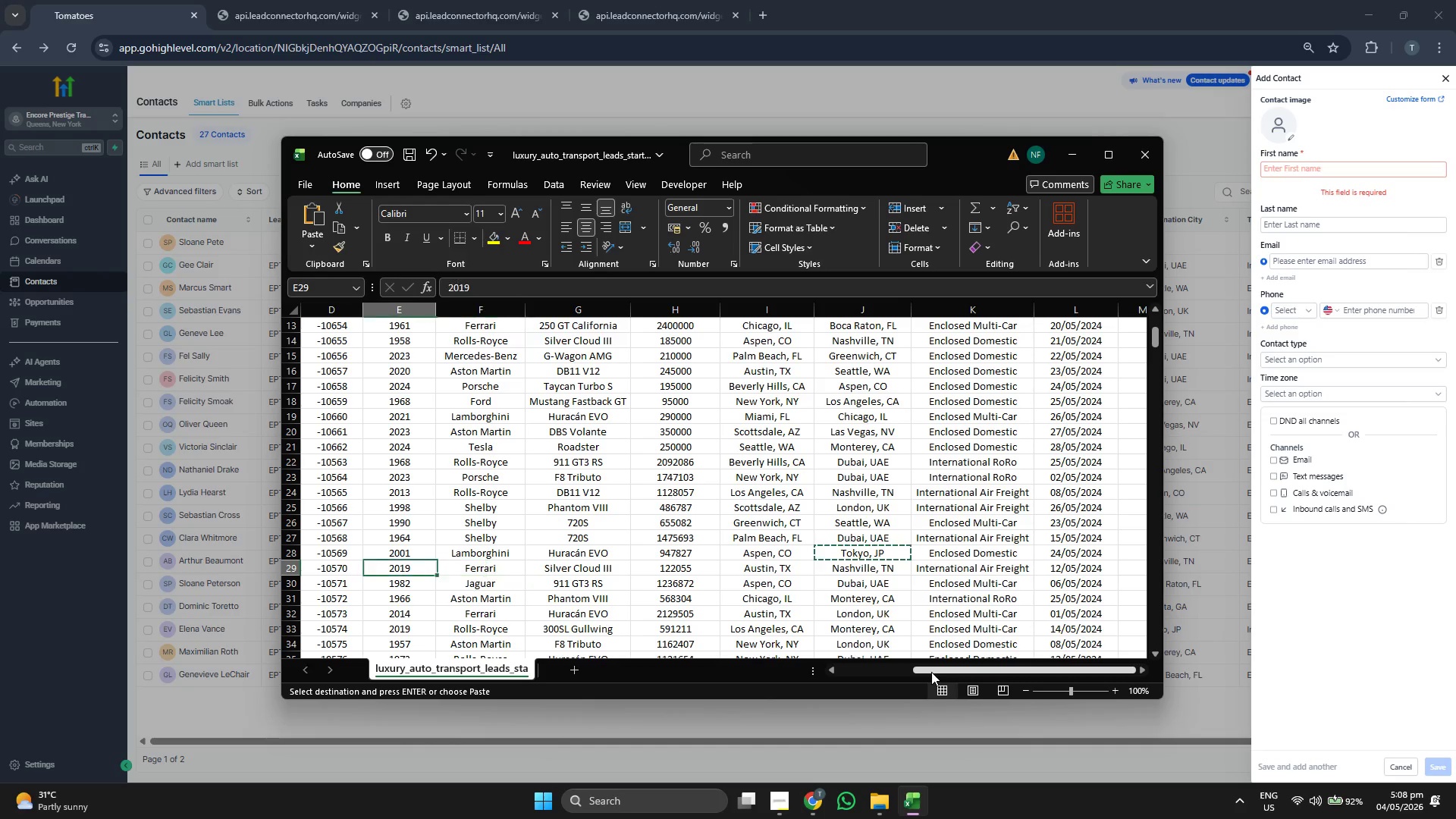 
key(ArrowLeft)
 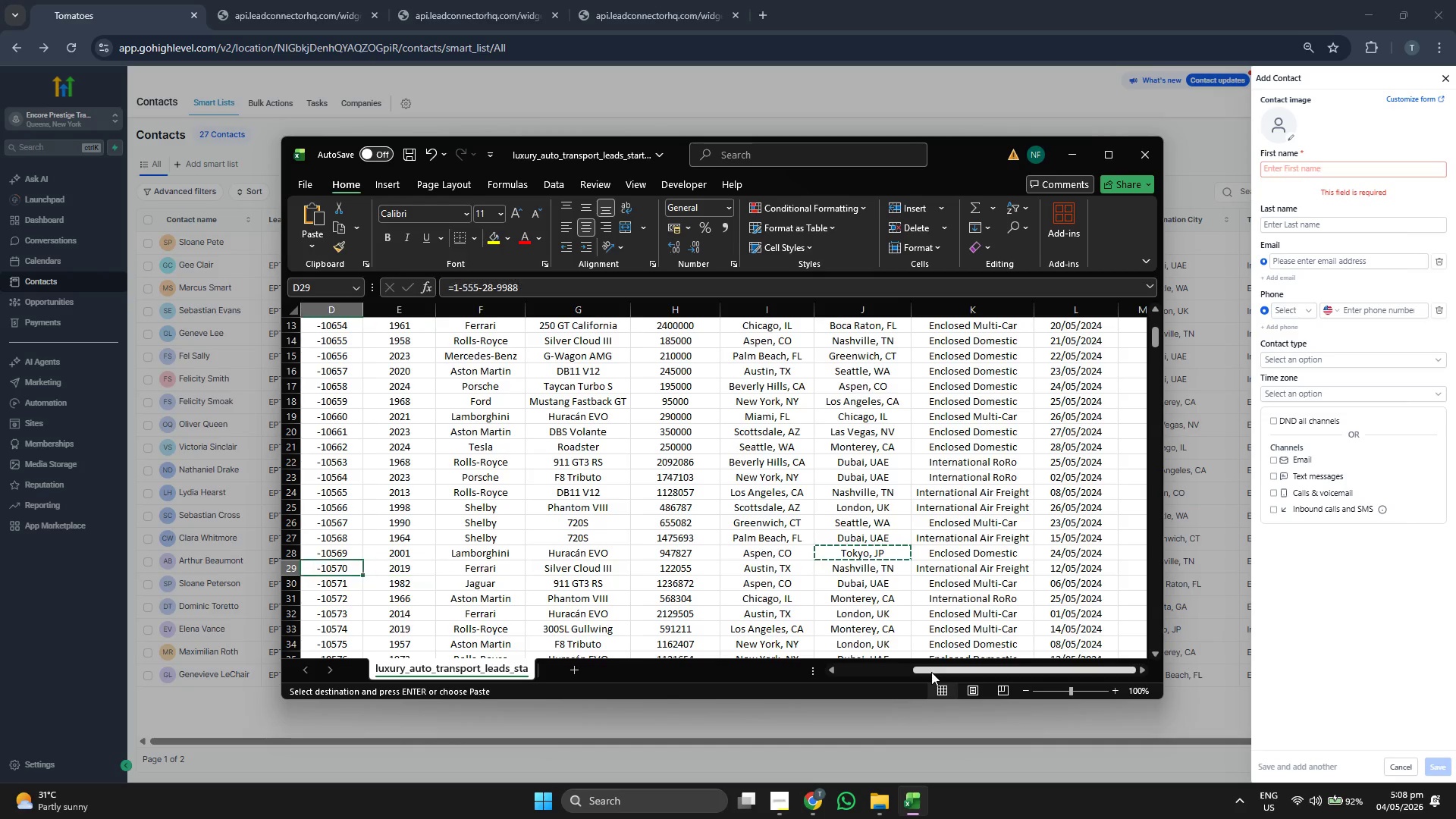 
key(ArrowLeft)
 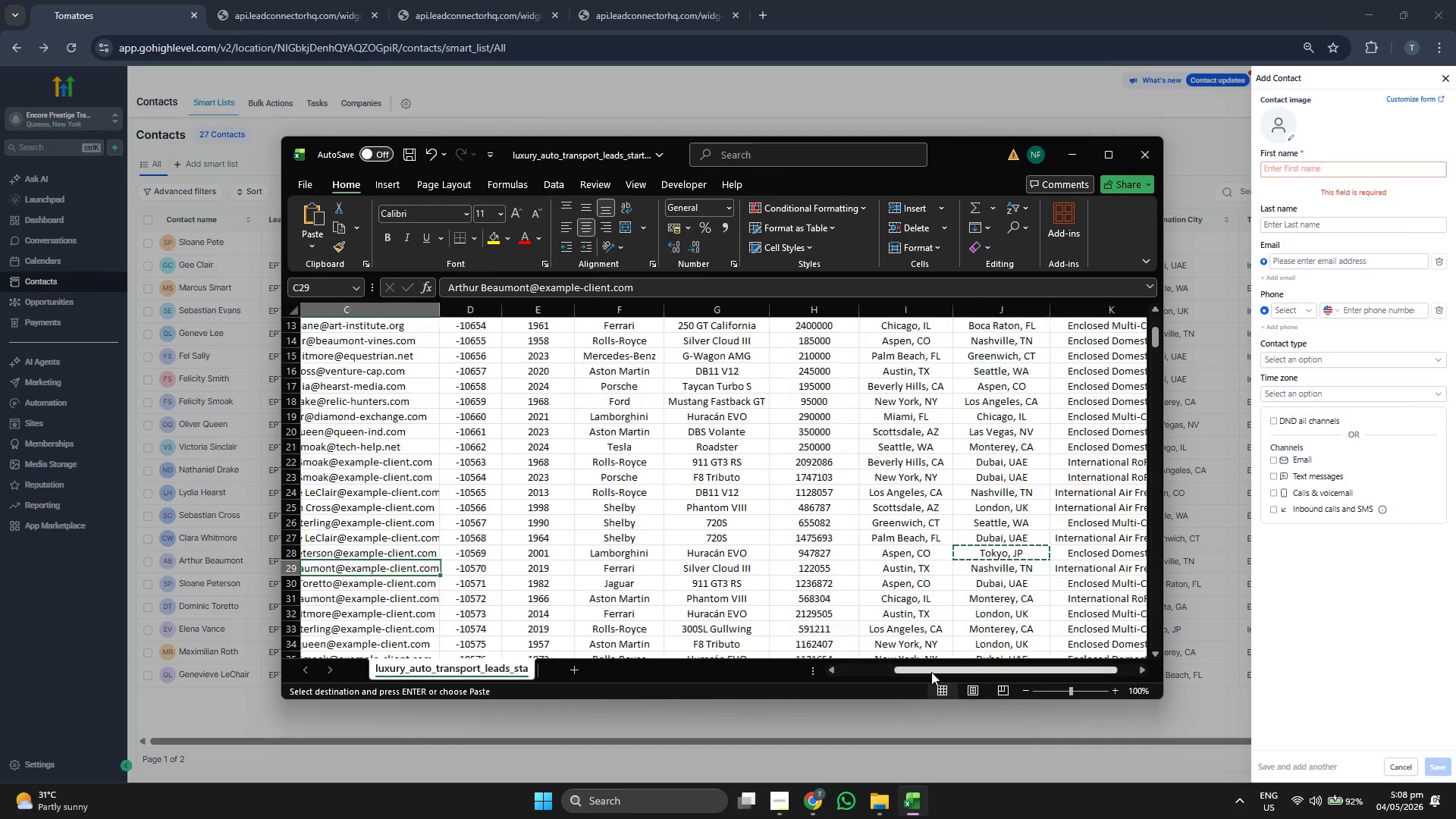 
key(ArrowLeft)
 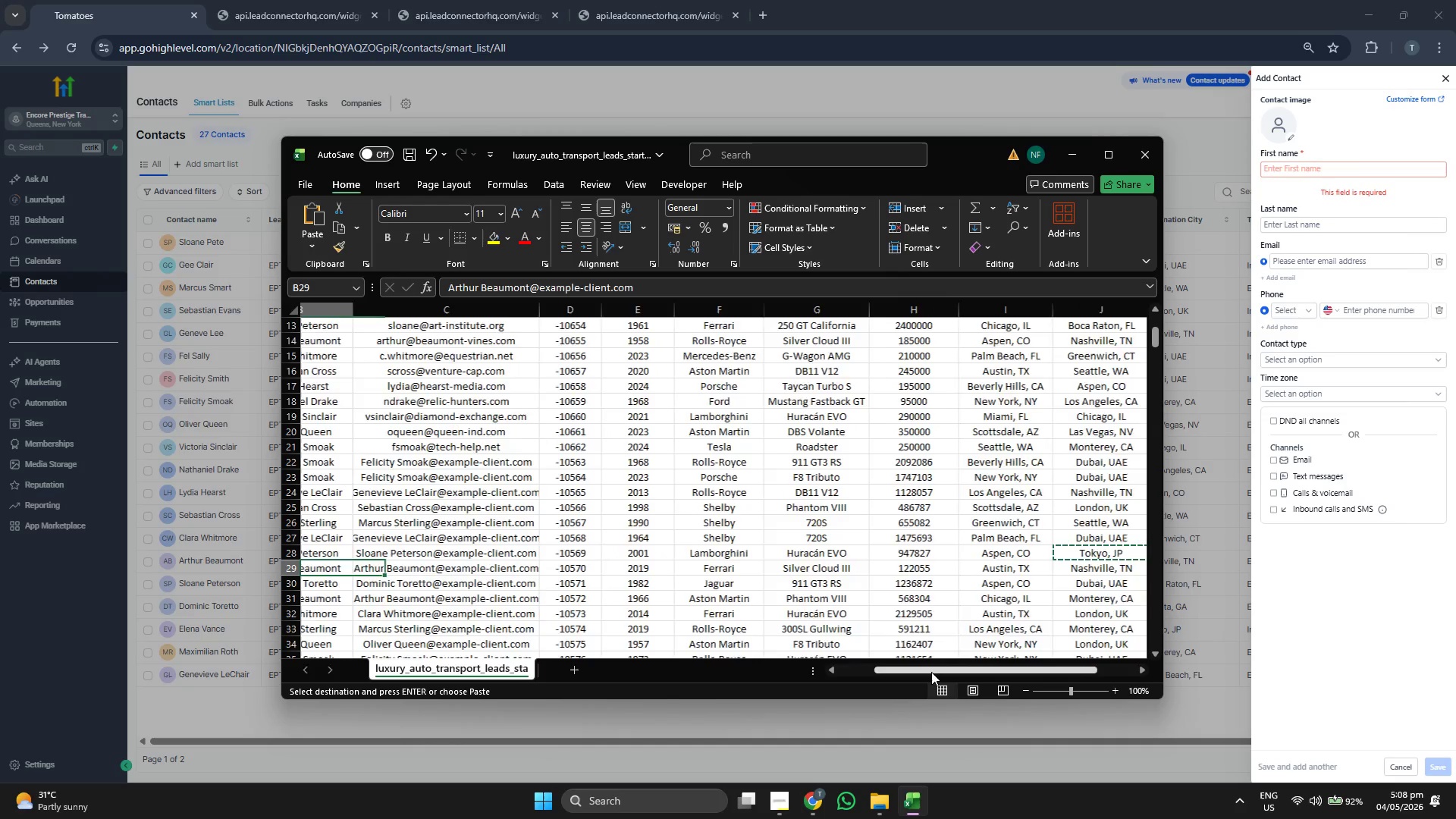 
key(ArrowLeft)
 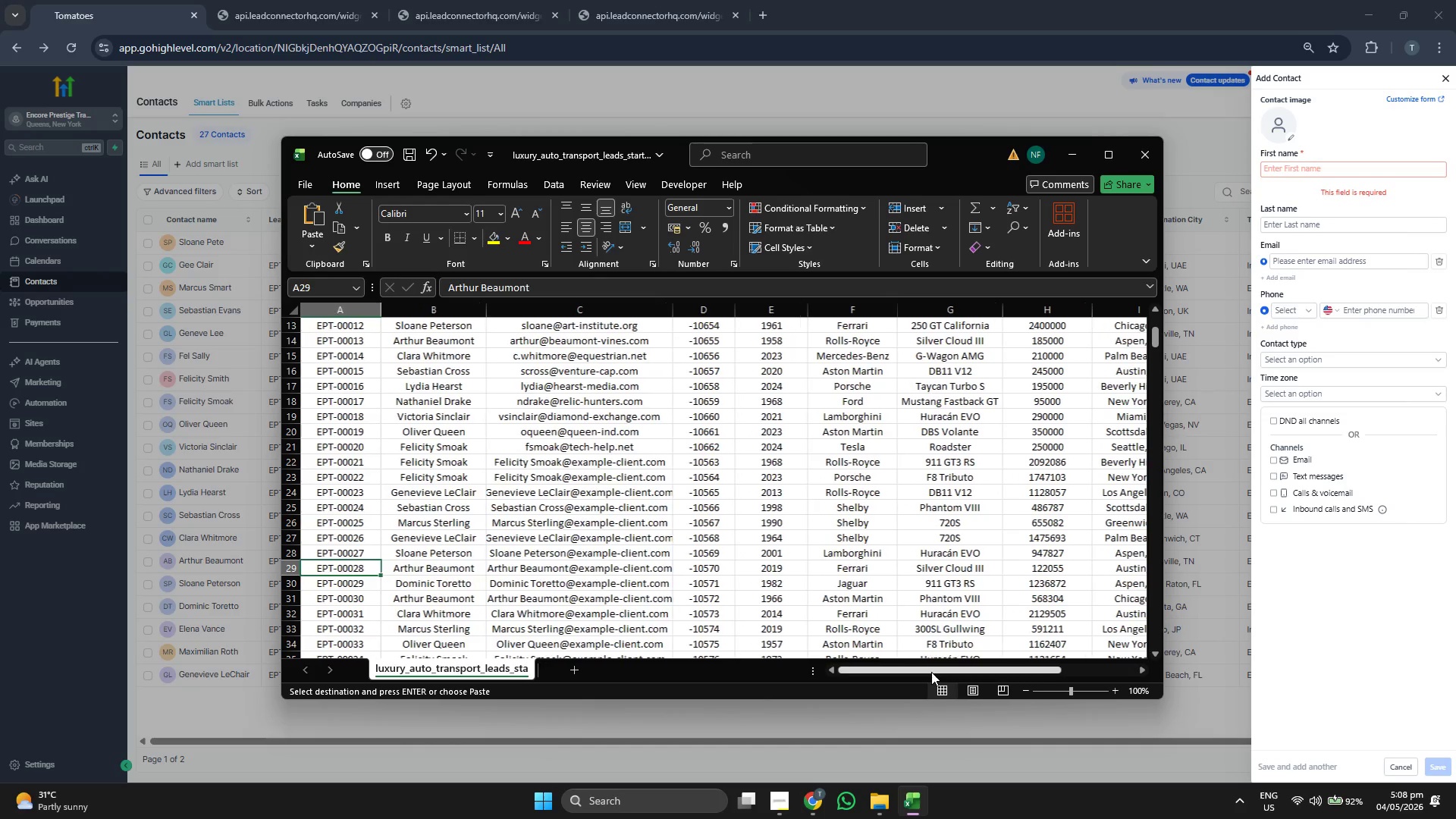 
key(ArrowRight)
 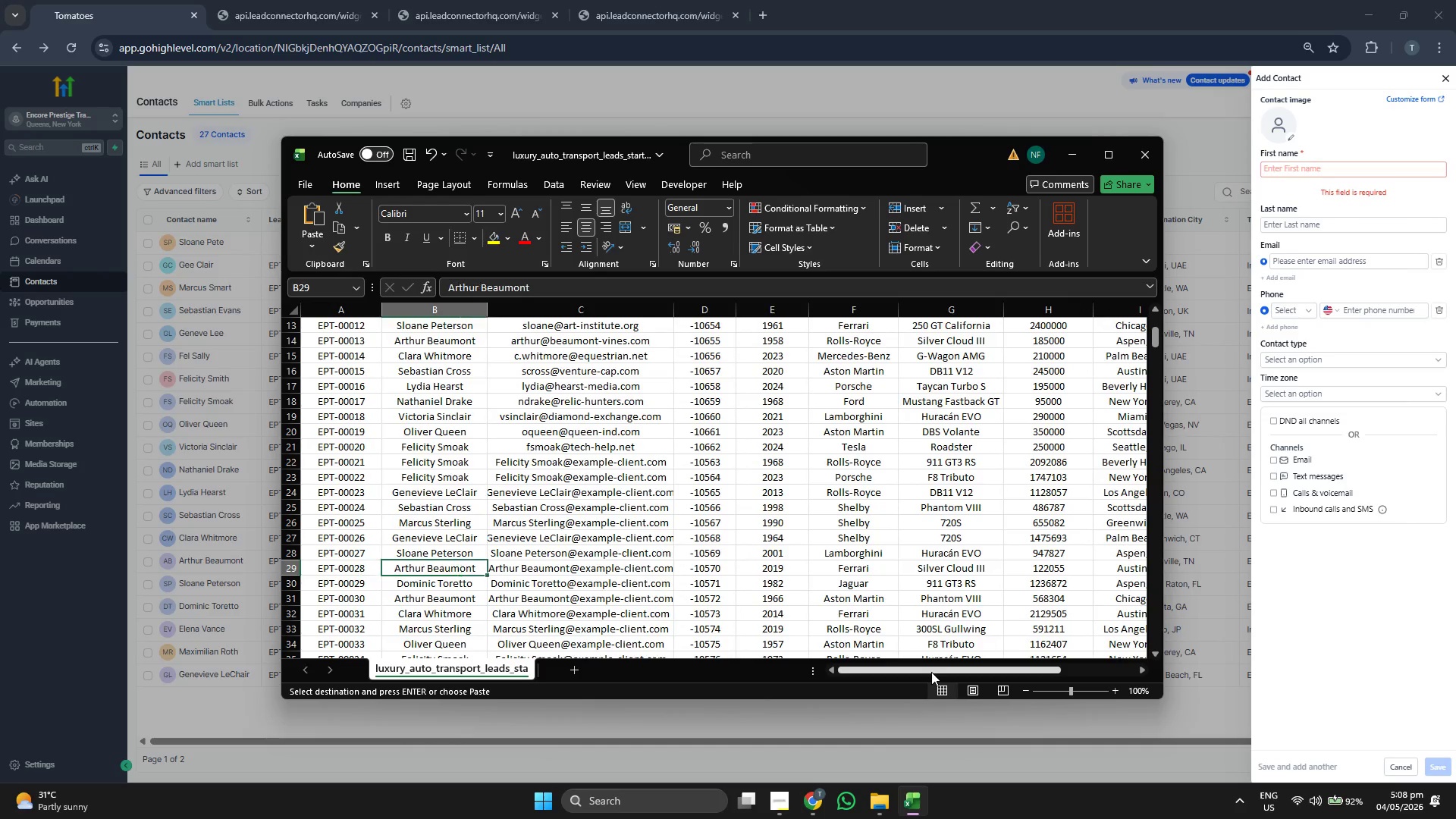 
key(ArrowRight)
 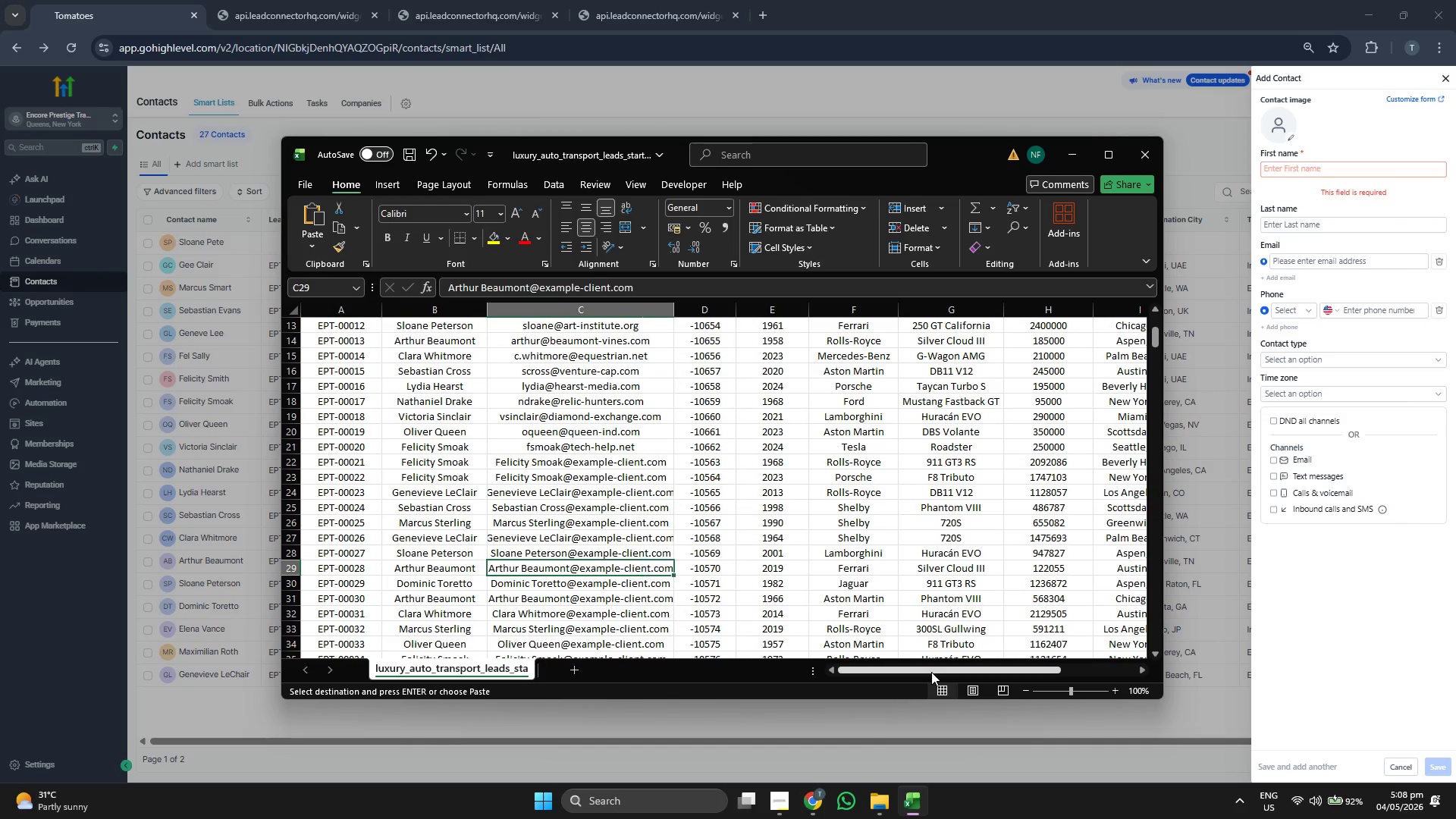 
key(Control+ControlLeft)
 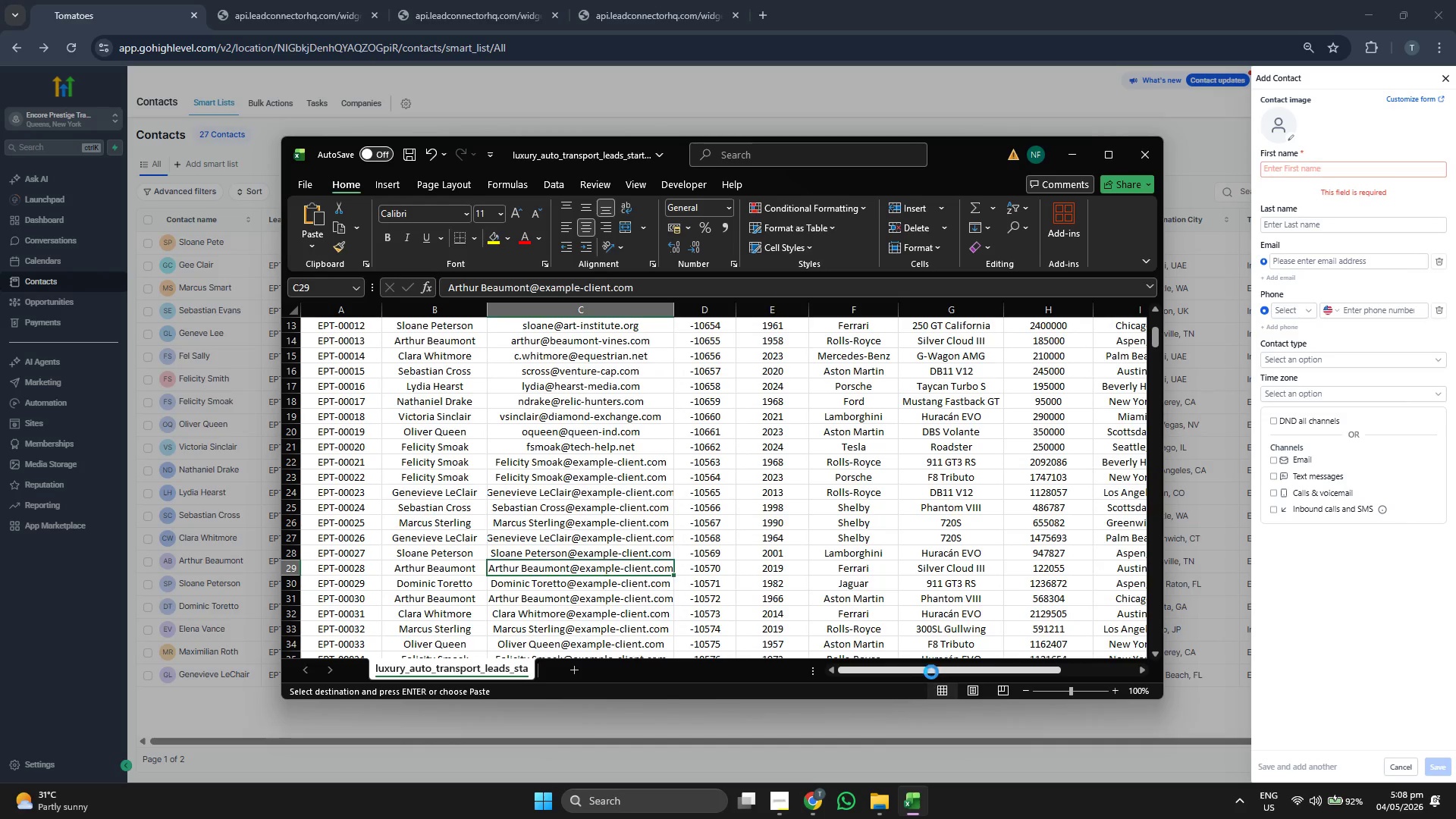 
key(Control+C)
 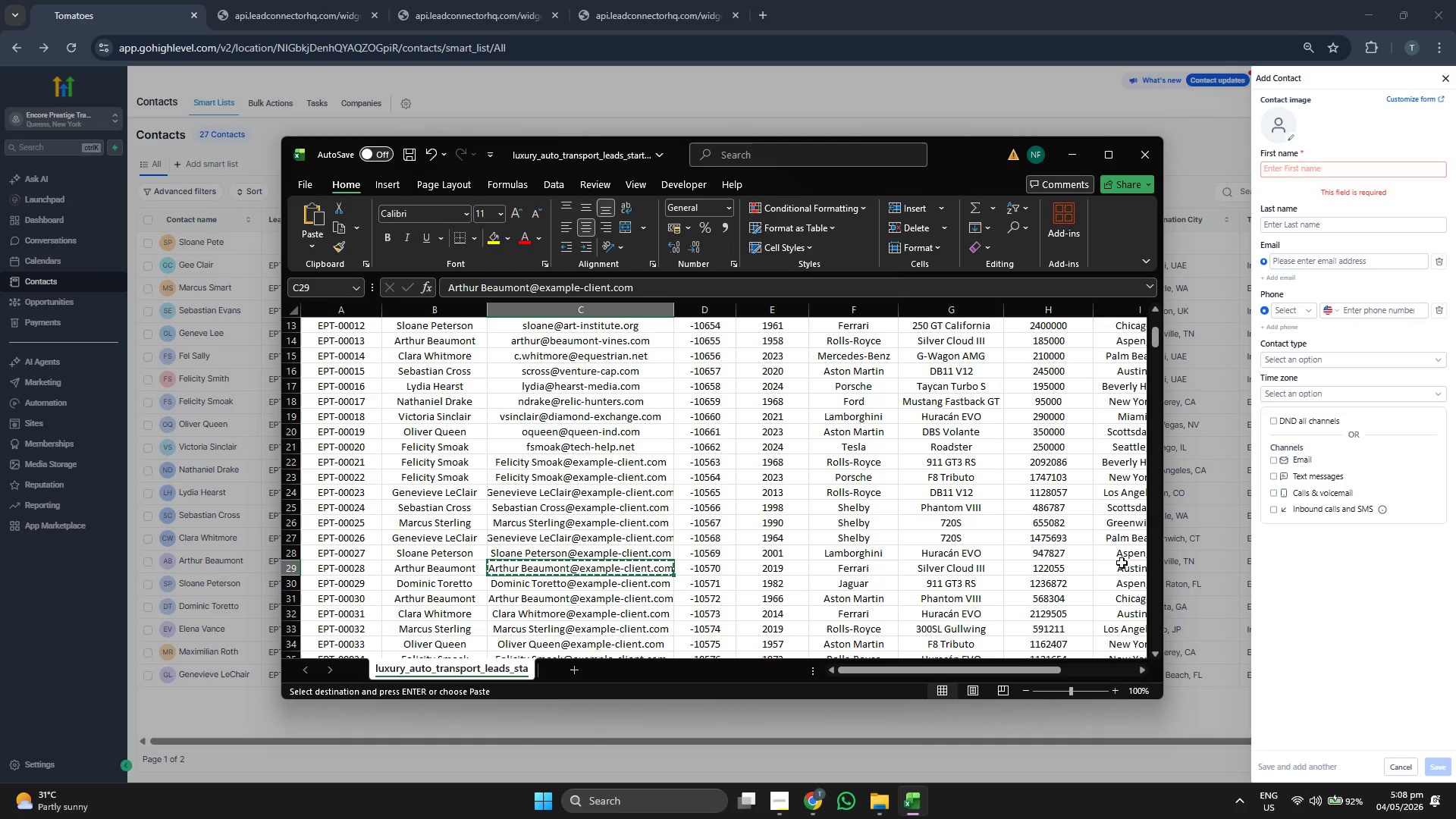 
left_click([1343, 267])
 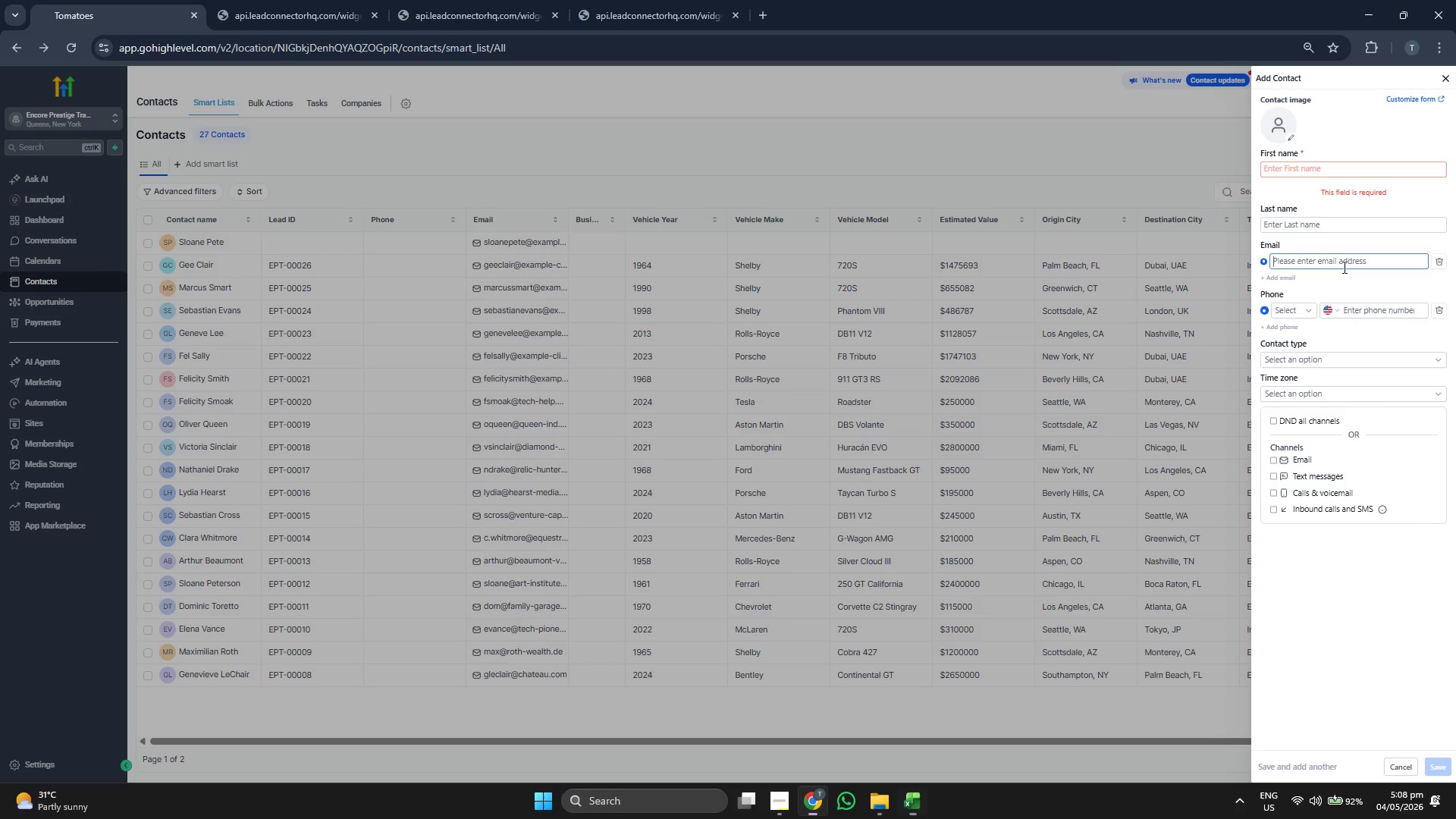 
key(Control+ControlLeft)
 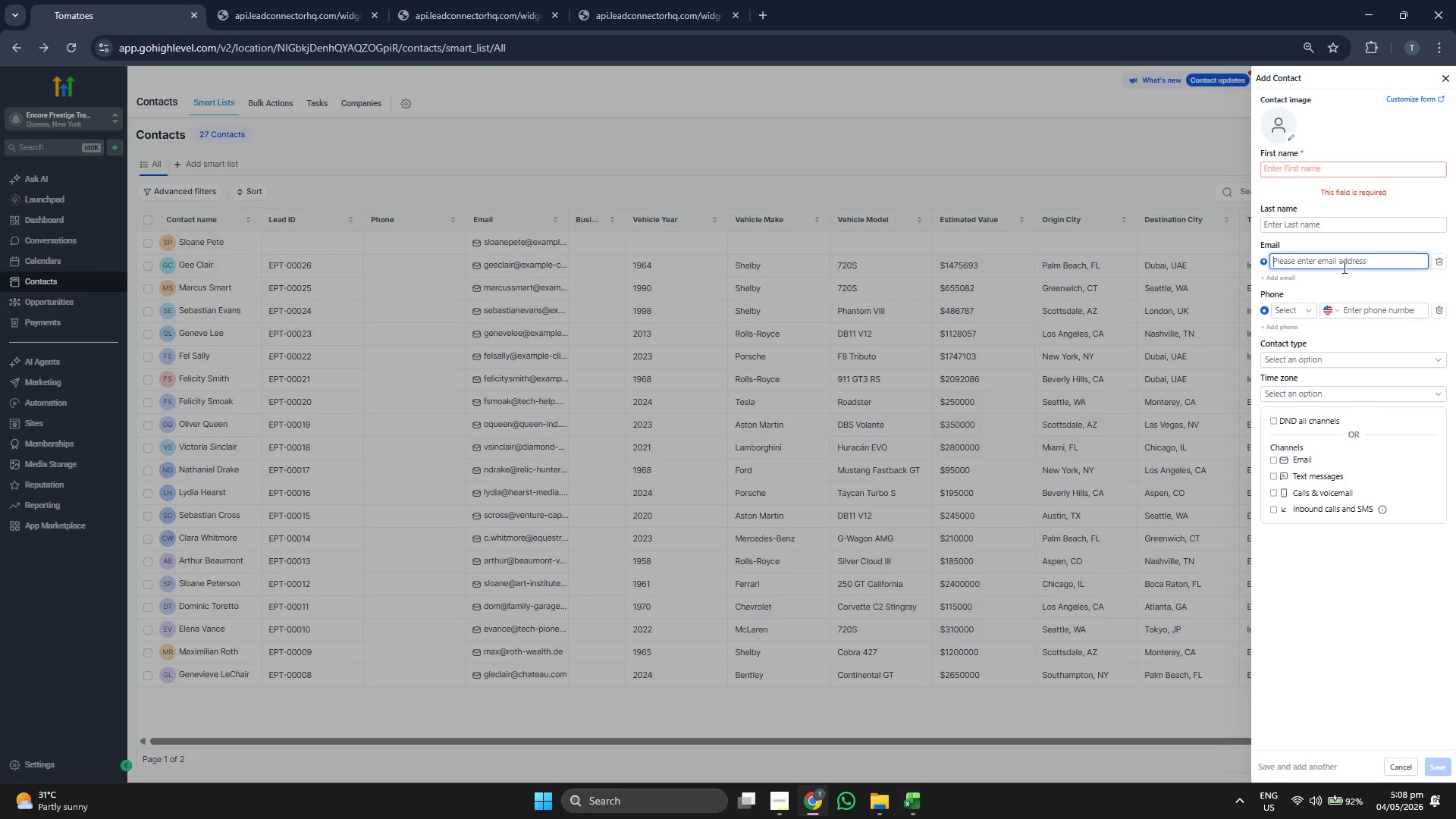 
key(Control+V)
 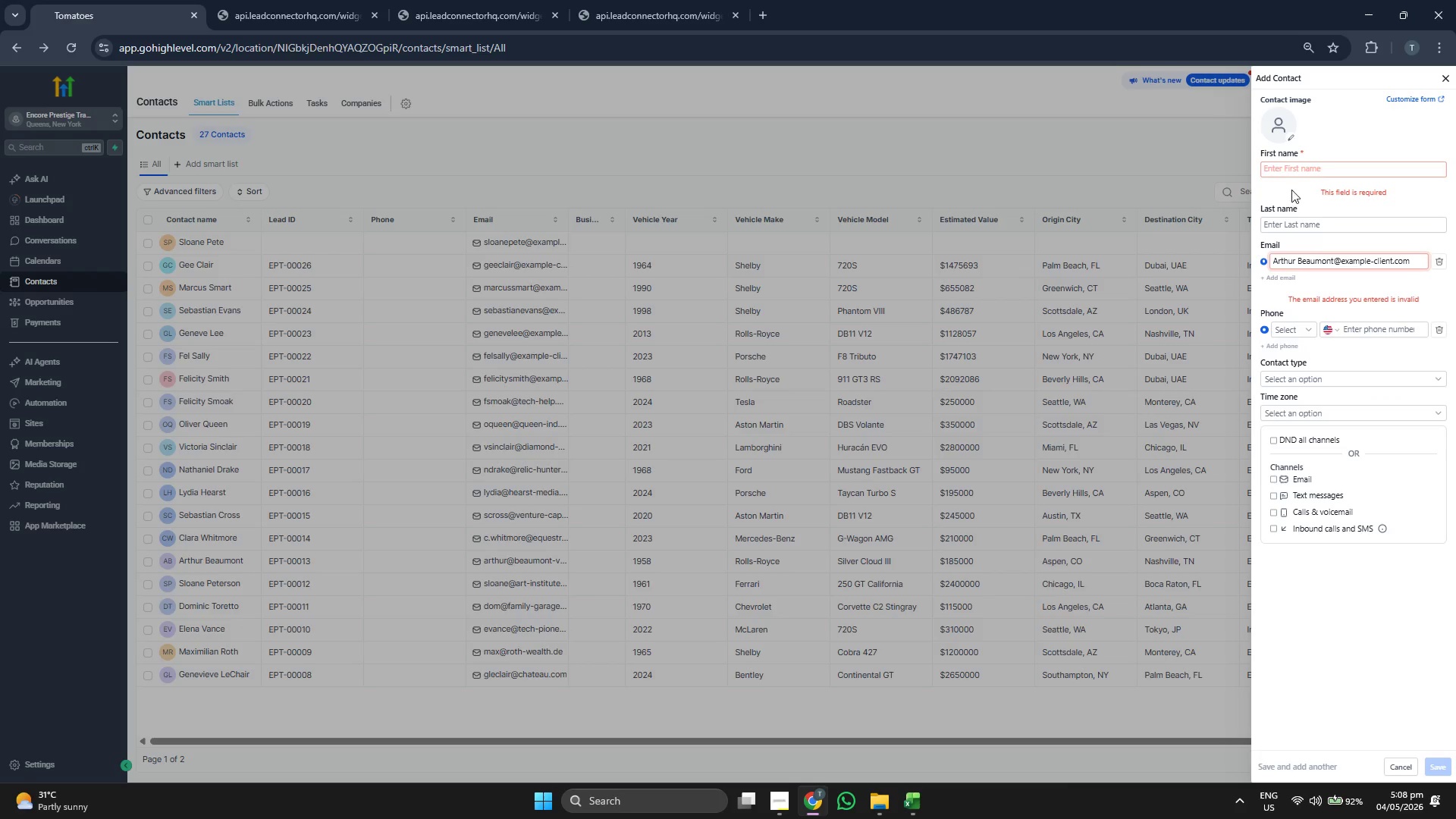 
left_click([1294, 168])
 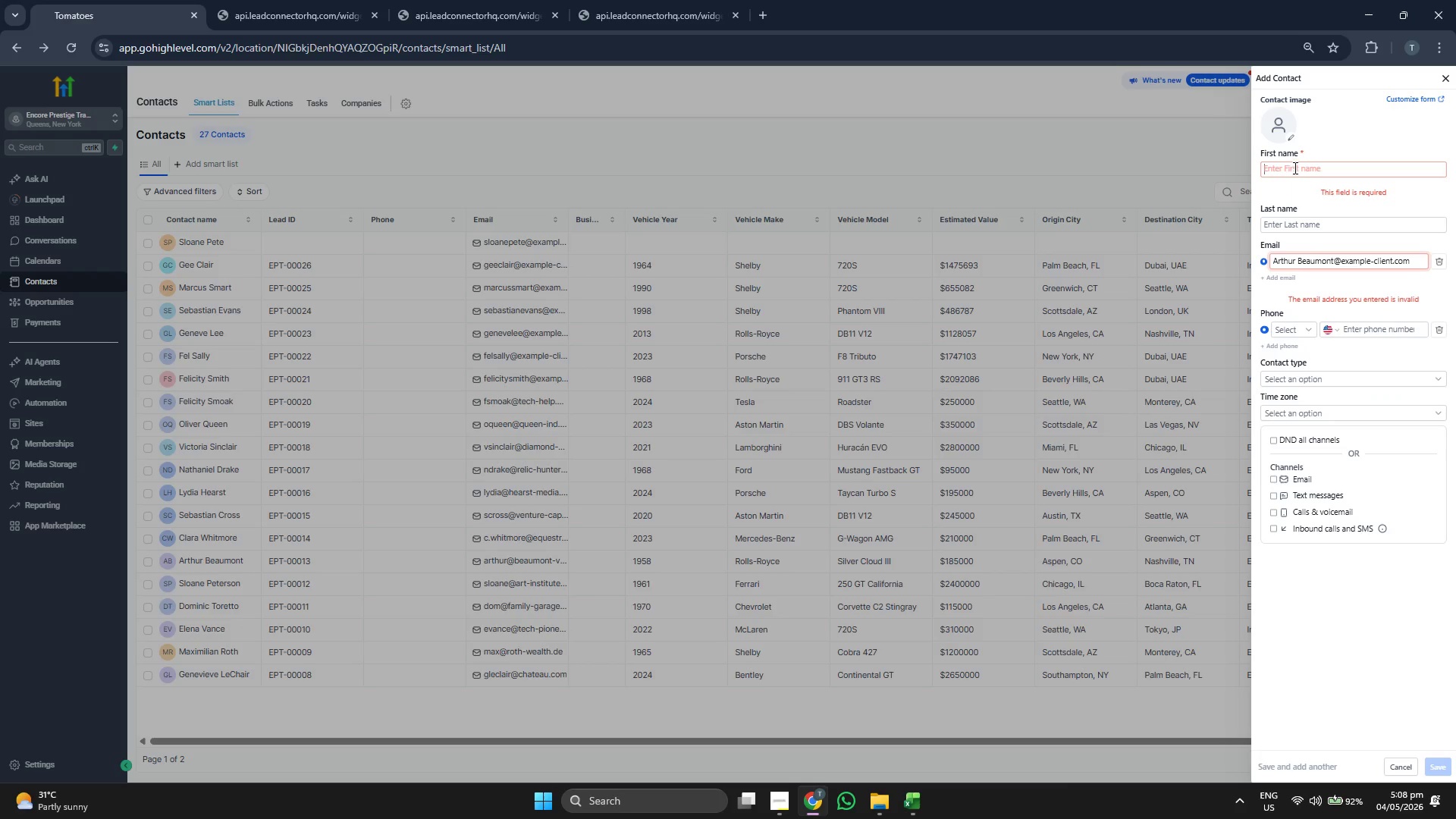 
type(a)
key(Backspace)
type(aR)
key(Backspace)
key(Backspace)
type(Art)
key(Tab)
type(Barry)
 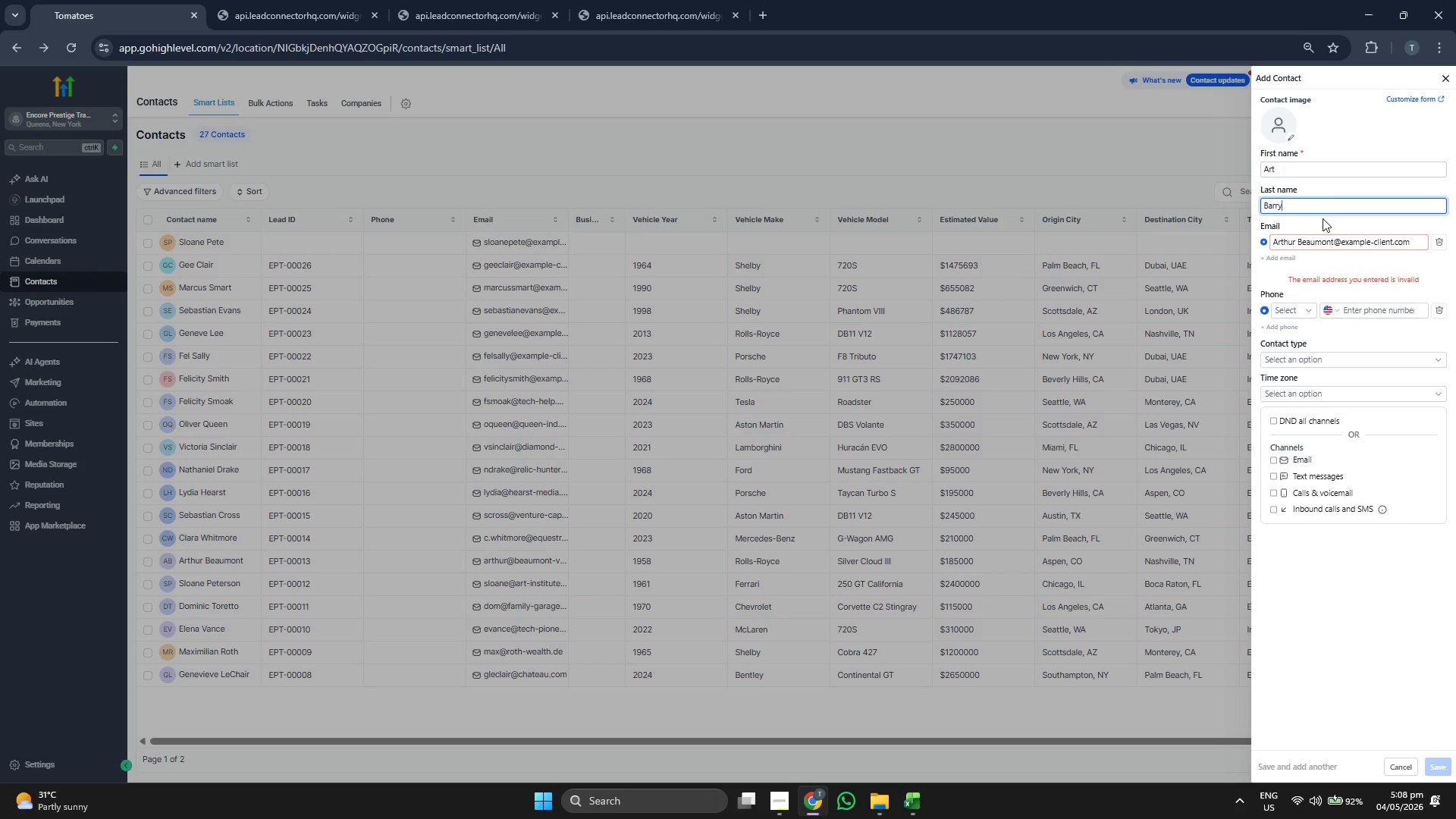 
left_click([1331, 240])
 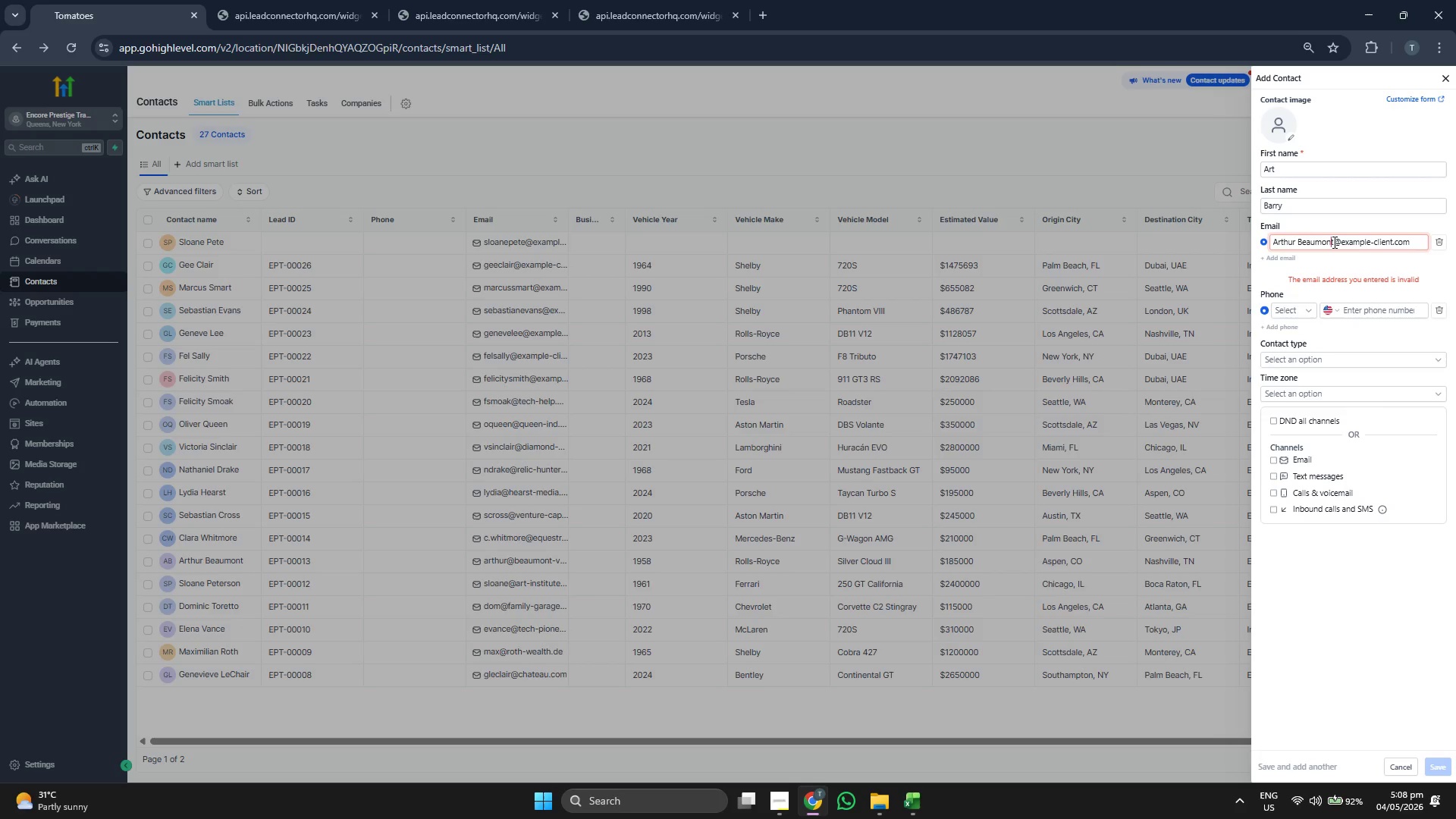 
key(ArrowRight)
 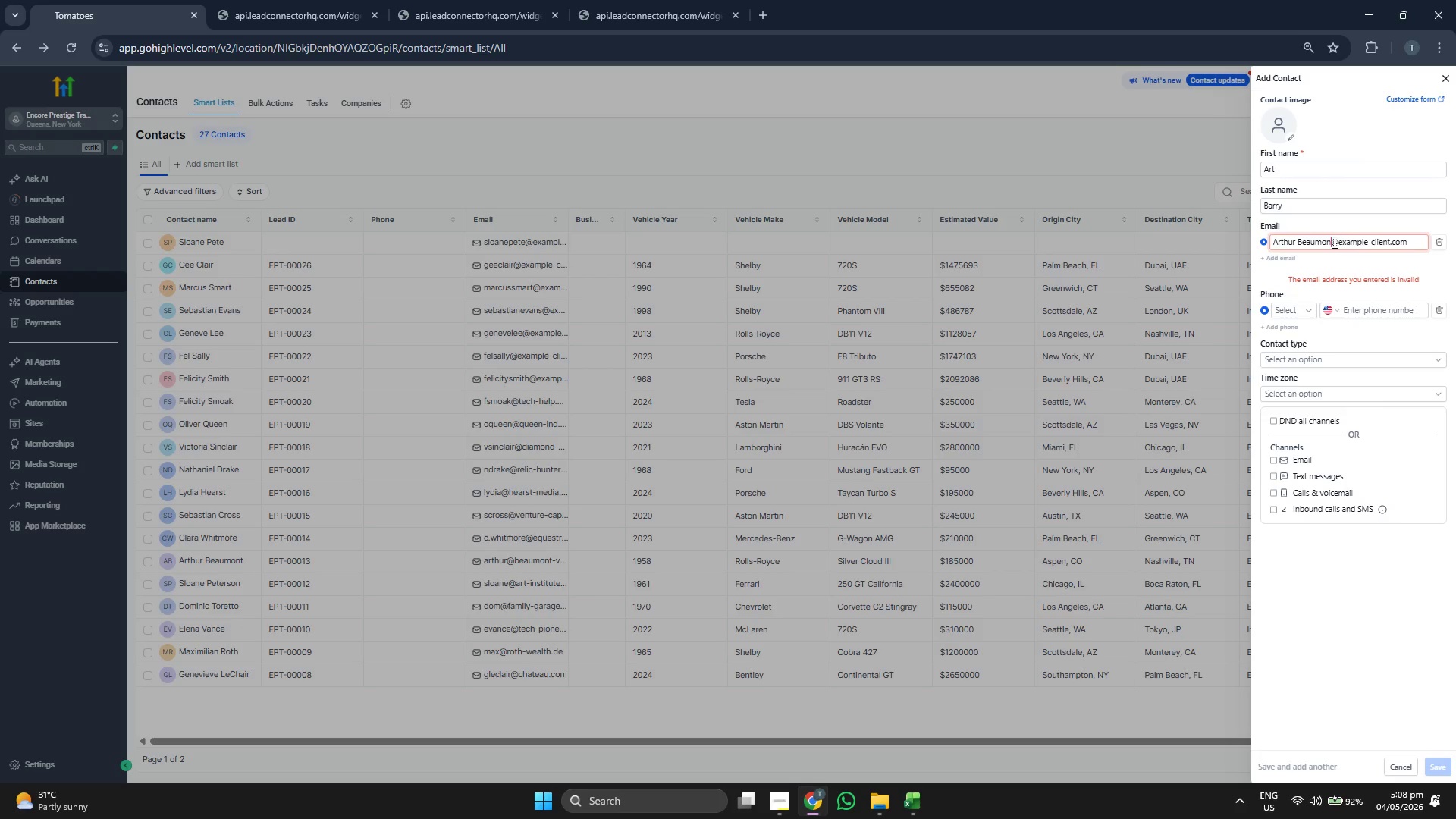 
key(Backspace)
key(Backspace)
key(Backspace)
key(Backspace)
key(Backspace)
key(Backspace)
key(Backspace)
key(Backspace)
key(Backspace)
key(Backspace)
key(Backspace)
key(Backspace)
type(Barry)
 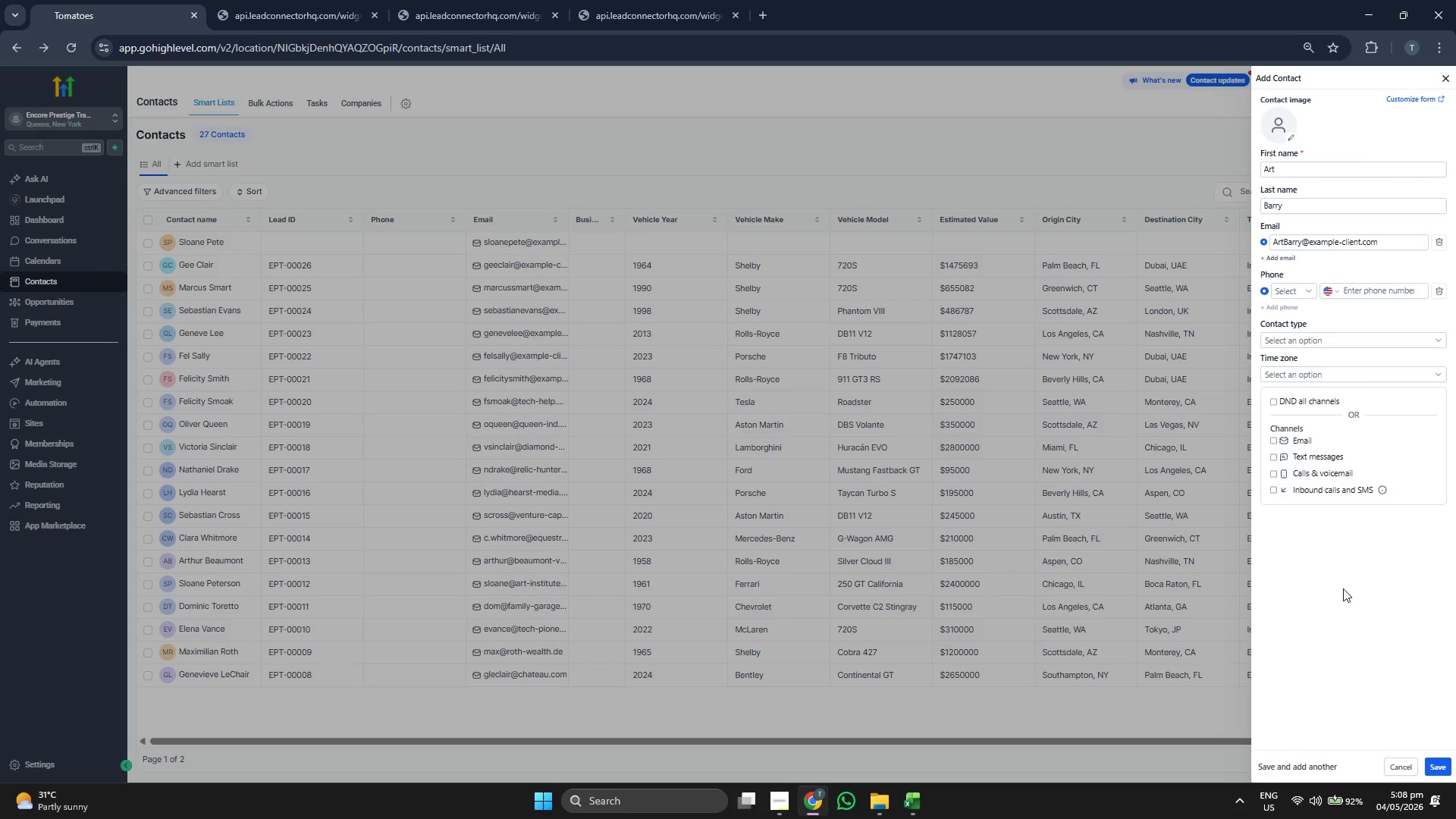 
left_click([1437, 758])
 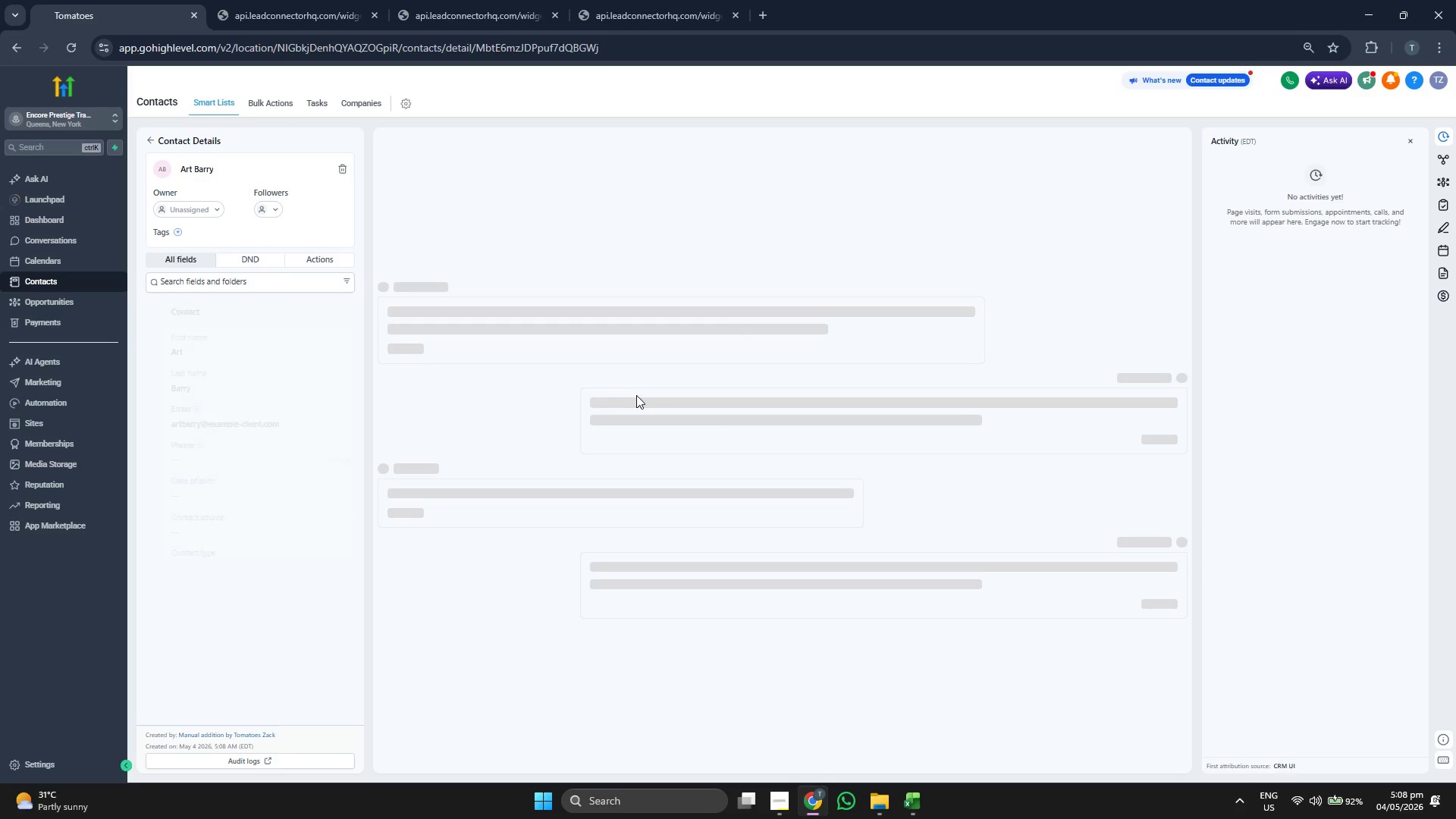 
scroll: coordinate [331, 356], scroll_direction: down, amount: 2.0
 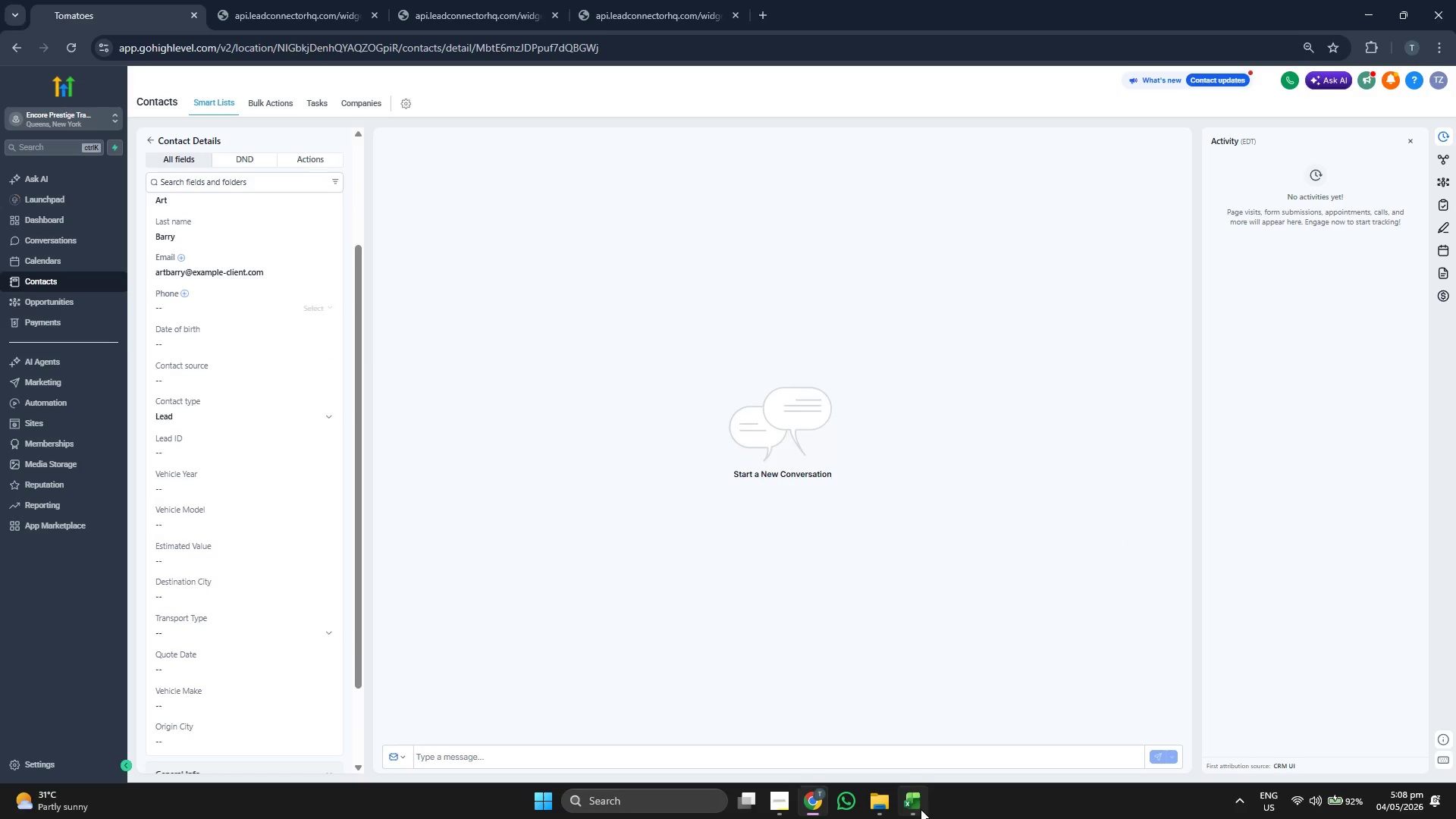 
key(ArrowRight)
 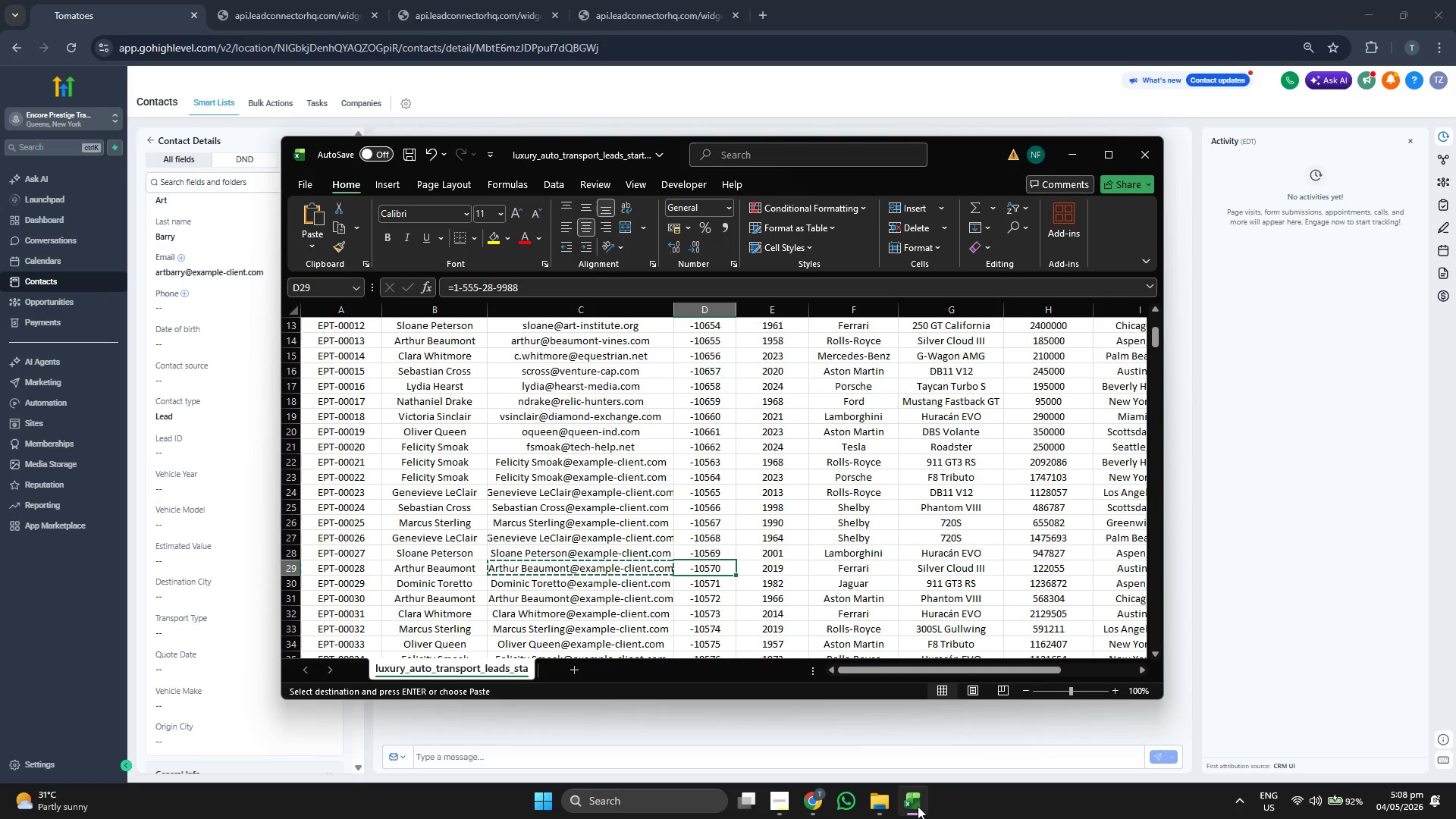 
key(ArrowRight)
 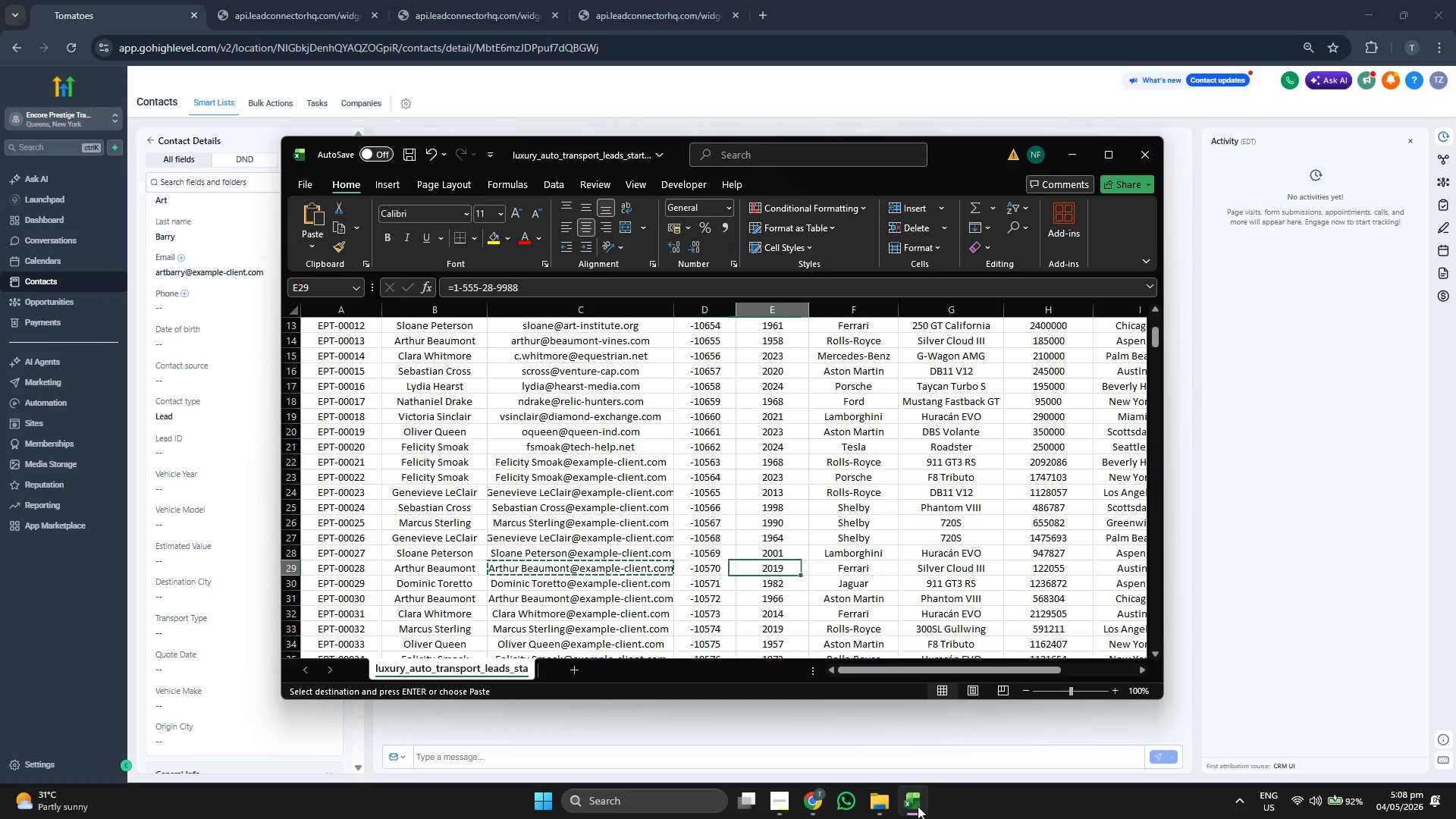 
key(Control+ControlLeft)
 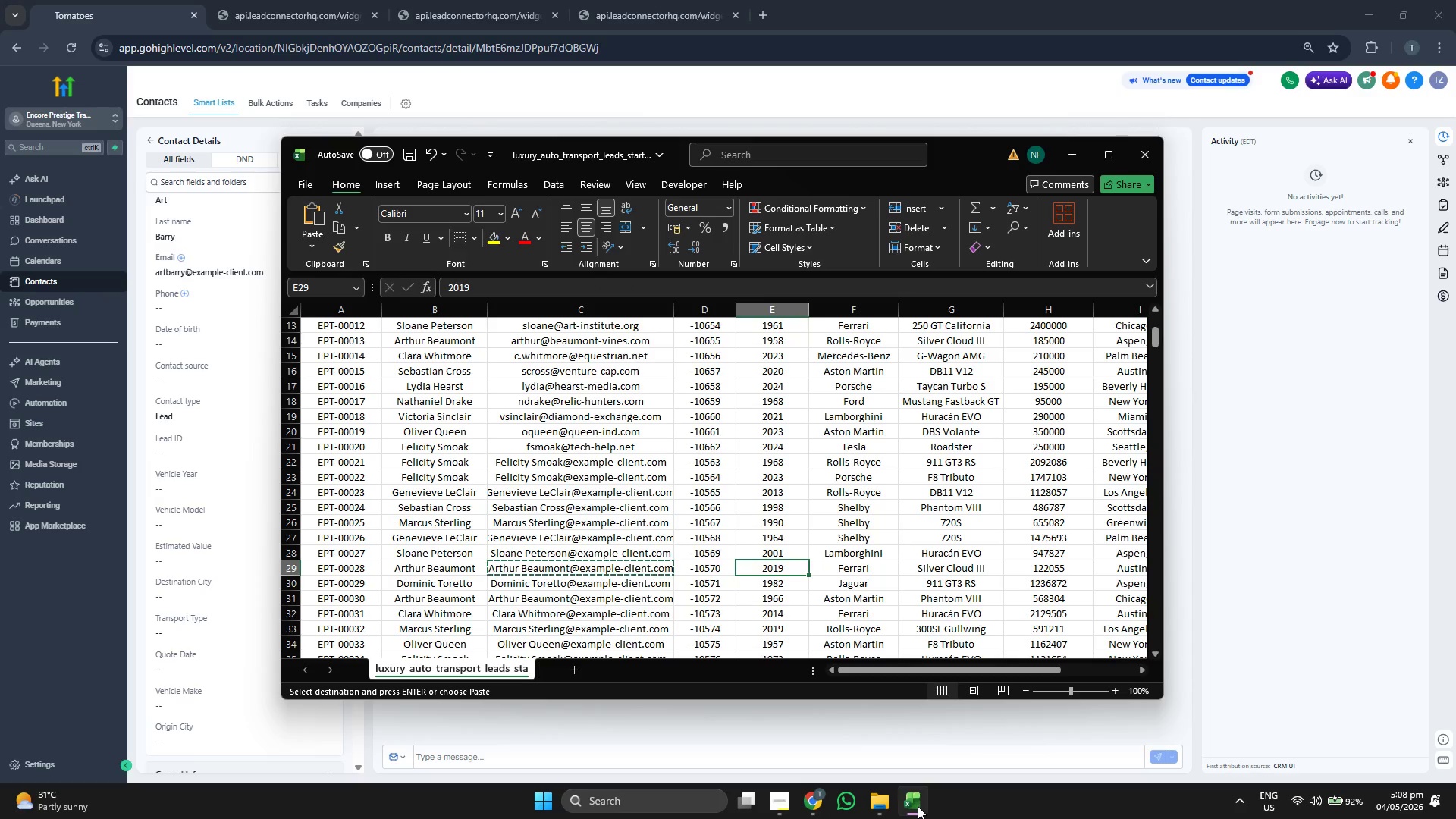 
key(Control+C)
 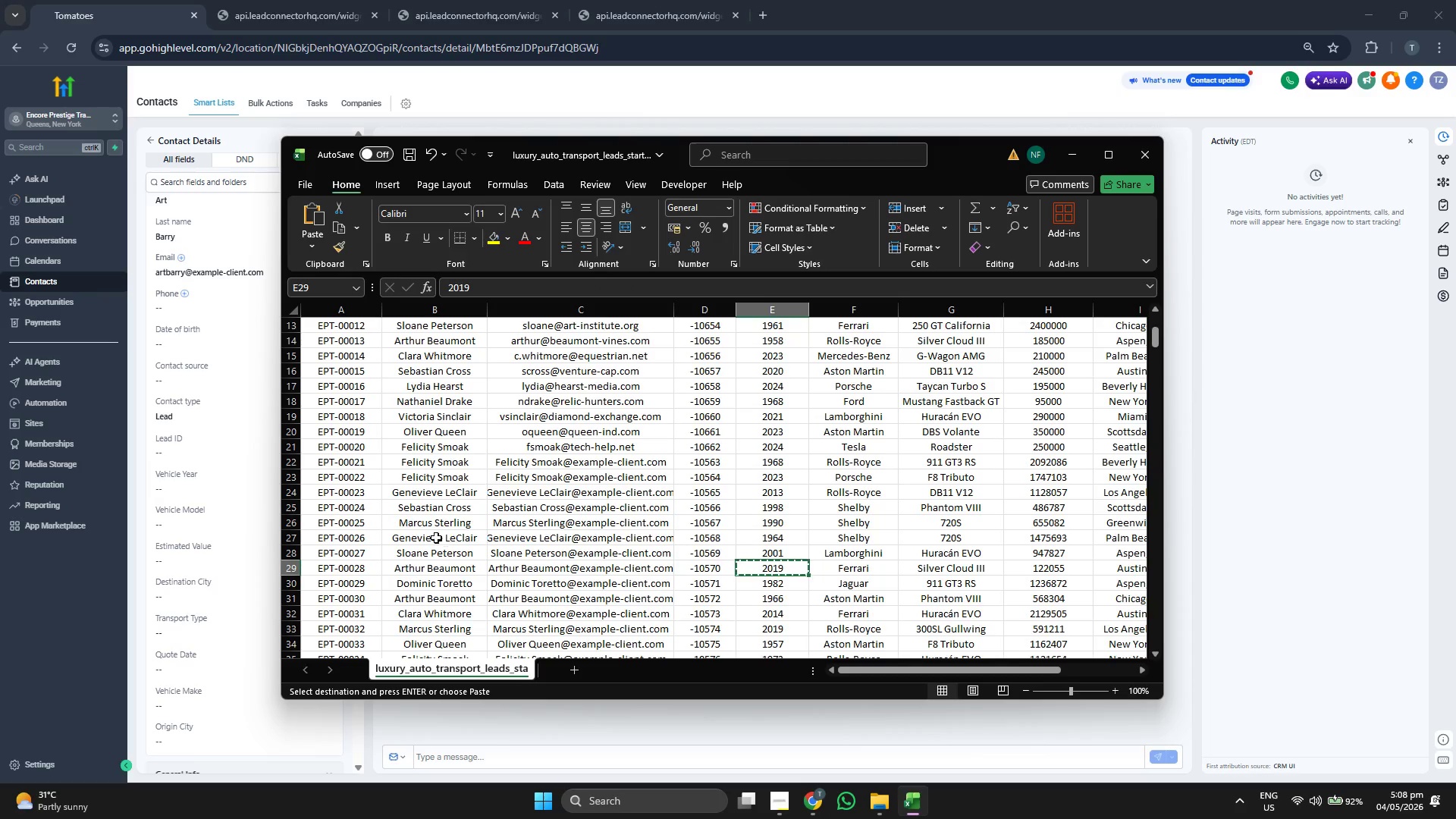 
left_click([245, 487])
 